 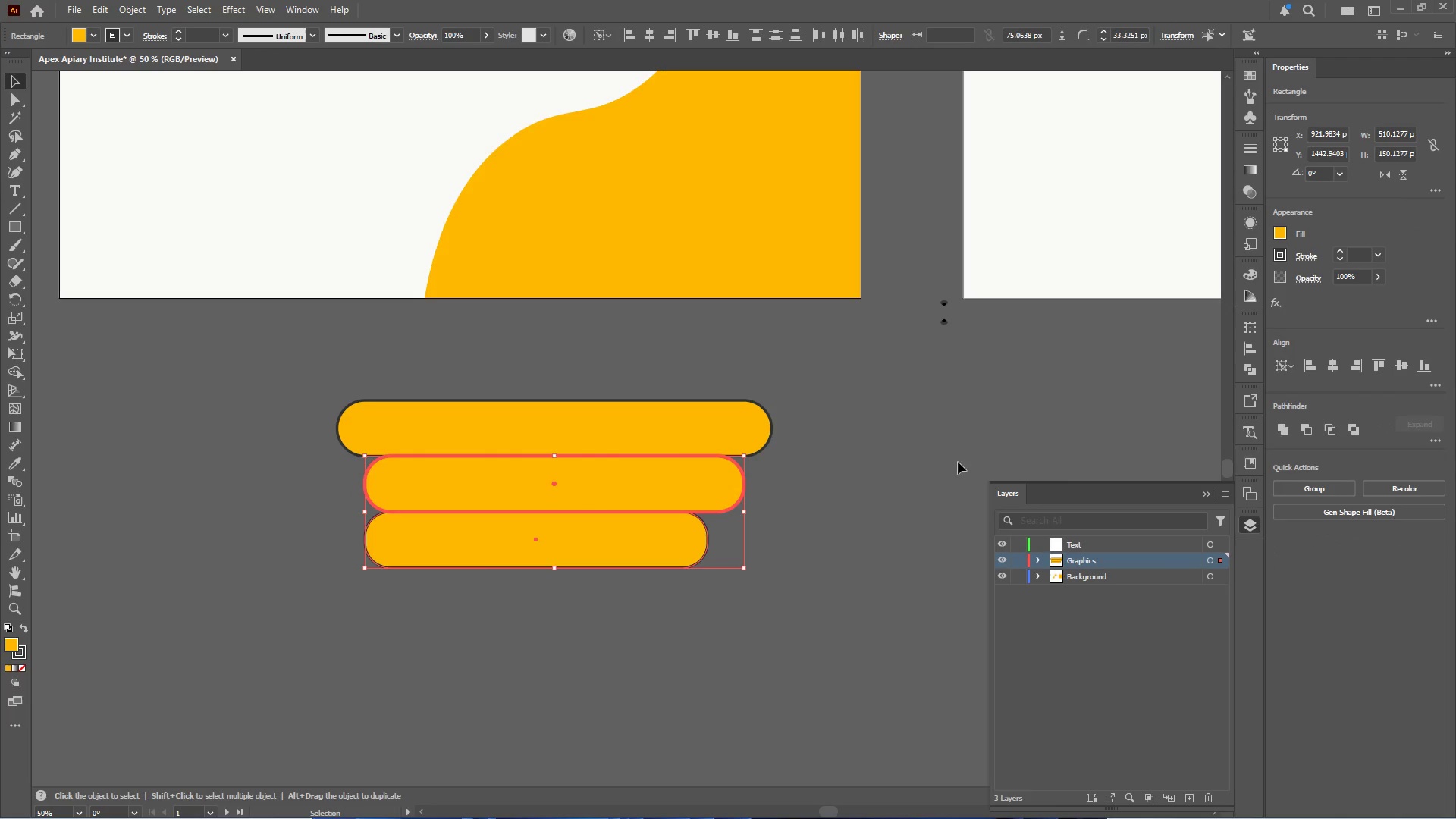 
left_click([1326, 362])
 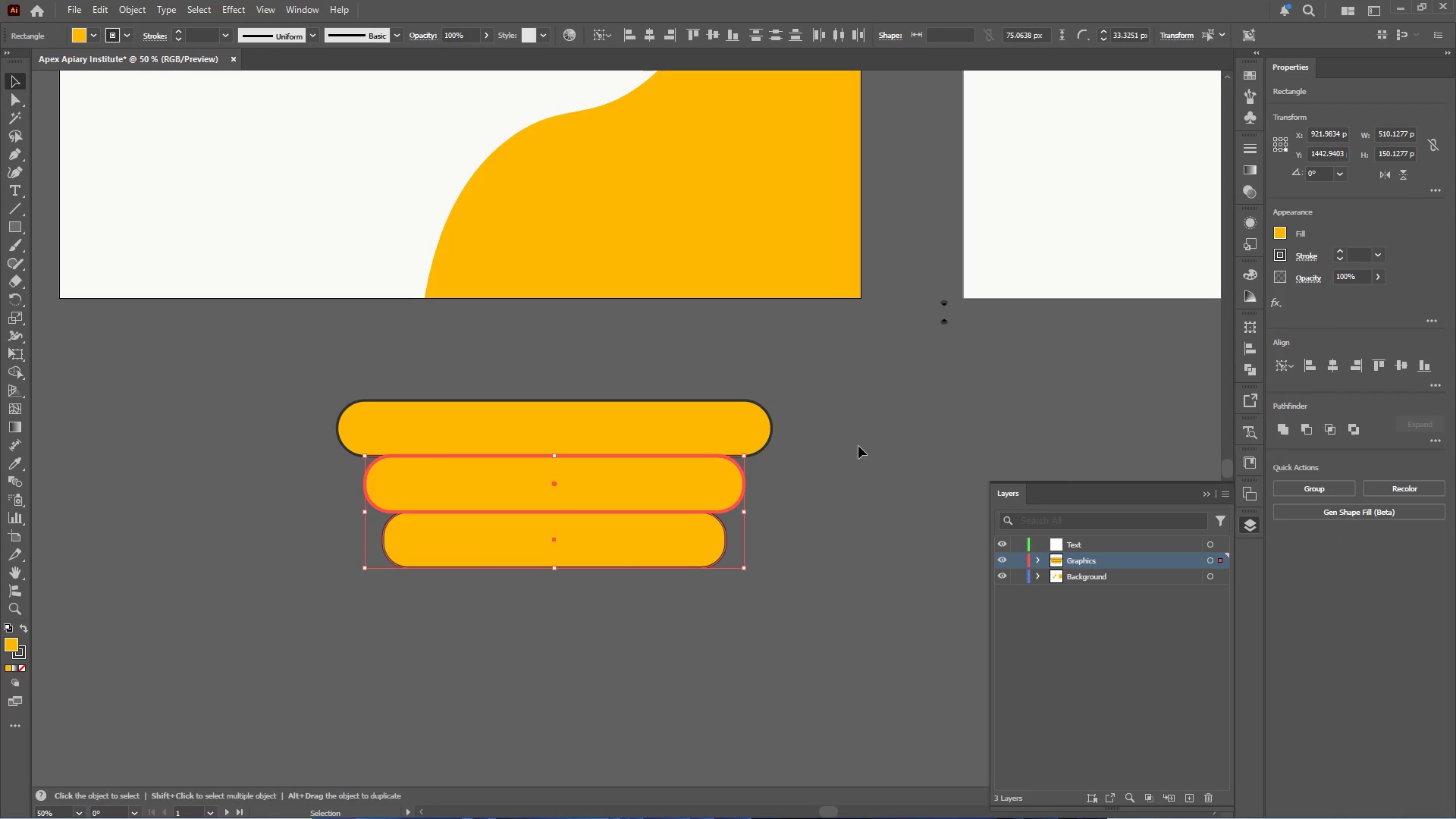 
left_click([858, 446])
 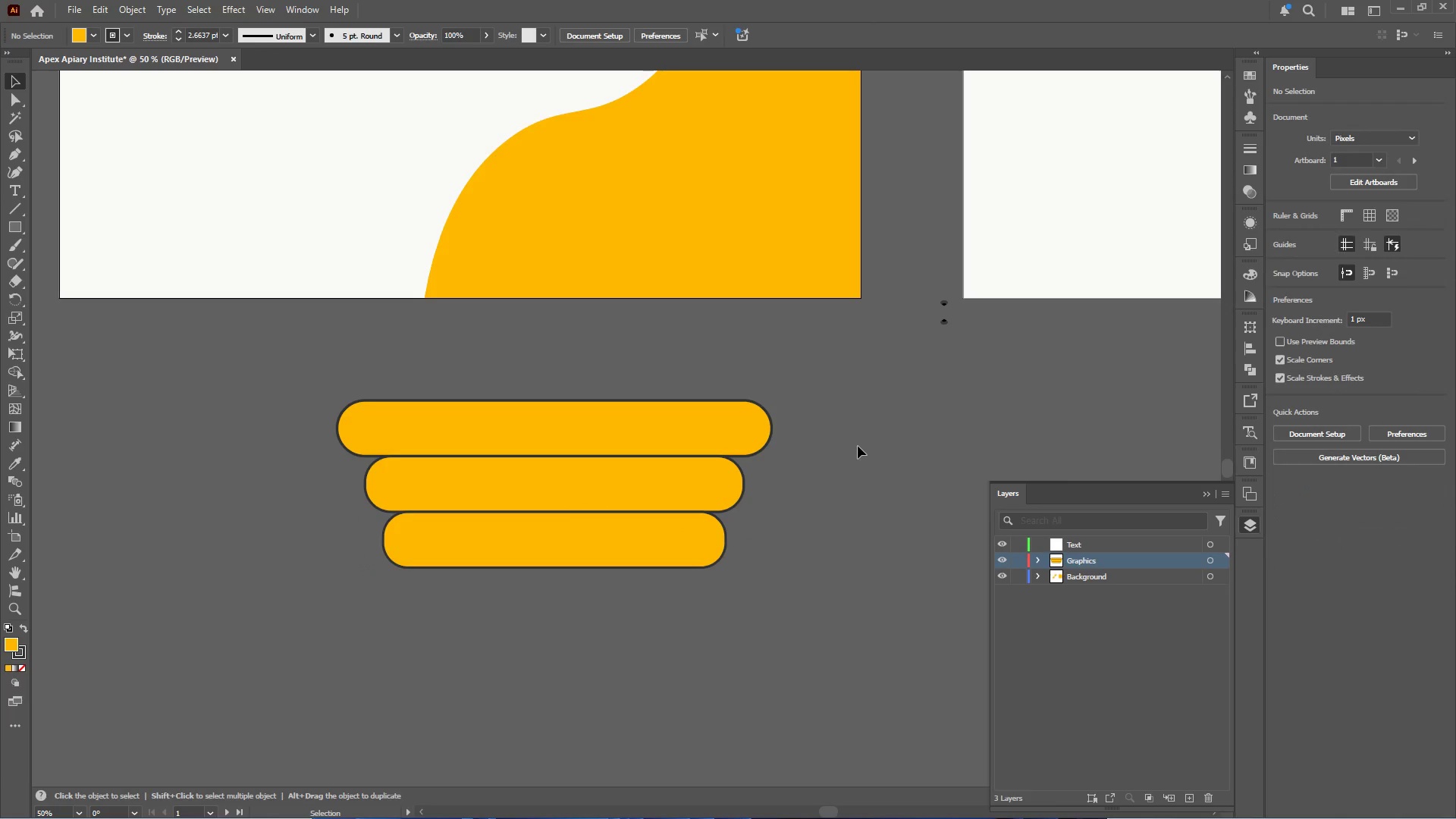 
left_click_drag(start_coordinate=[832, 550], to_coordinate=[824, 551])
 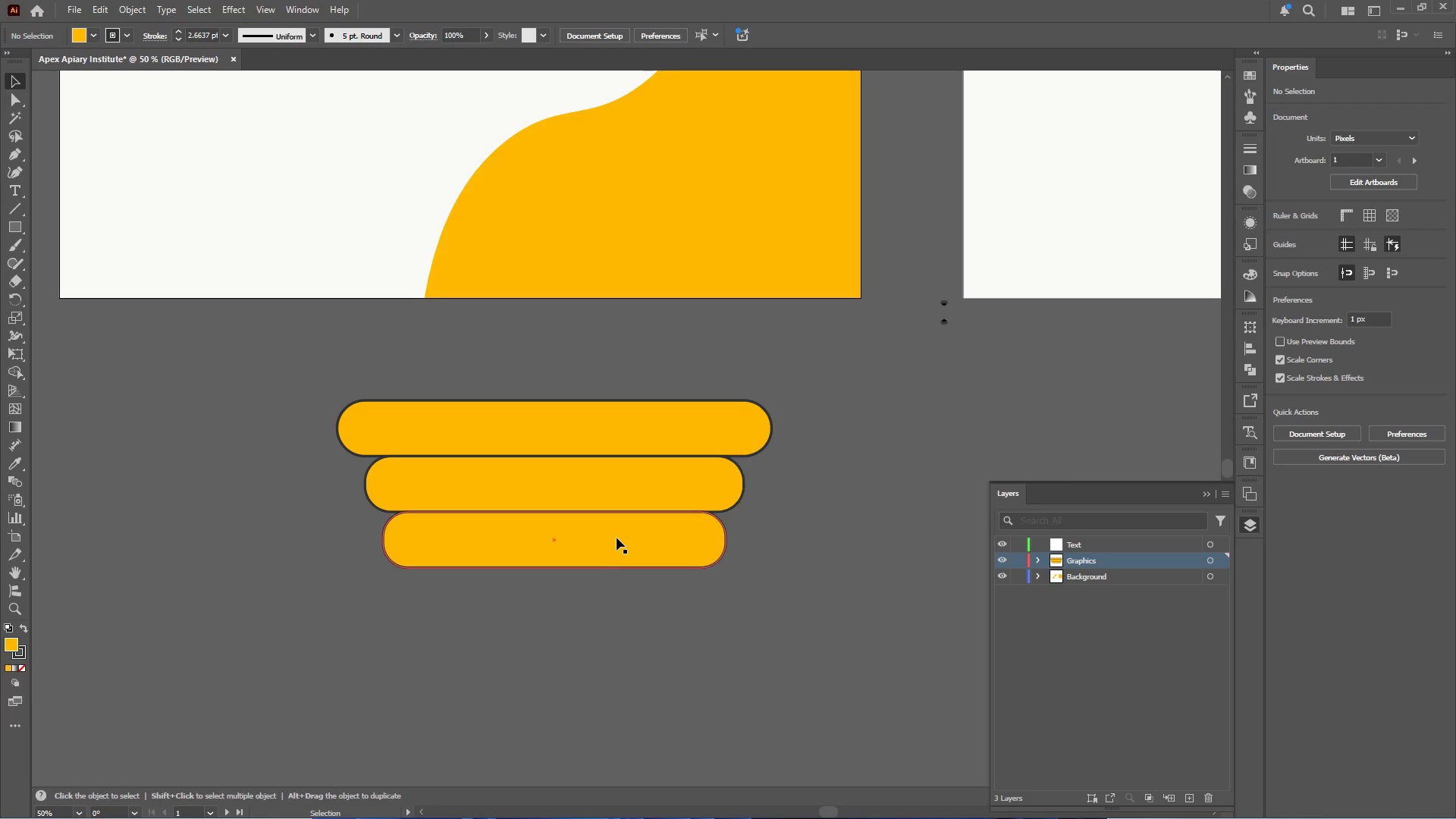 
left_click([617, 537])
 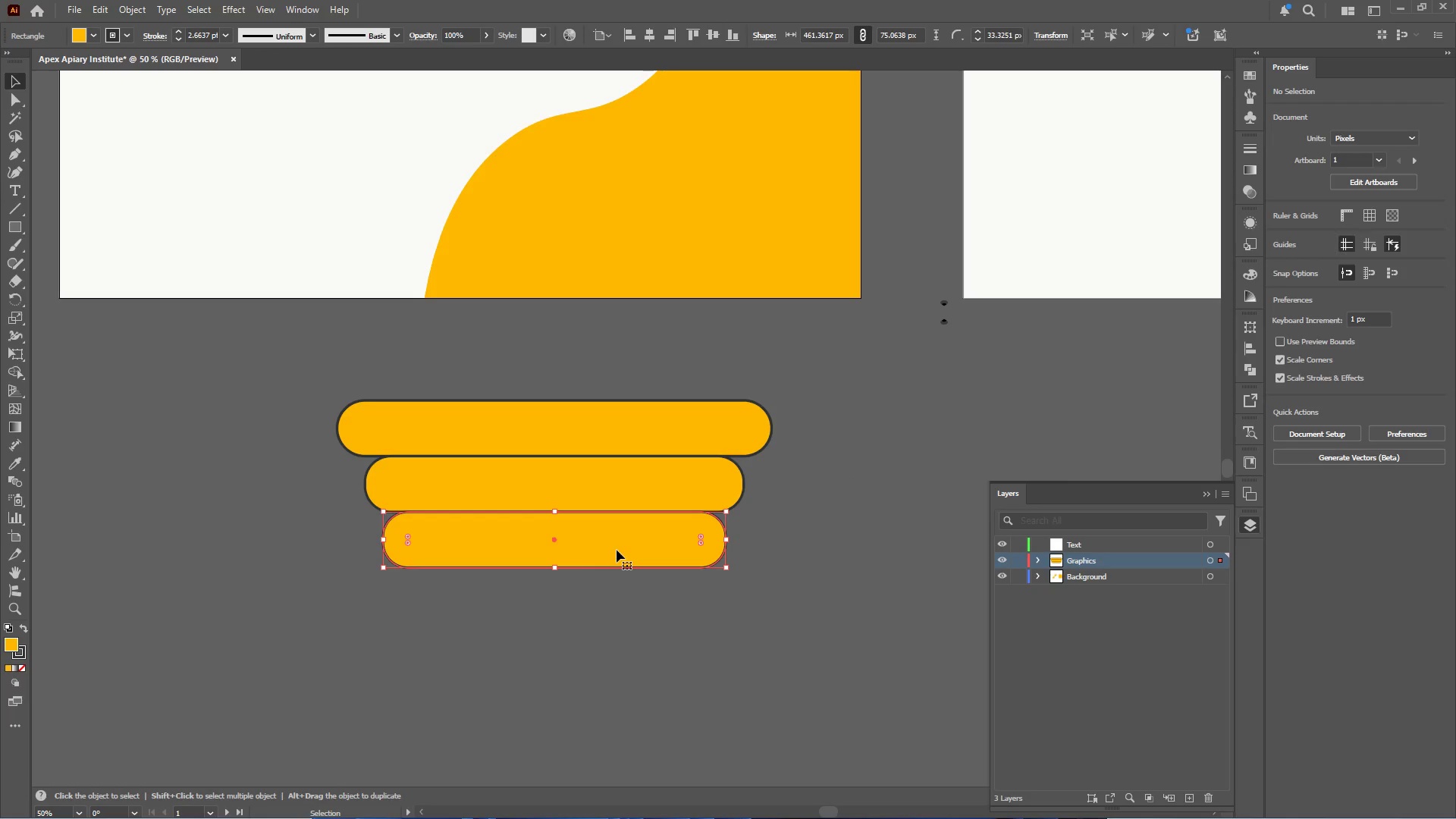 
hold_key(key=AltLeft, duration=2.61)
left_click_drag(start_coordinate=[619, 544], to_coordinate=[618, 601])
 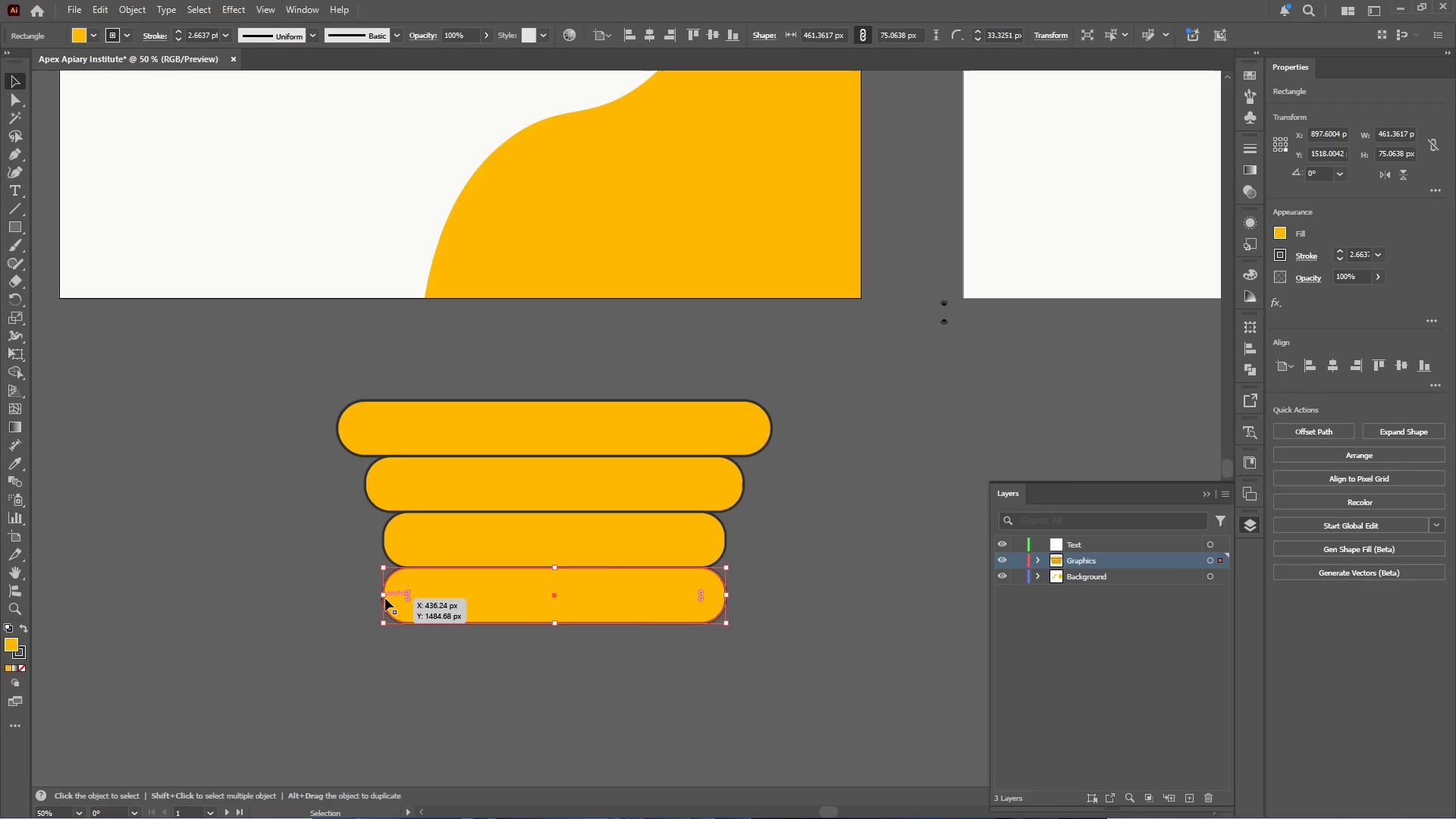 
hold_key(key=ShiftLeft, duration=2.06)
 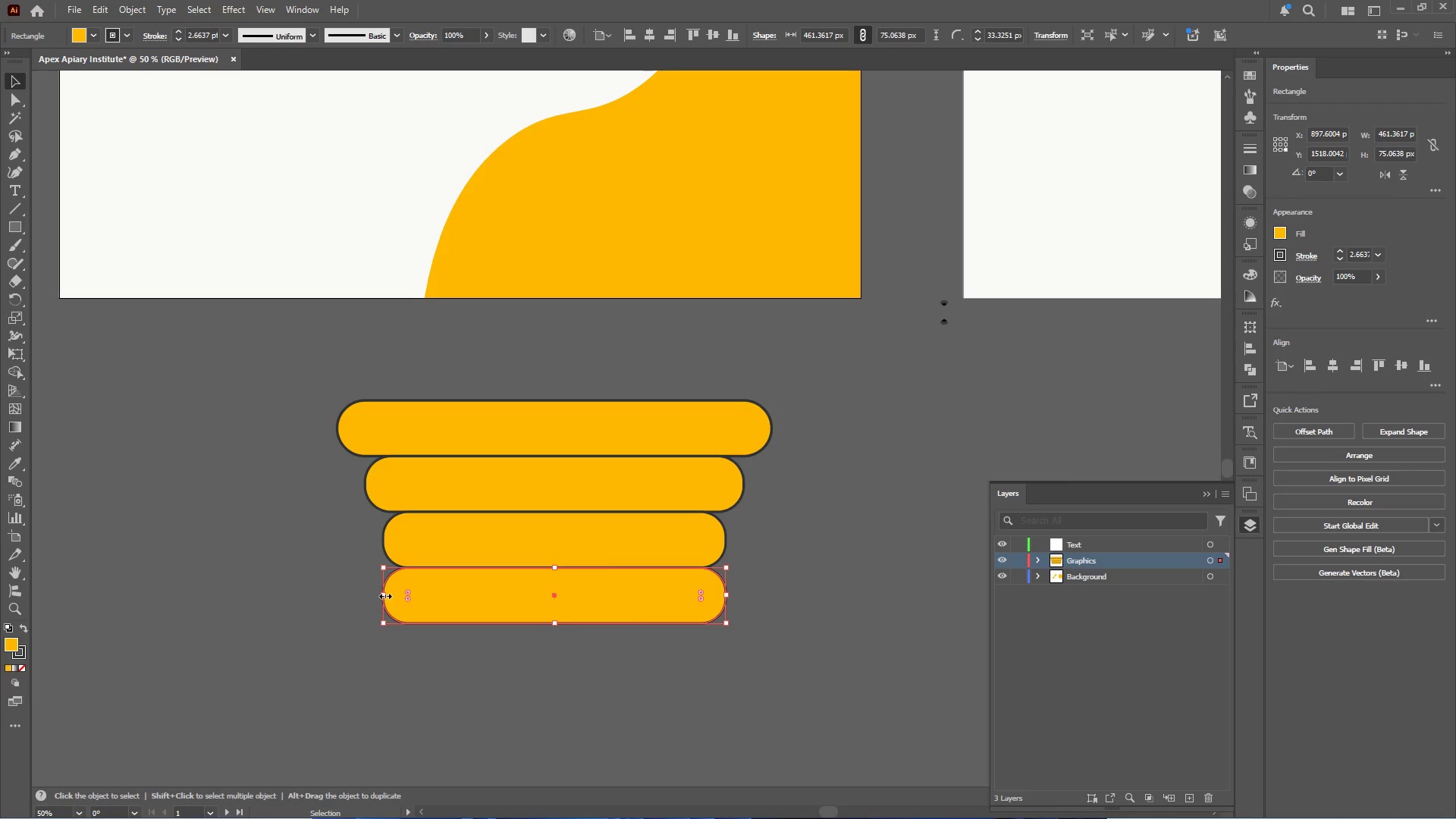 
left_click_drag(start_coordinate=[384, 594], to_coordinate=[406, 592])
 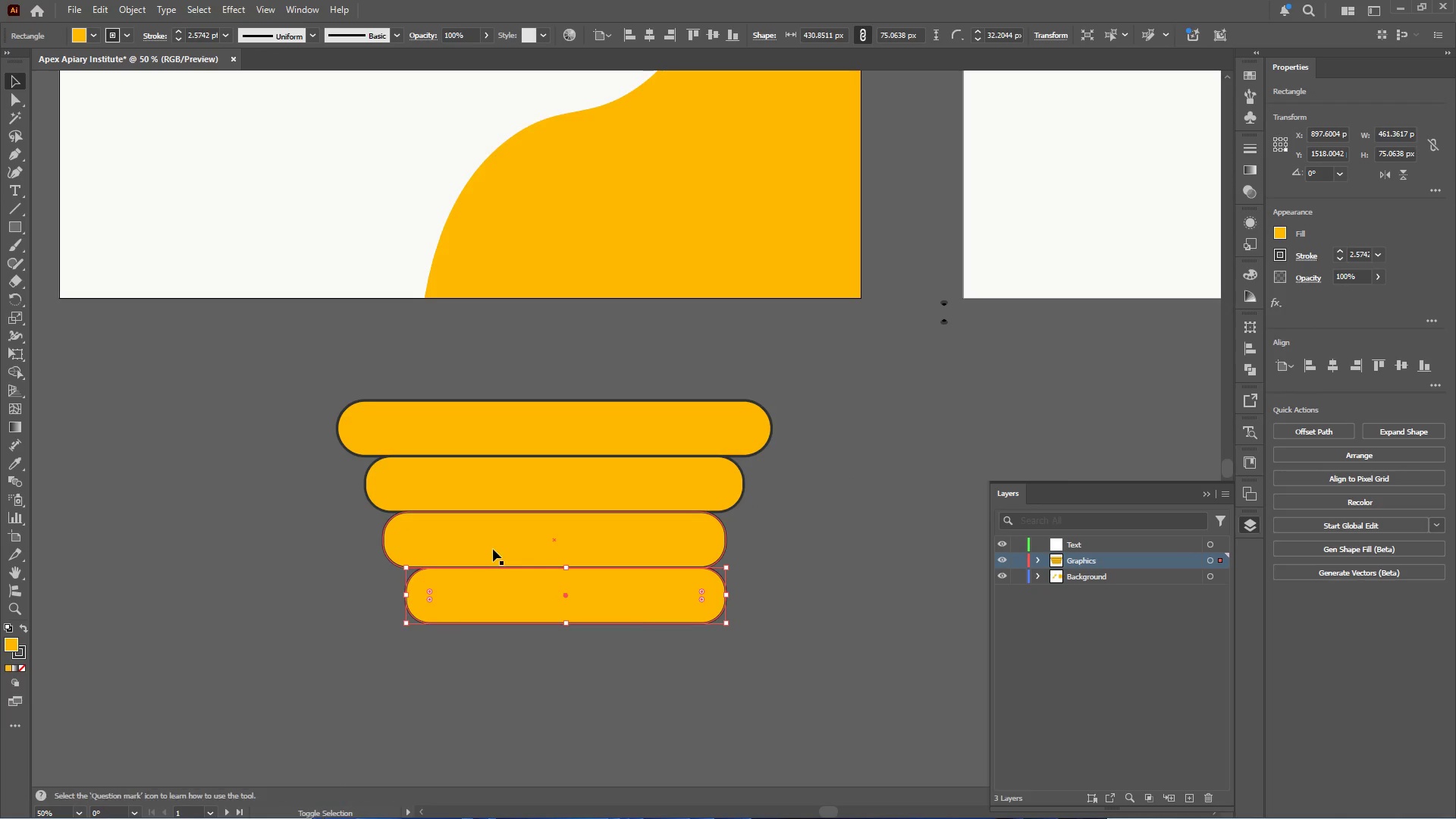 
hold_key(key=ShiftLeft, duration=0.45)
left_click([493, 549])
 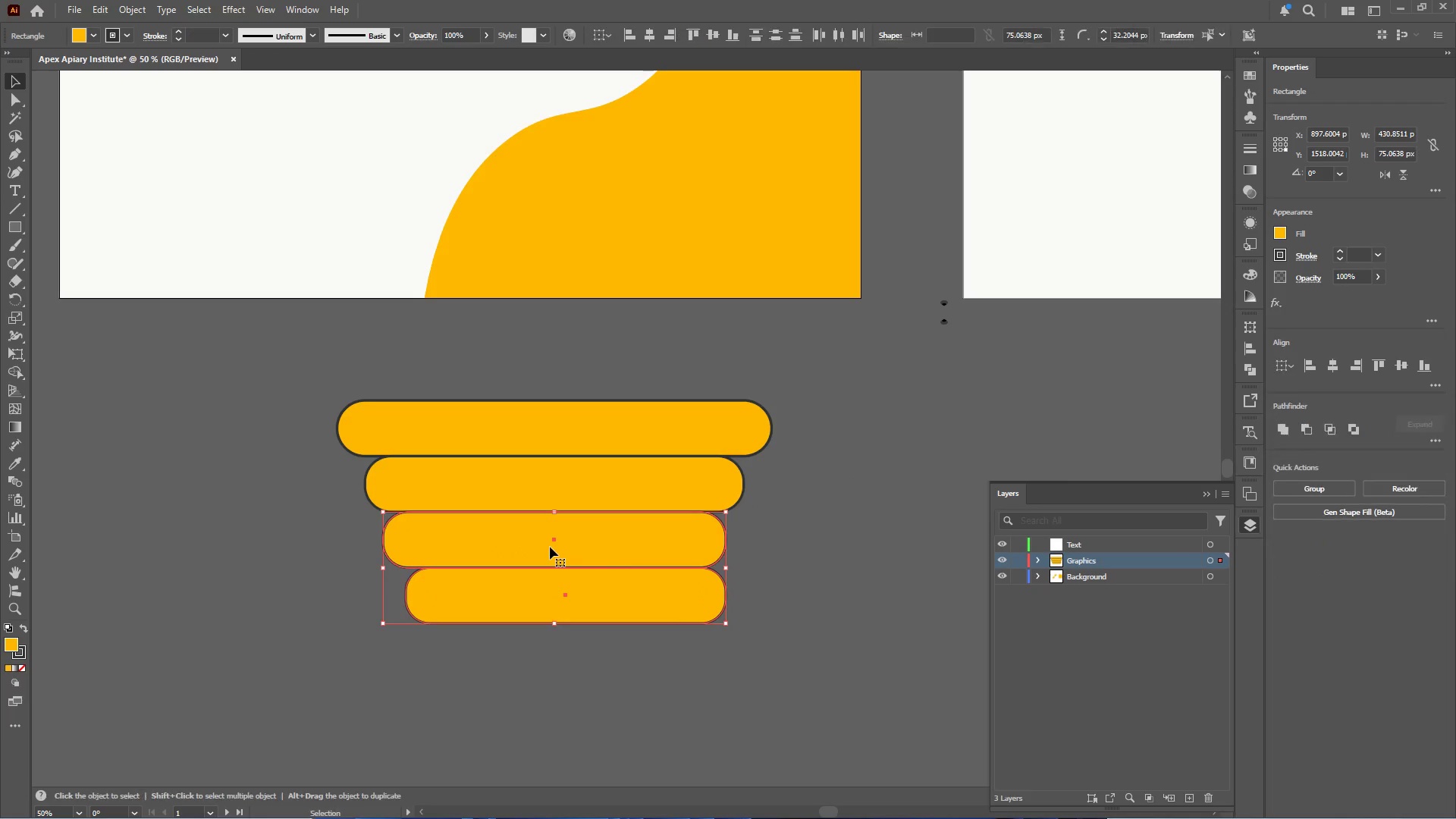 
double_click([550, 547])
 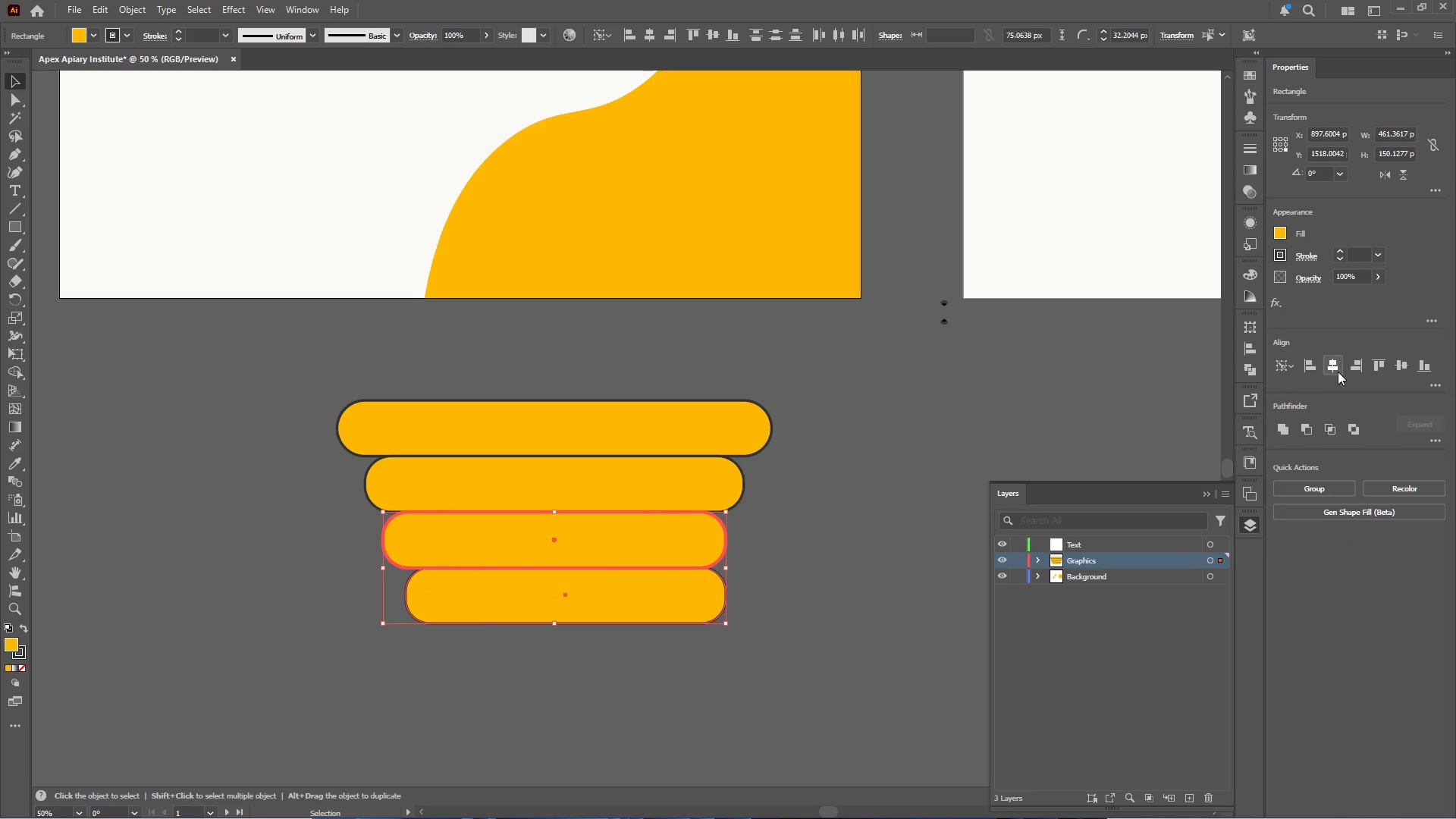 
left_click([1332, 368])
 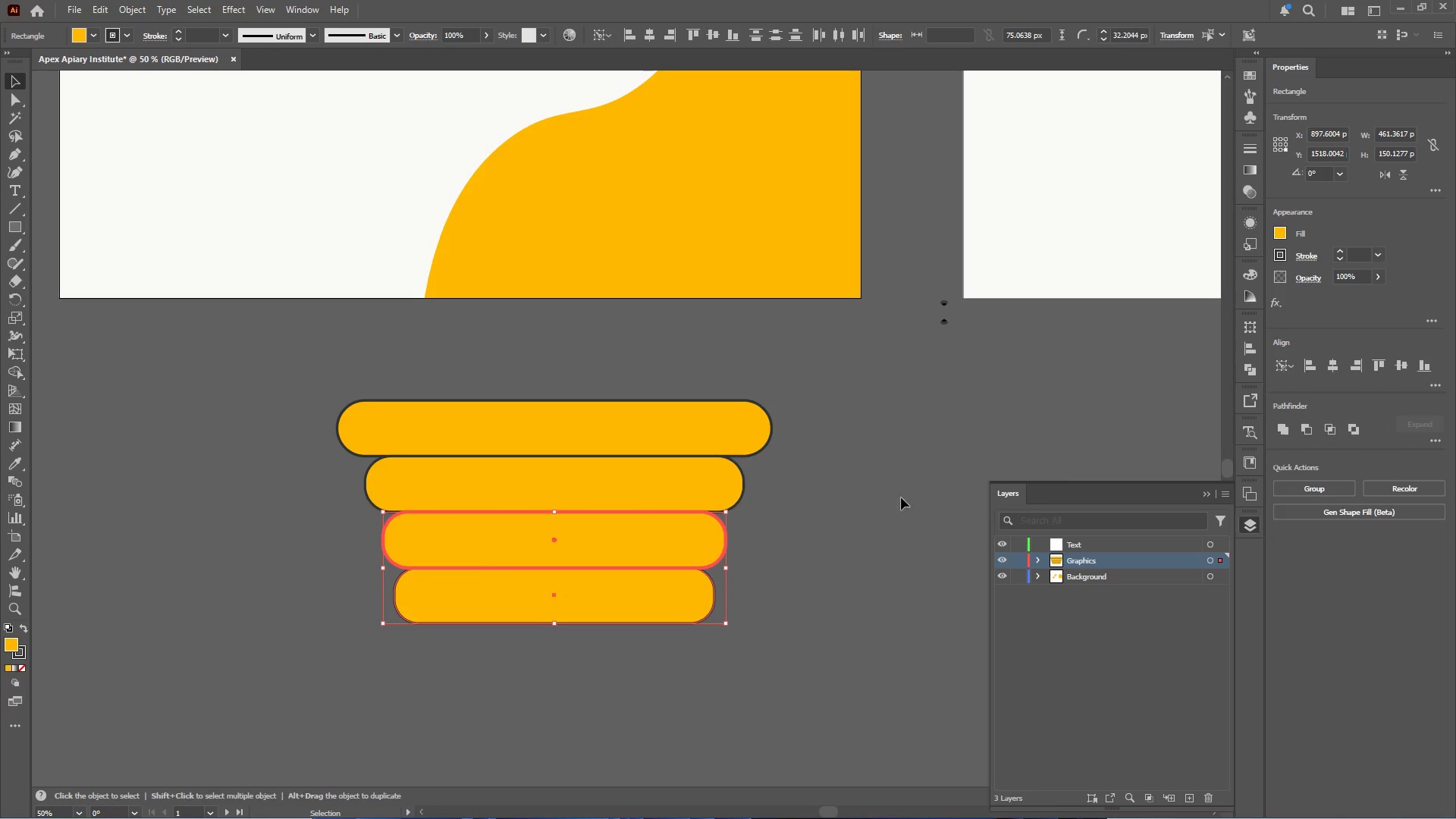 
left_click([811, 521])
 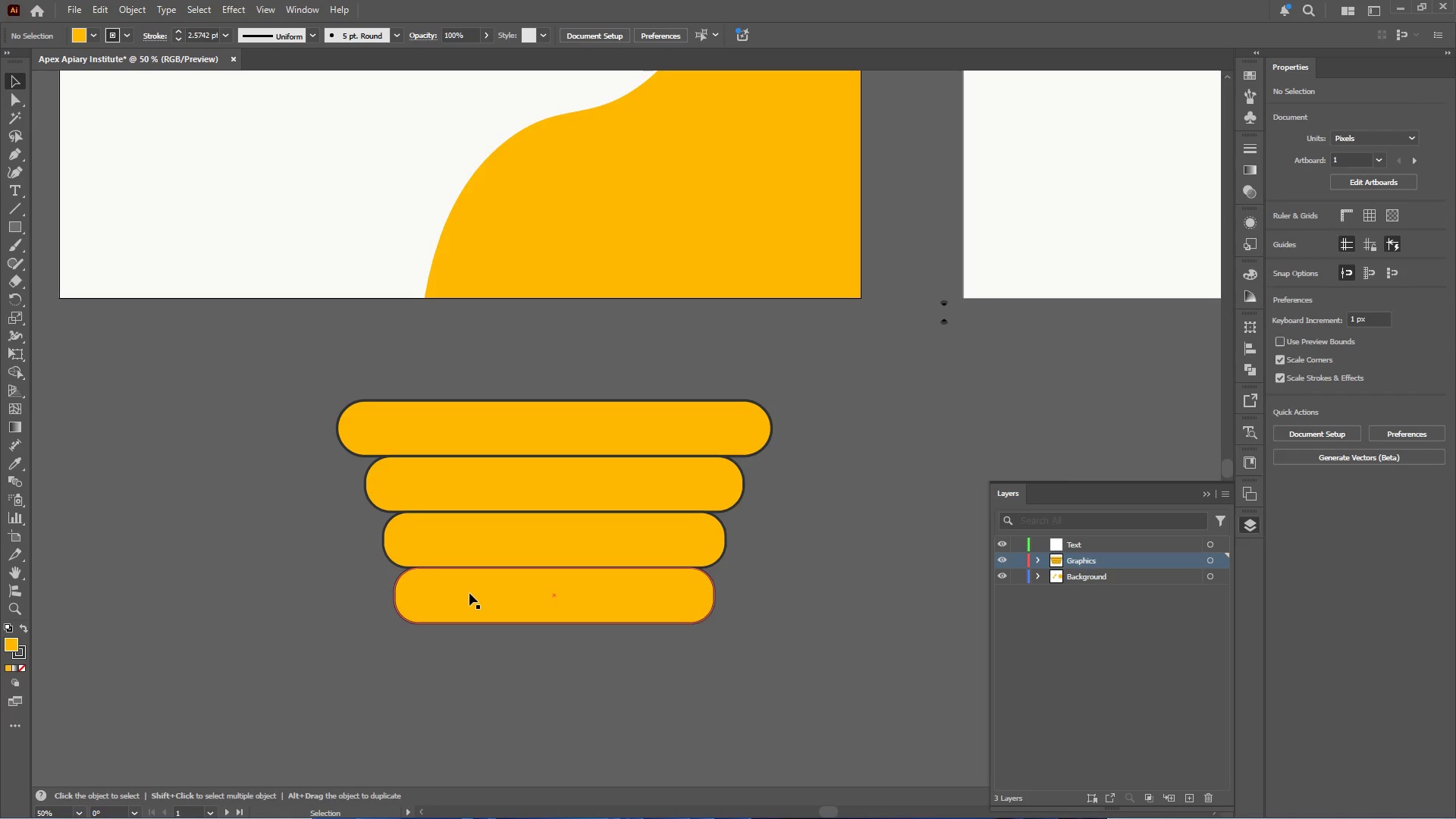 
left_click([469, 598])
 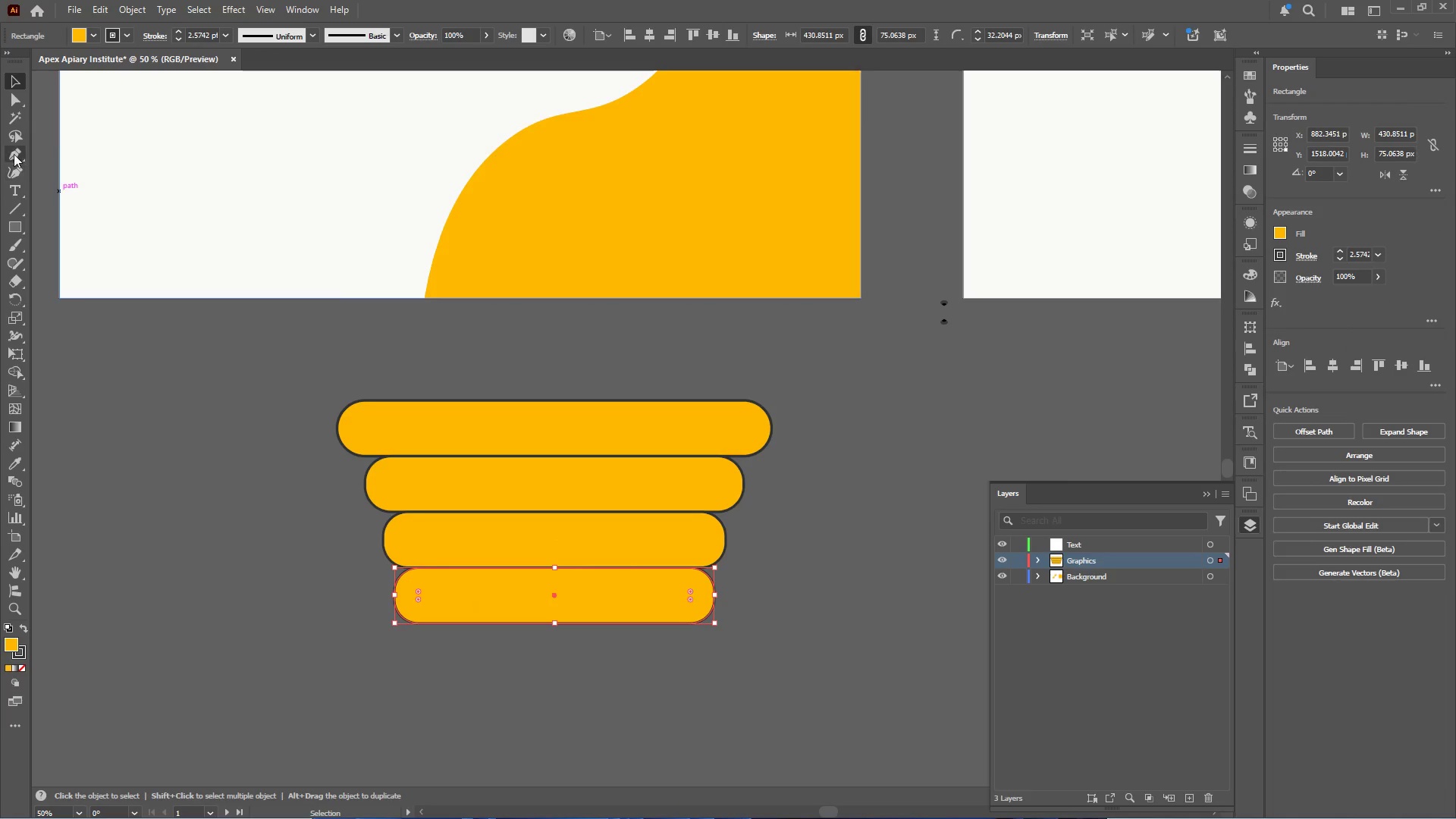 
left_click([14, 154])
 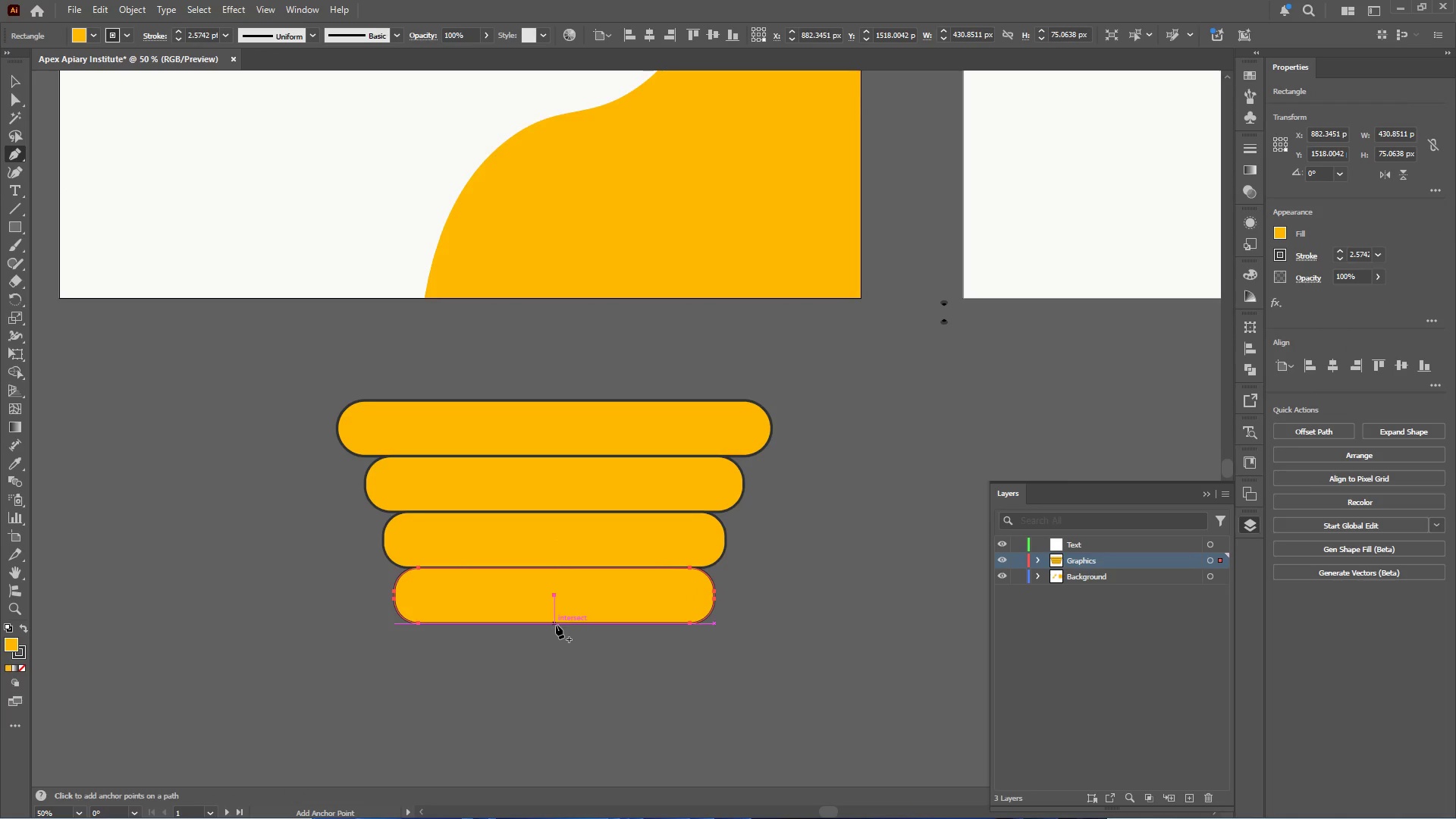 
left_click([555, 625])
 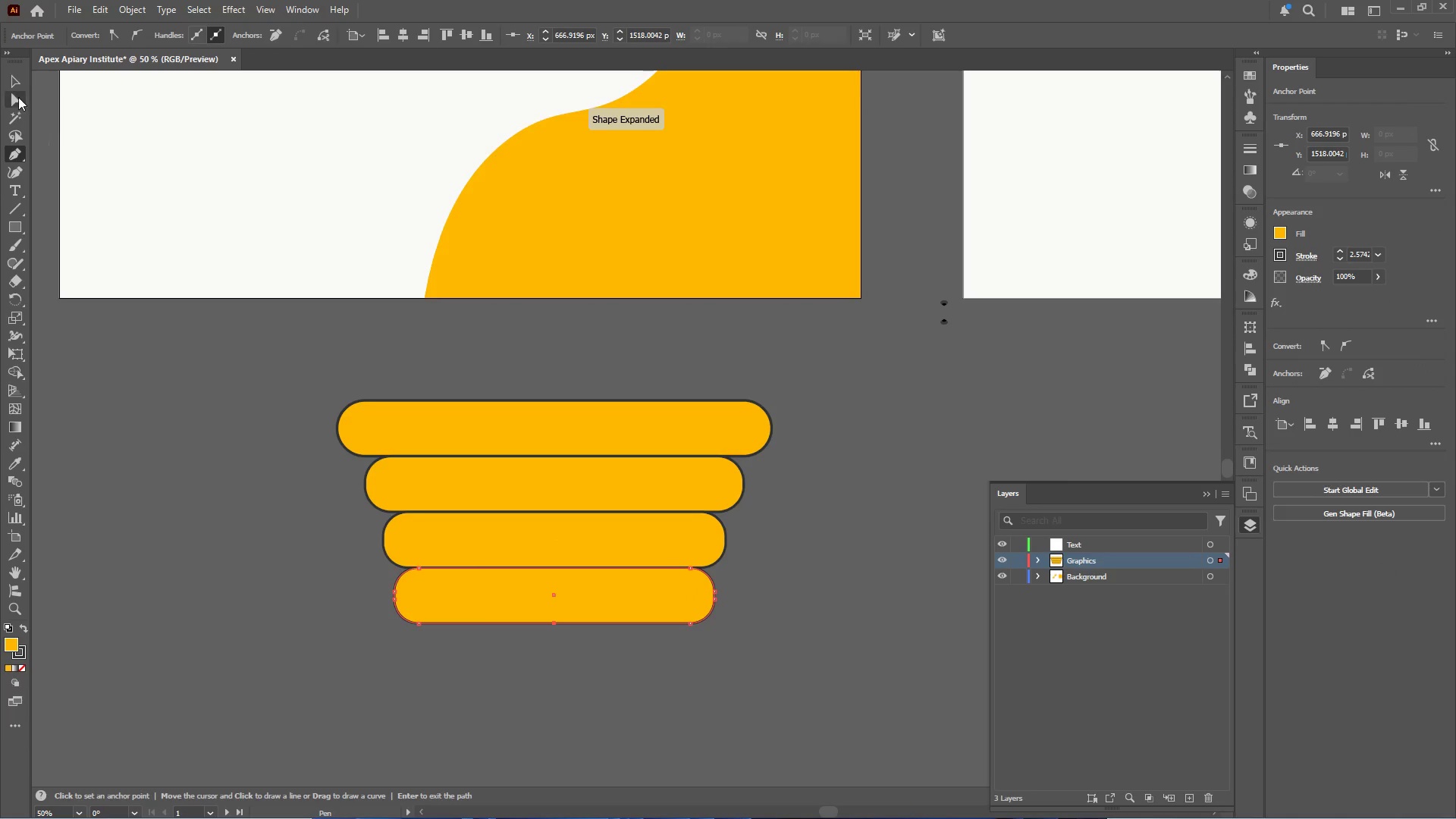 
left_click([17, 96])
 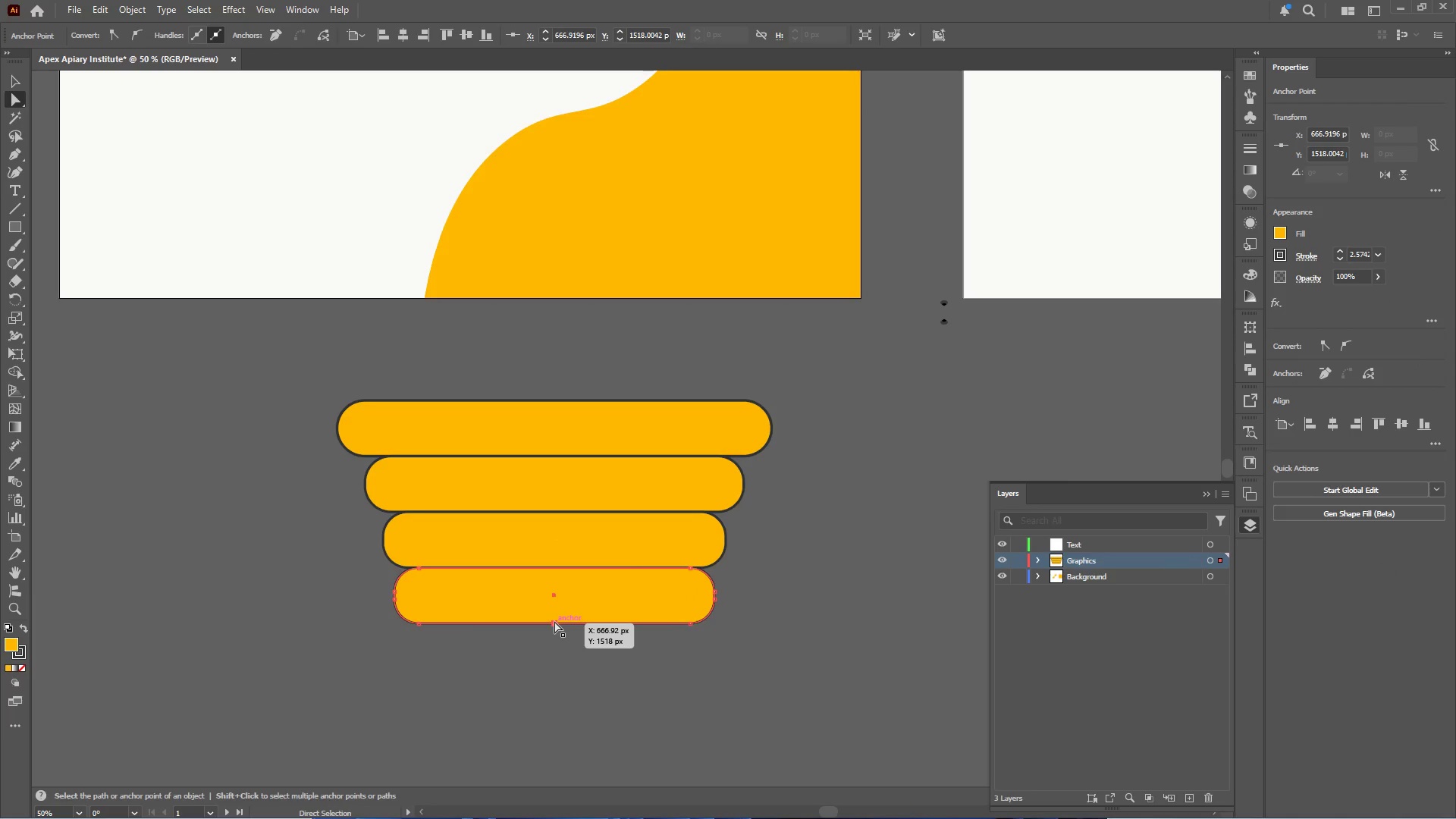 
left_click([554, 621])
 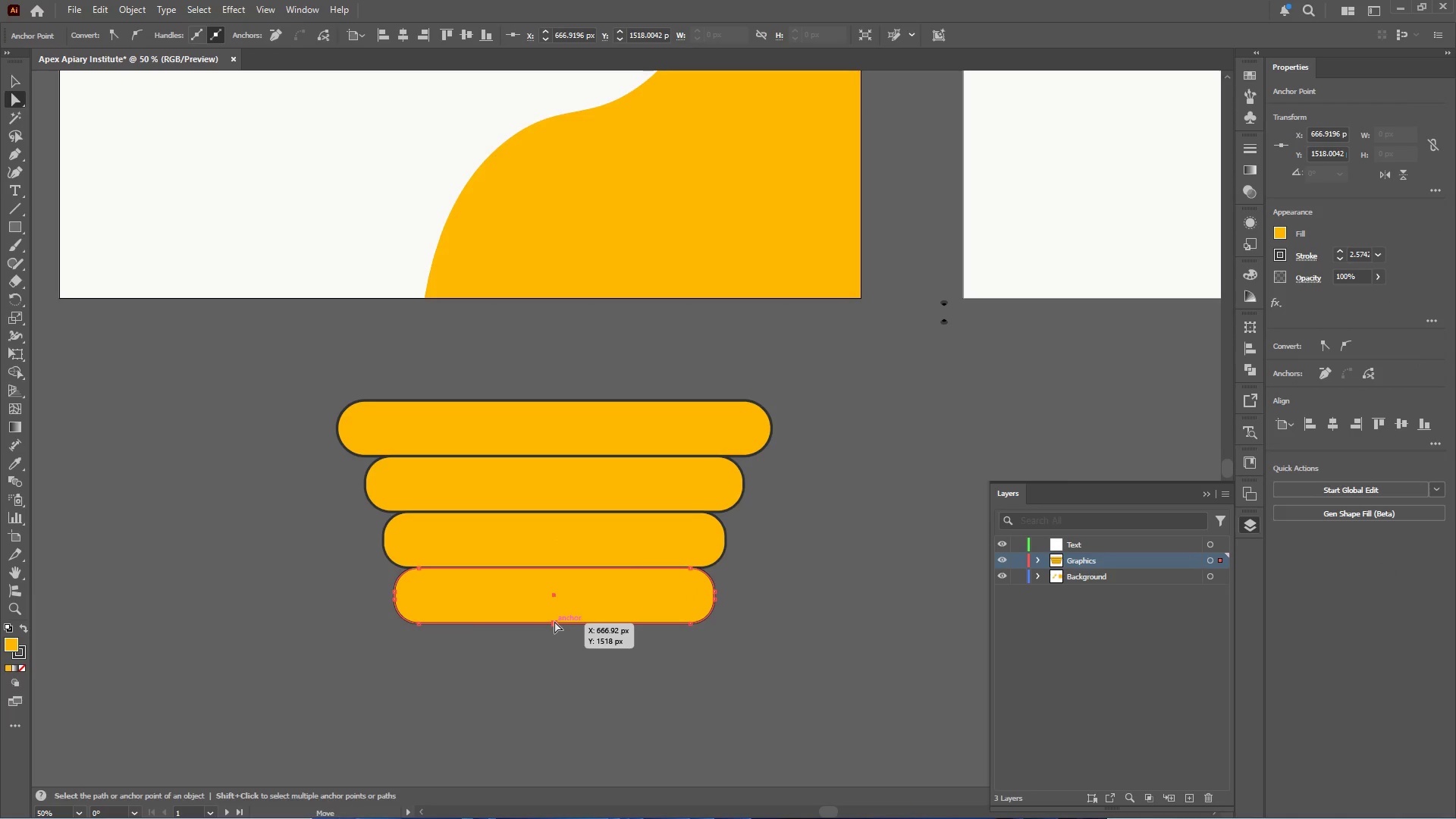 
left_click_drag(start_coordinate=[554, 621], to_coordinate=[558, 667])
 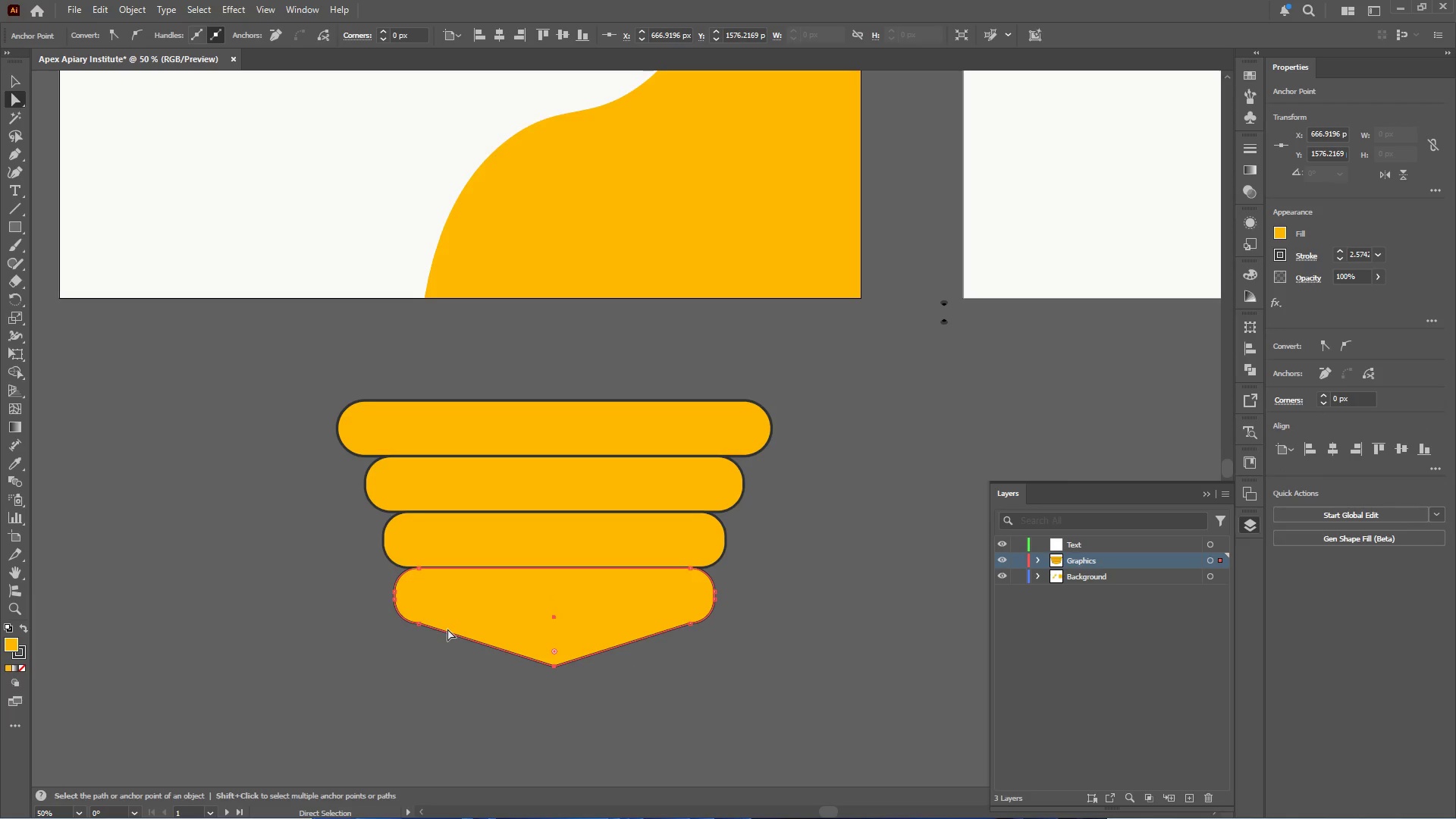 
key(Control+Z)
 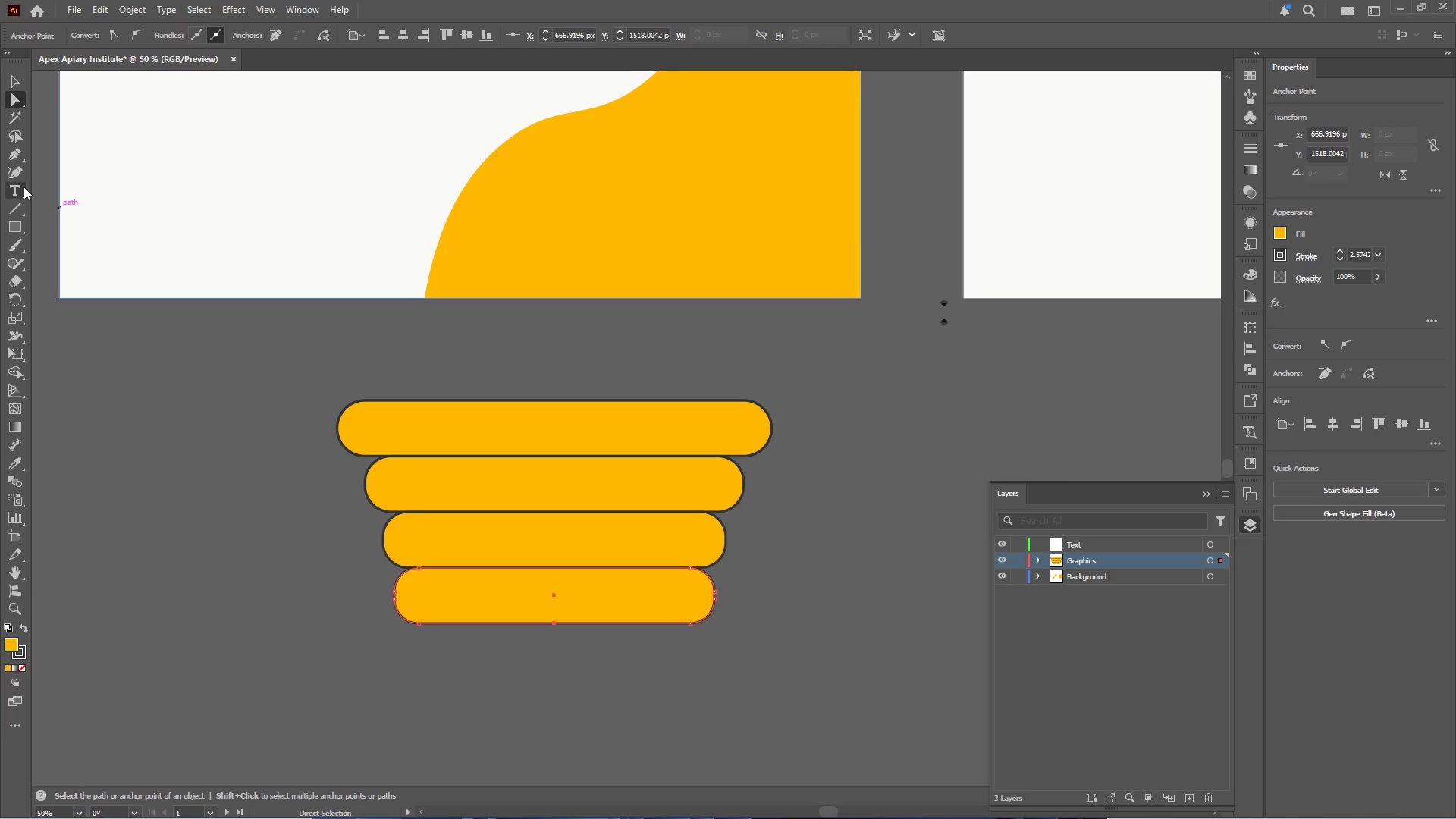 
left_click([22, 174])
 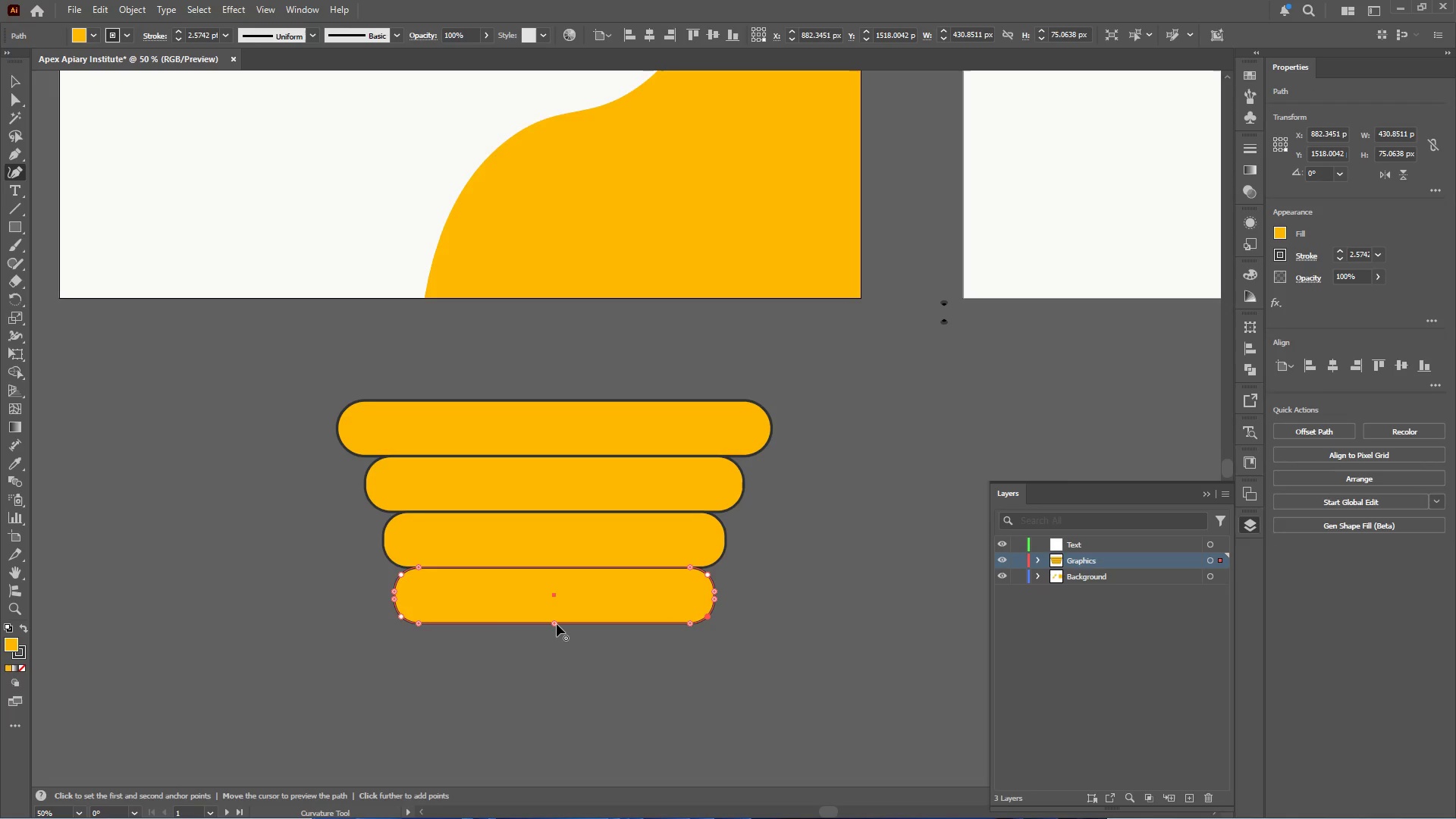 
double_click([557, 624])
 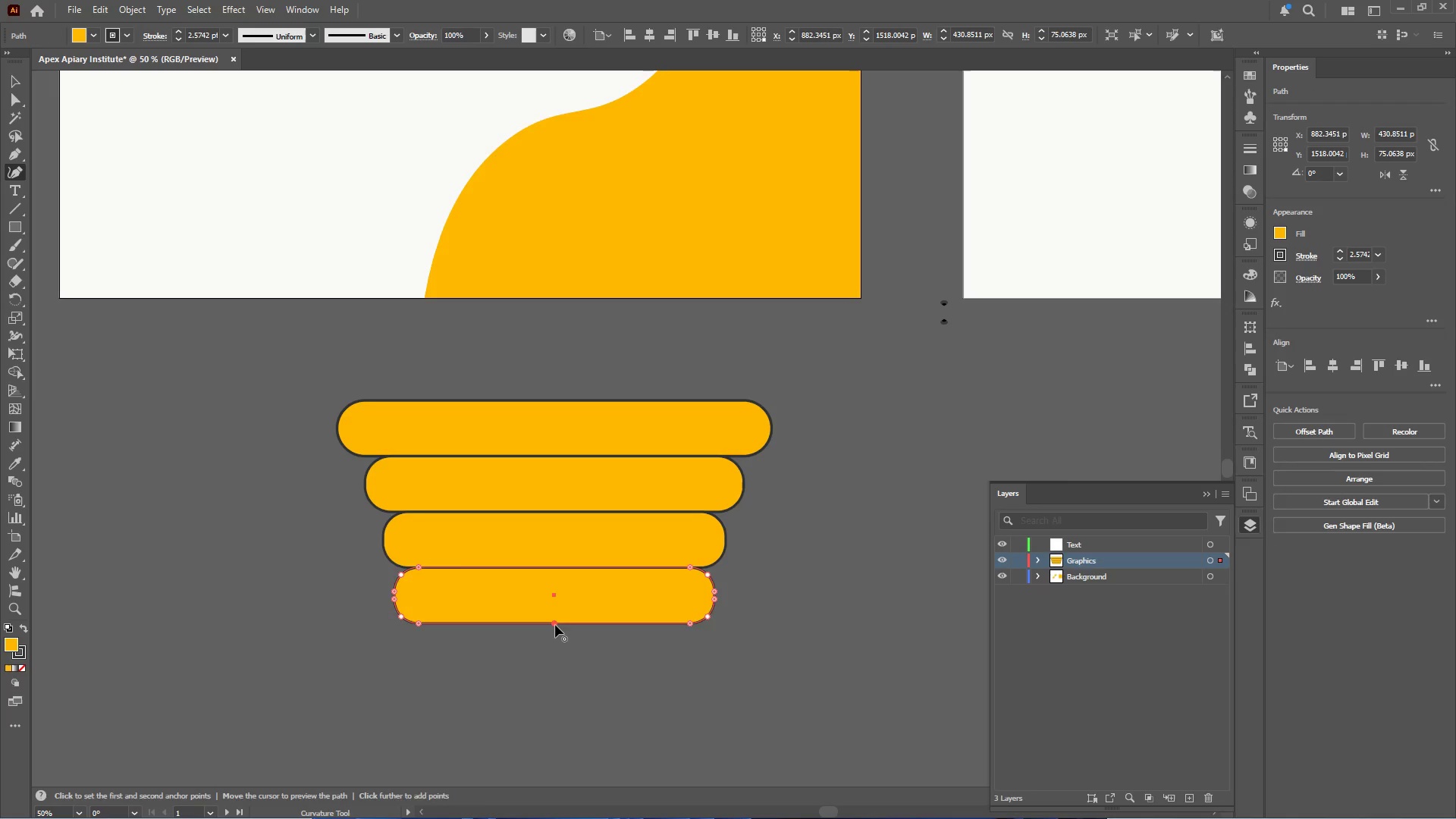 
key(Control+Z)
 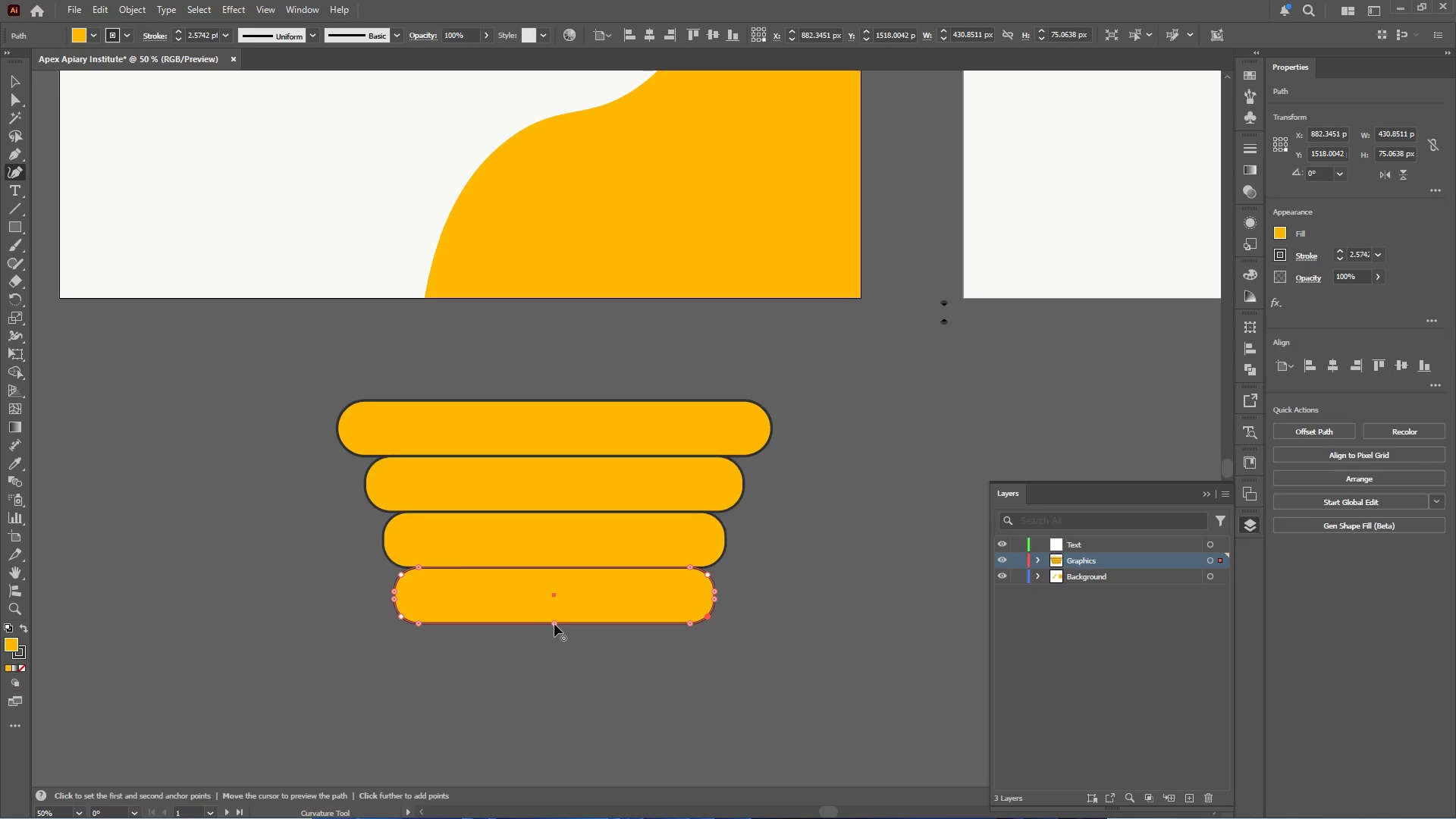 
double_click([554, 624])
 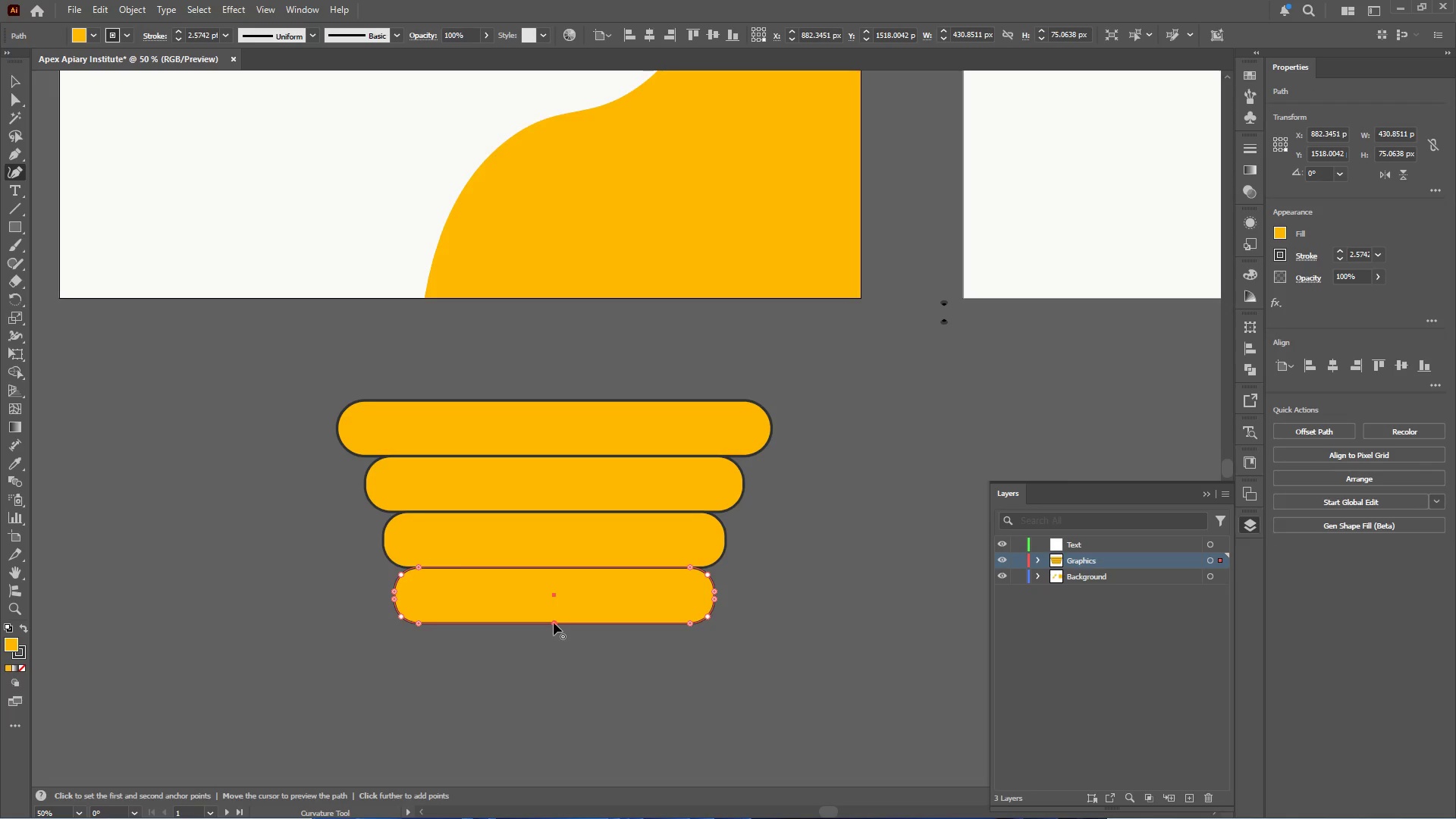 
left_click_drag(start_coordinate=[554, 623], to_coordinate=[553, 646])
 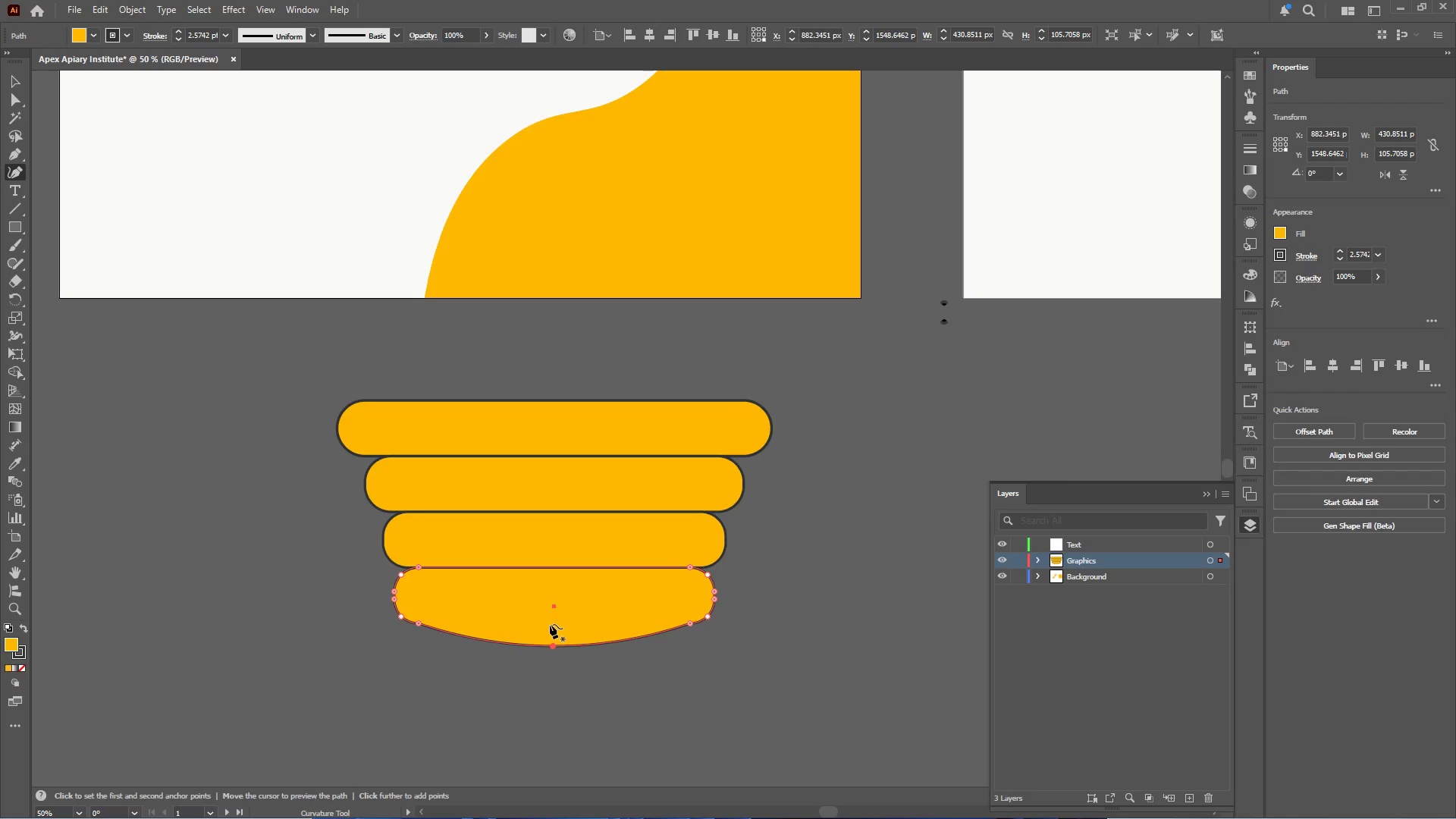 
hold_key(key=AltLeft, duration=0.31)
scroll: coordinate [548, 622], scroll_direction: down, amount: 2.0
 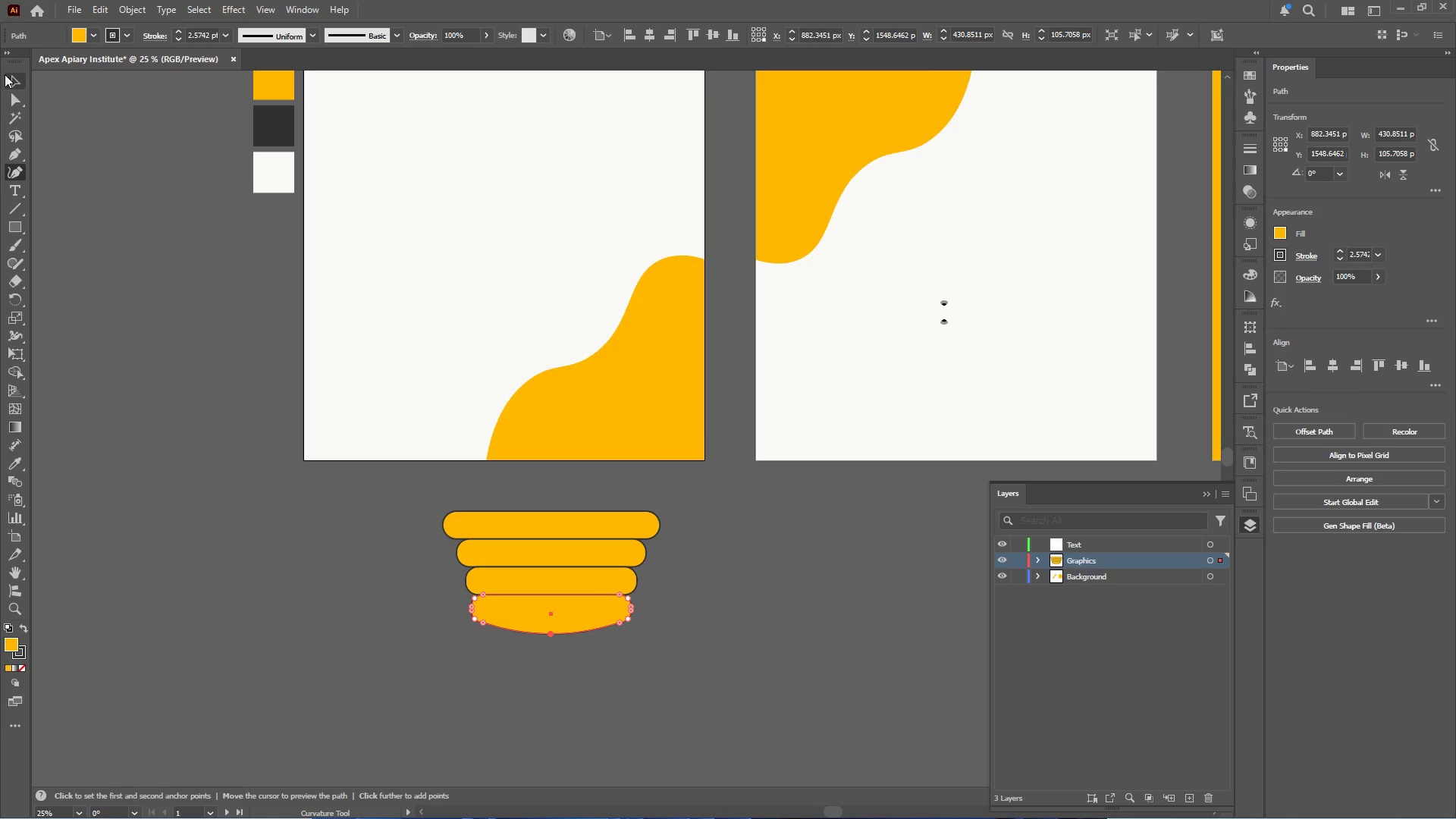 
key(Control+Z)
 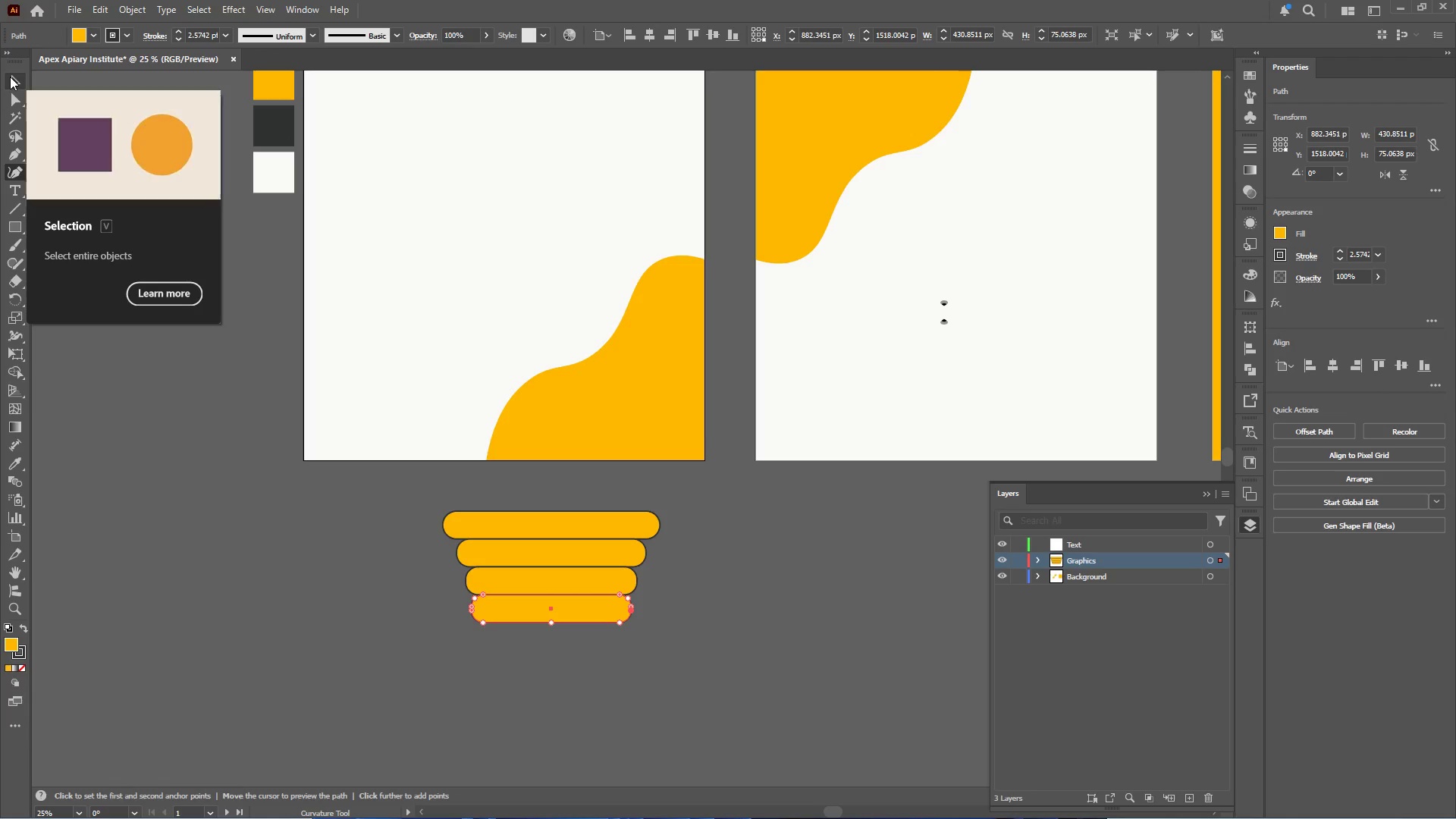 
key(Control+Z)
 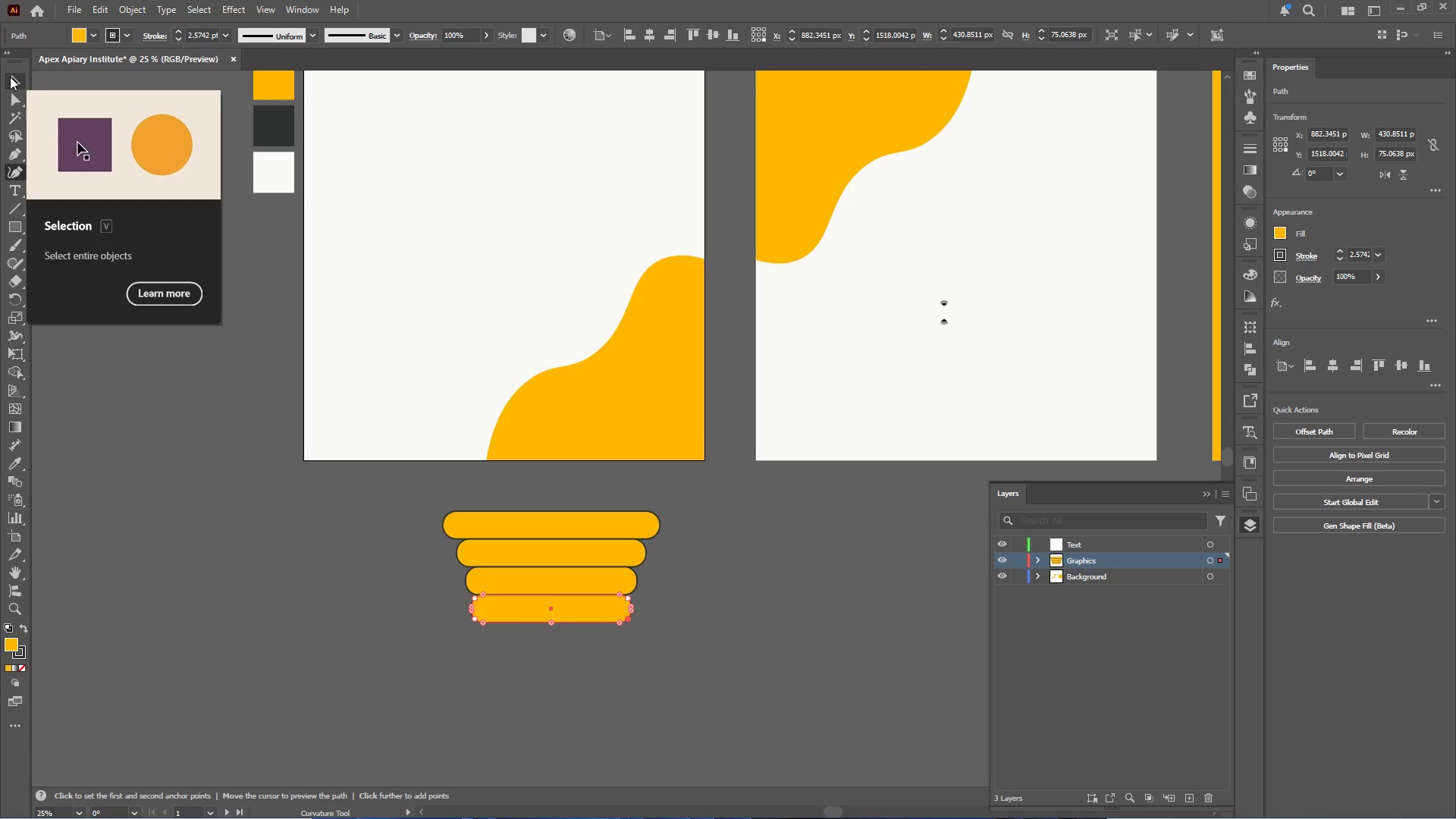 
key(Control+Z)
 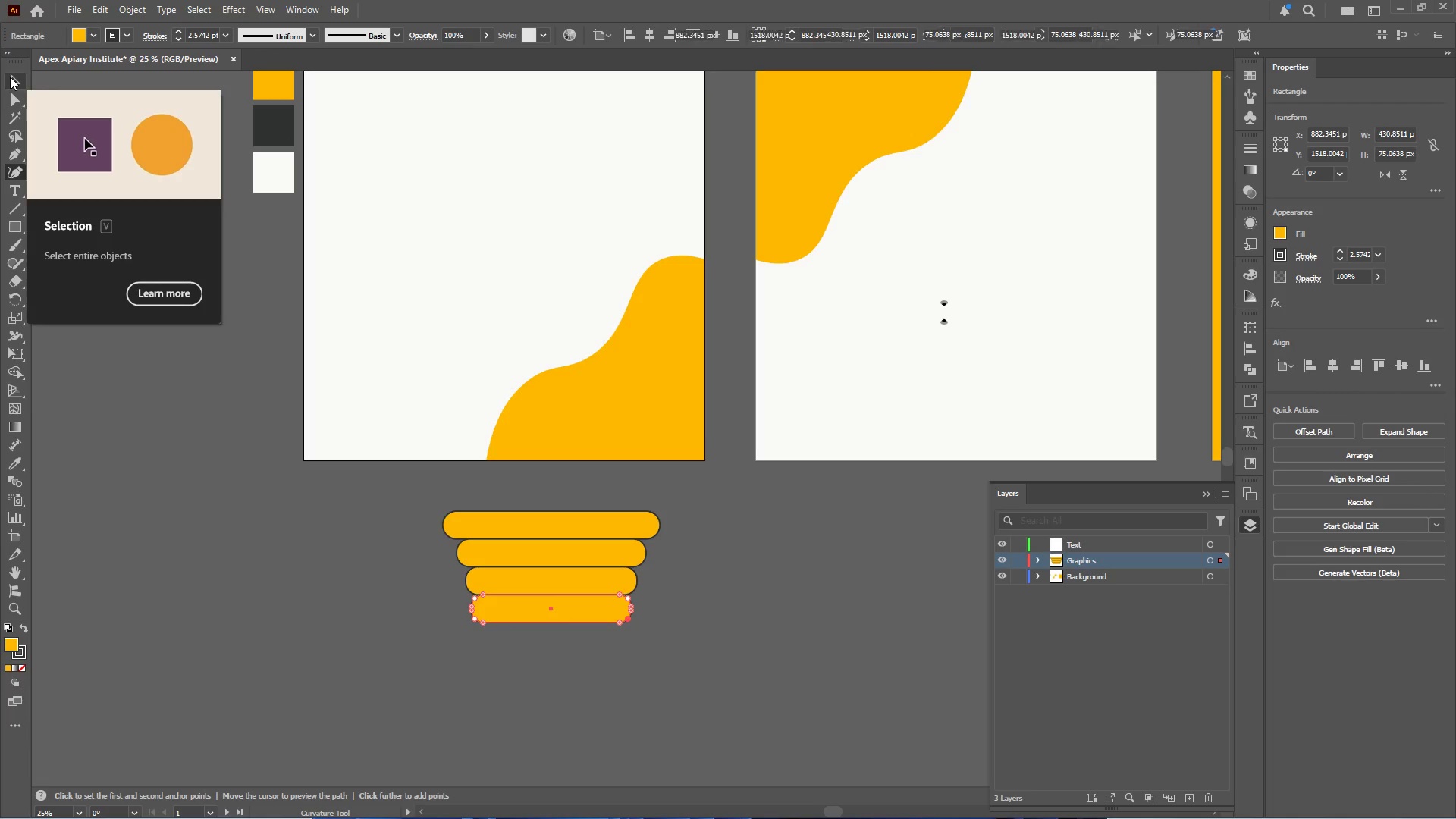 
hold_key(key=Z, duration=0.92)
 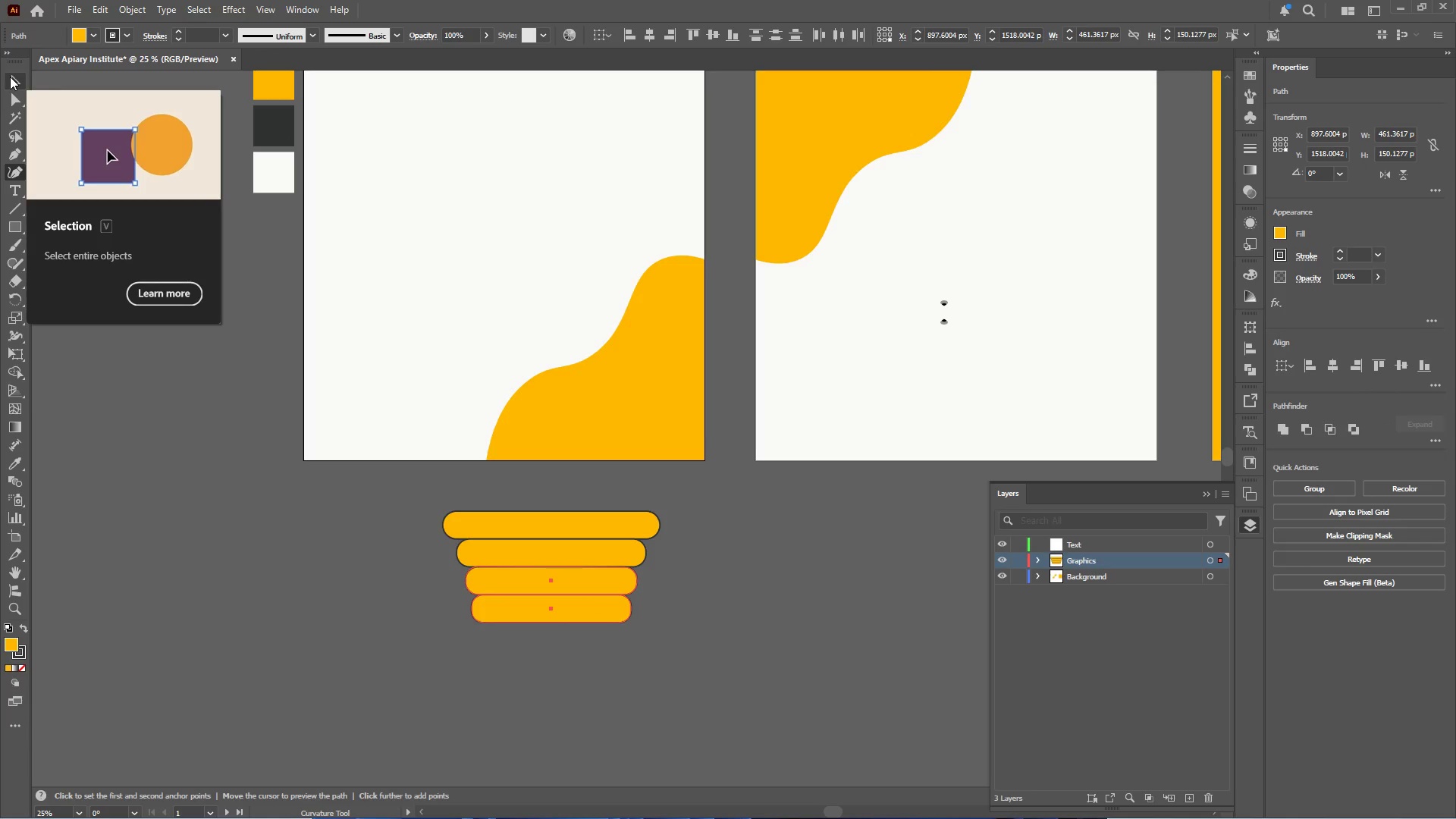 
key(Control+Shift+Z)
 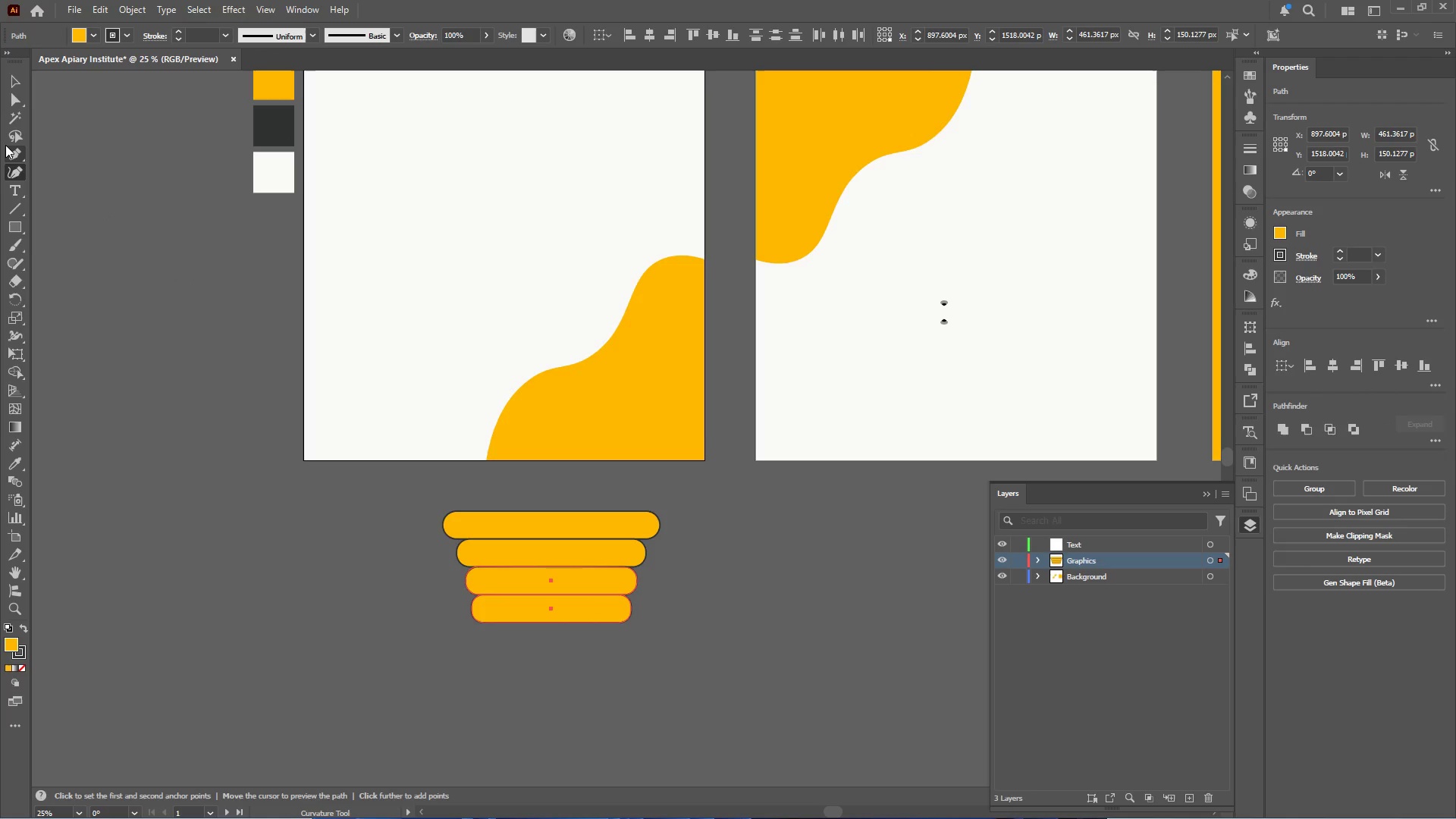 
left_click([11, 153])
 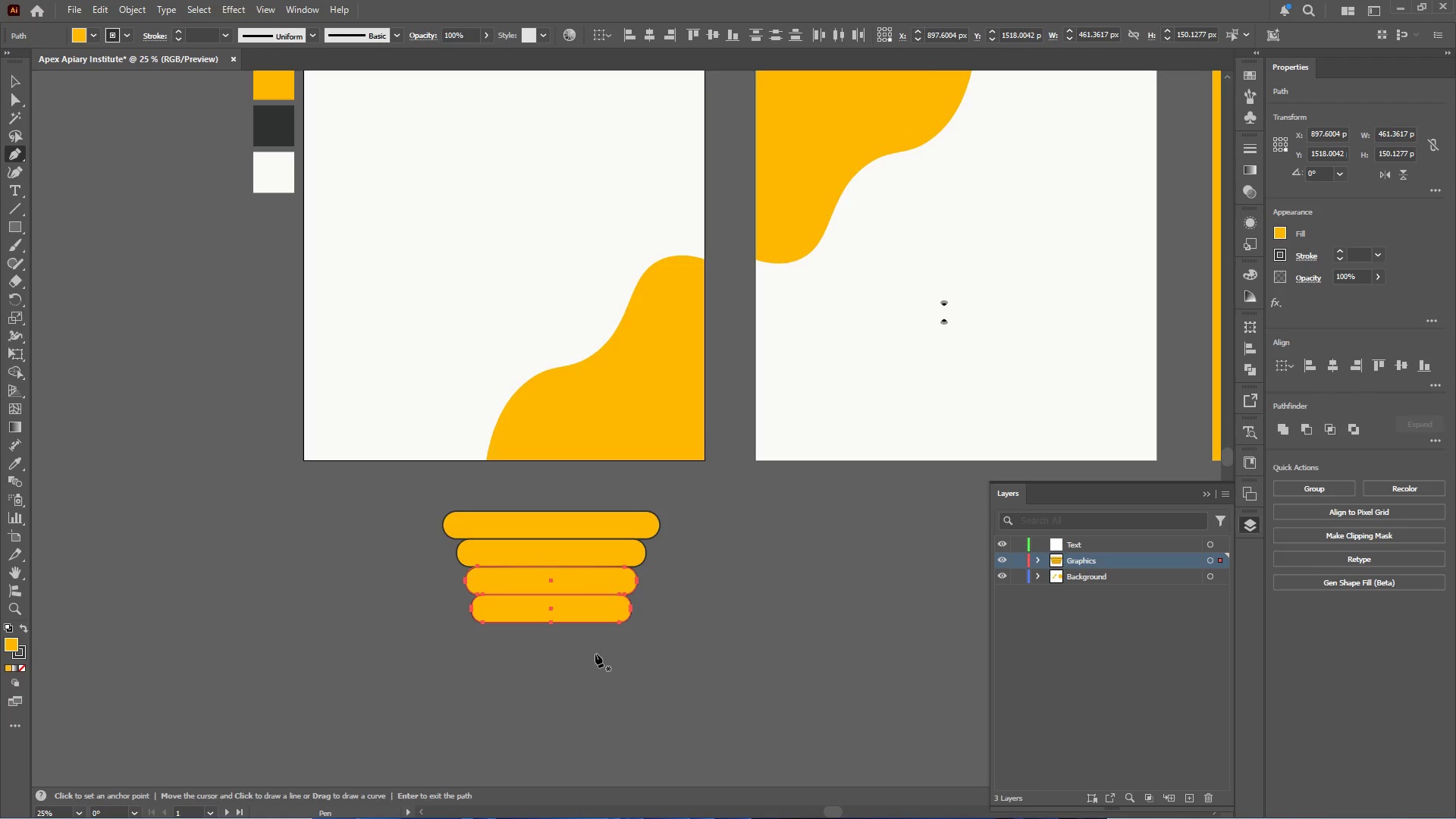 
hold_key(key=AltLeft, duration=0.5)
scroll: coordinate [529, 647], scroll_direction: up, amount: 2.0
 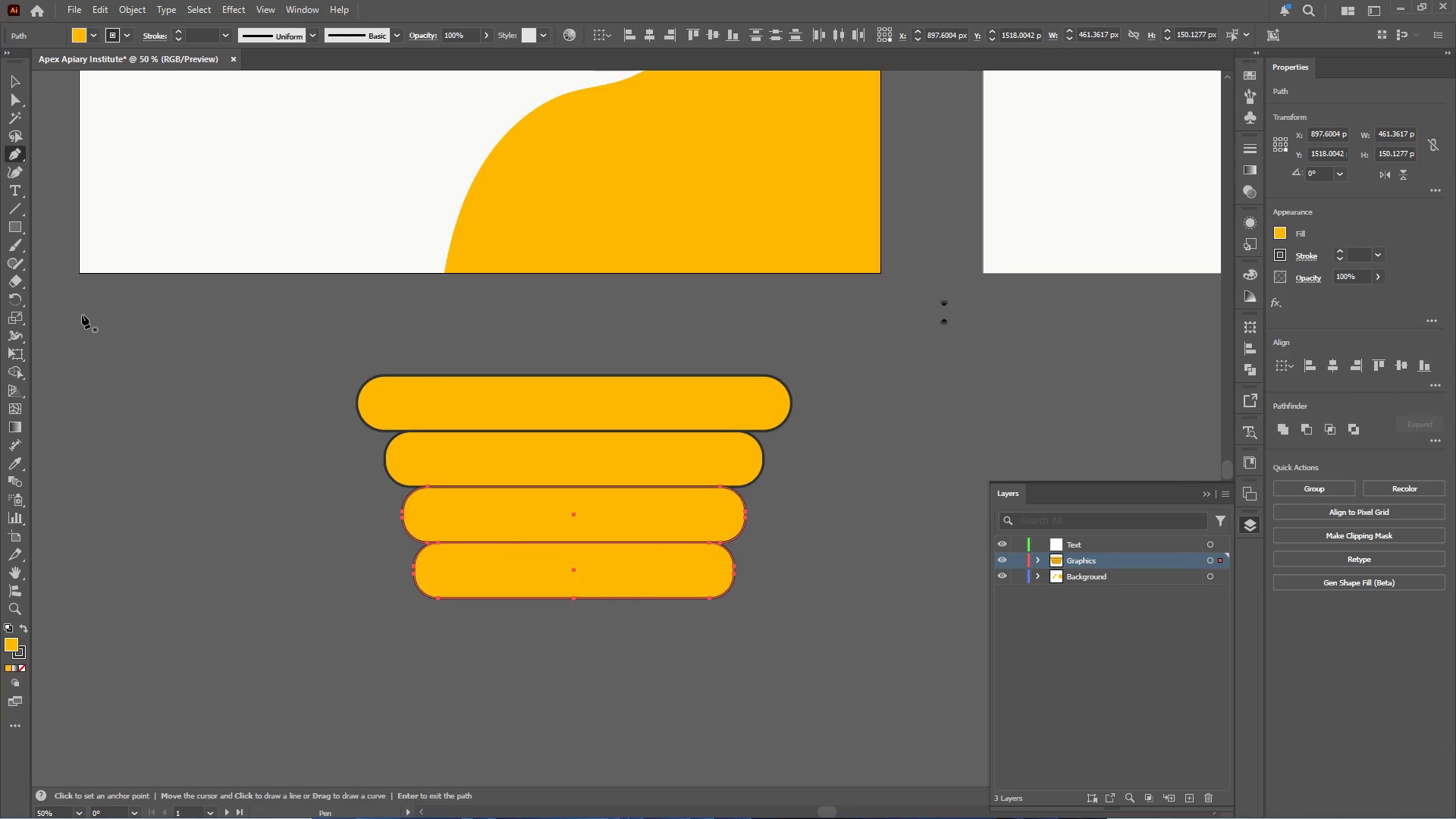 
left_click([15, 104])
 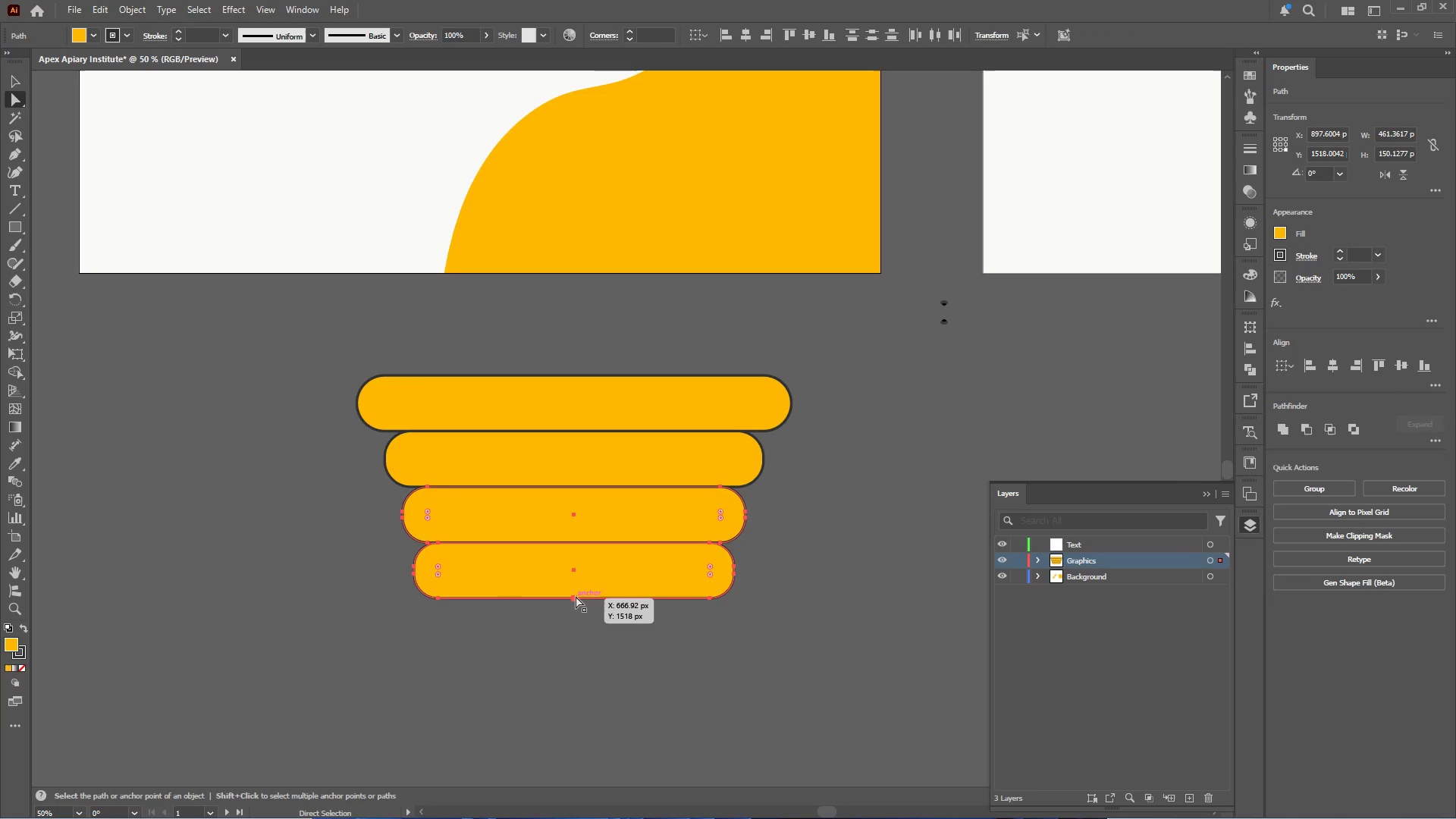 
left_click_drag(start_coordinate=[574, 598], to_coordinate=[574, 609])
 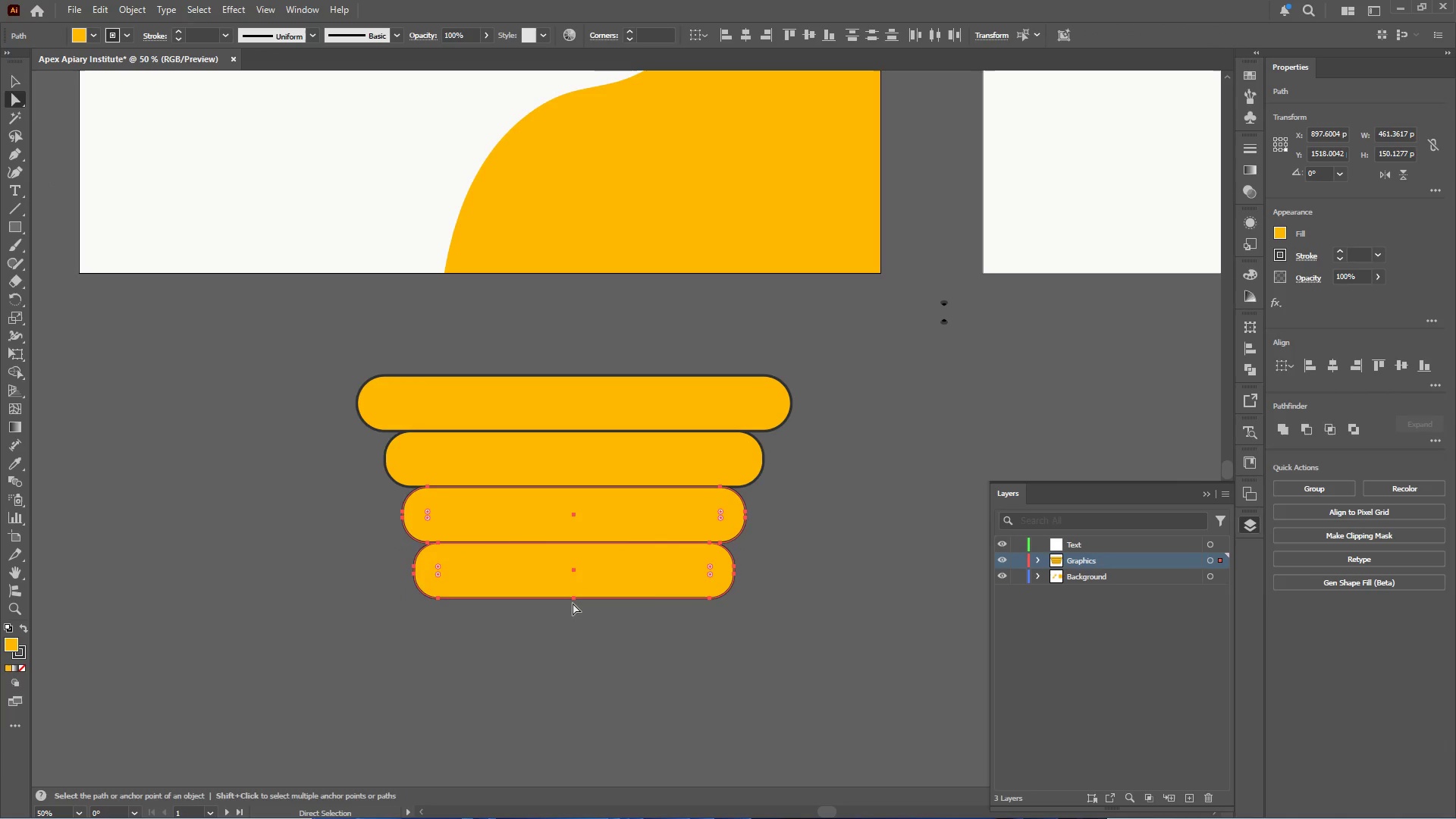 
hold_key(key=ShiftLeft, duration=0.42)
 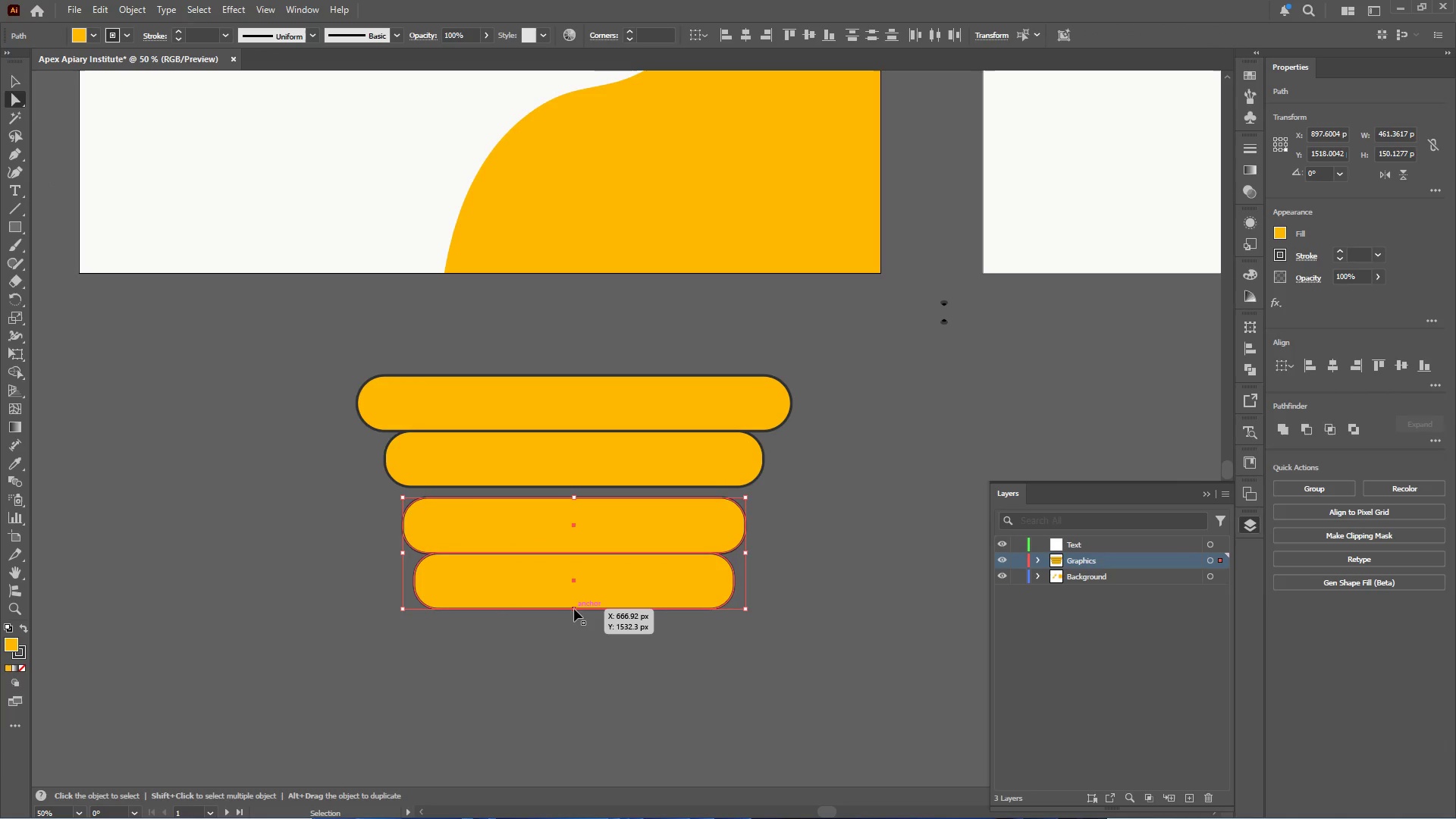 
key(Control+Z)
 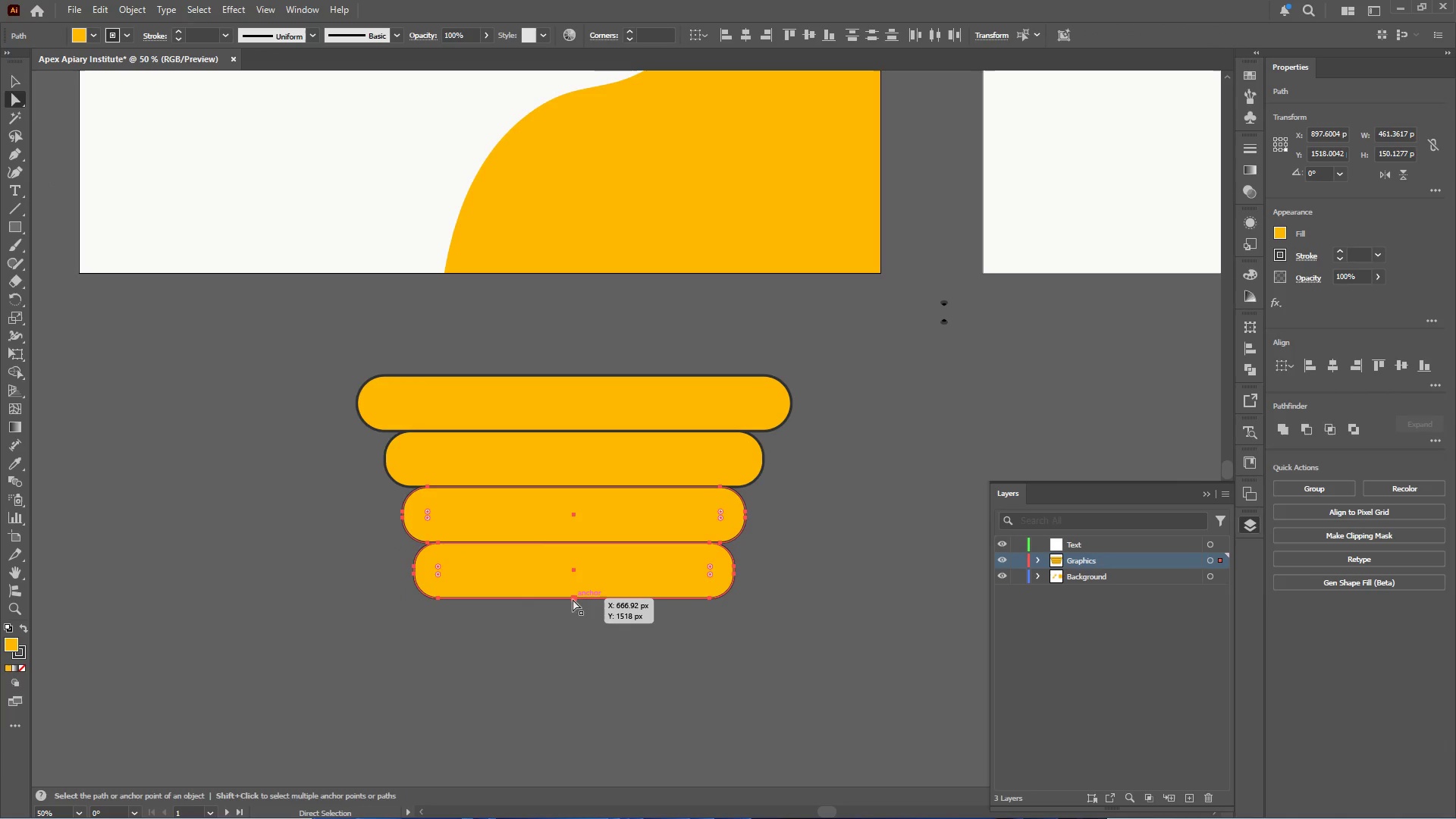 
left_click([573, 598])
 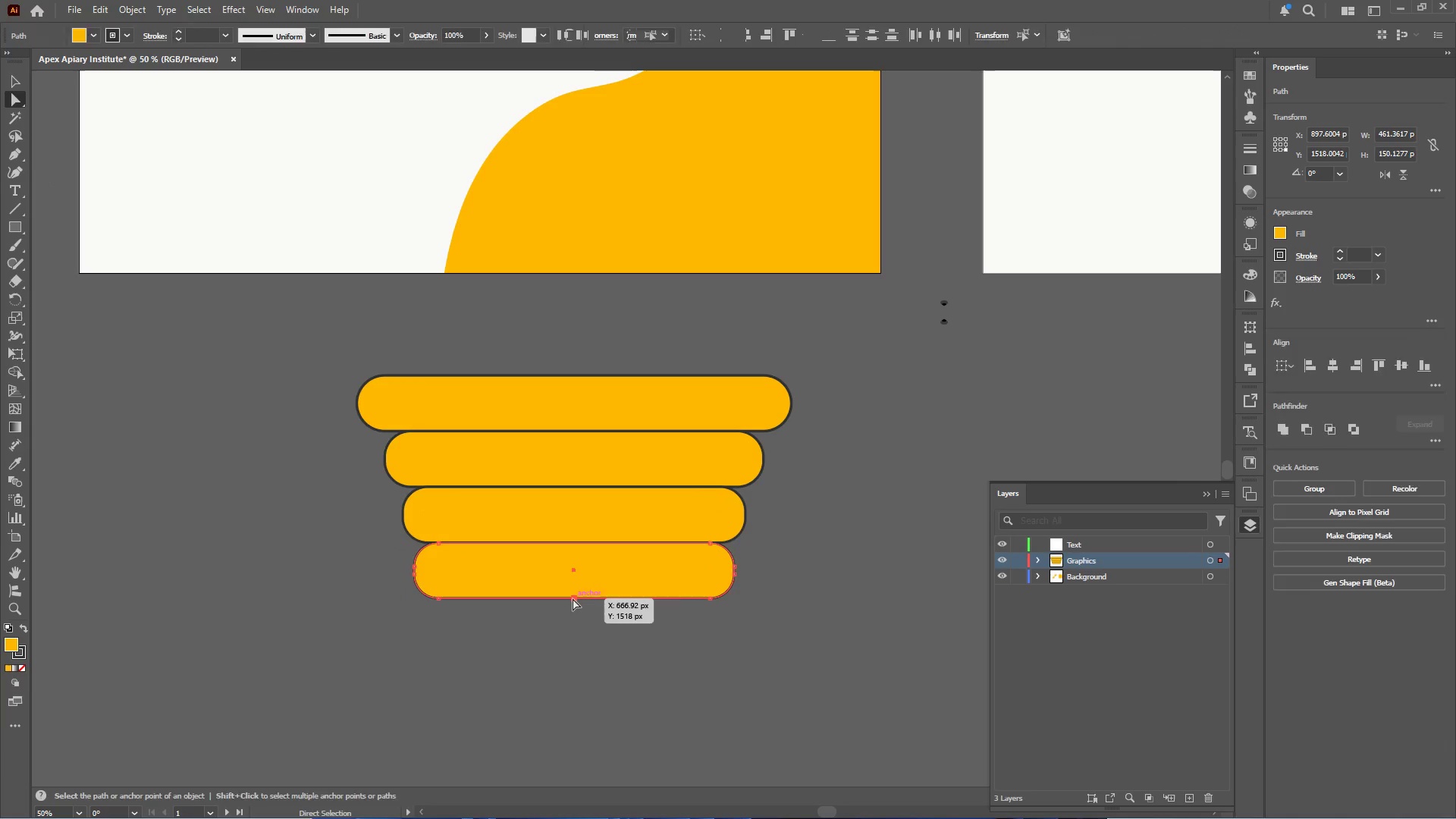 
left_click_drag(start_coordinate=[573, 598], to_coordinate=[573, 627])
 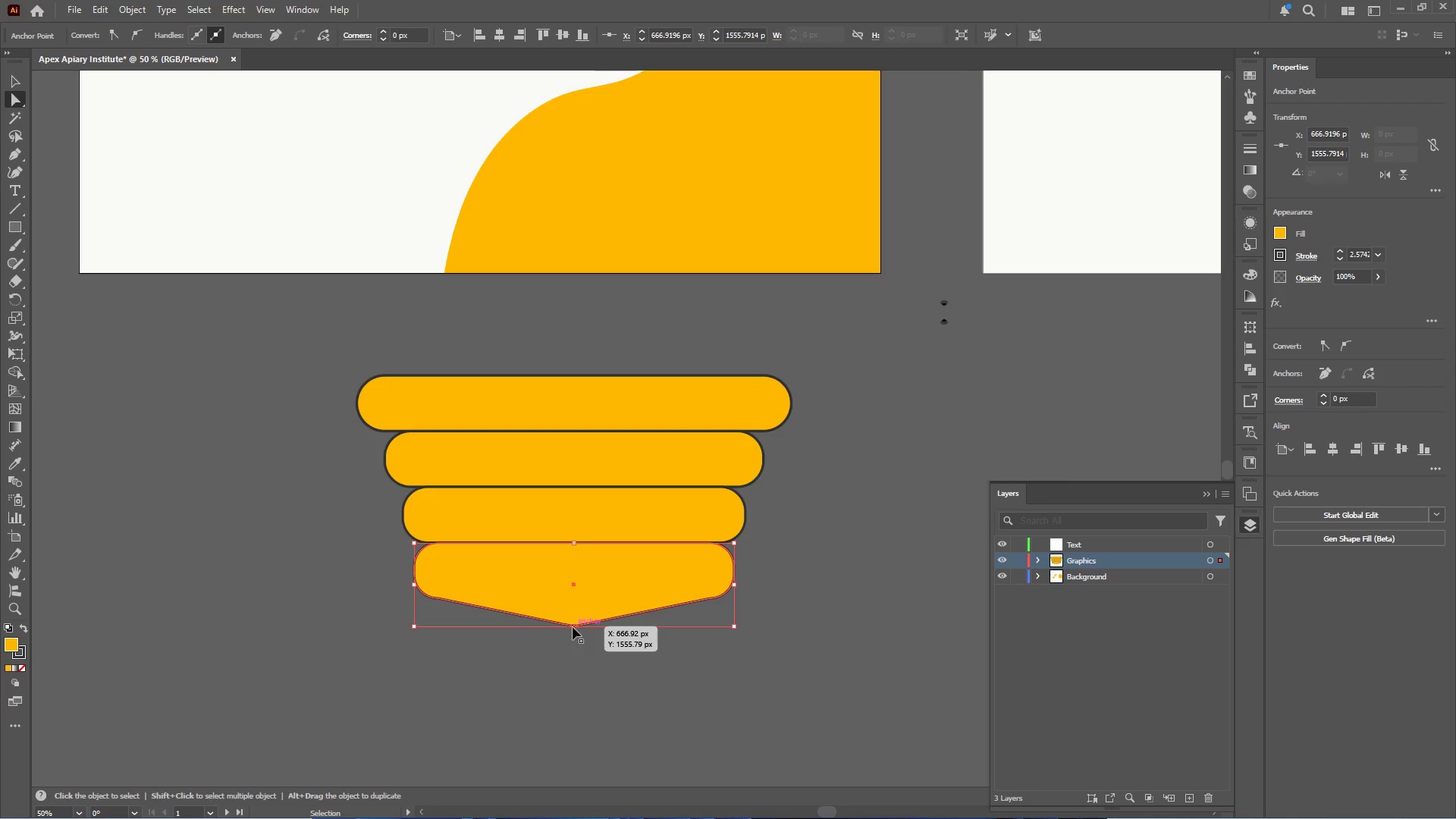 
hold_key(key=ShiftLeft, duration=2.39)
 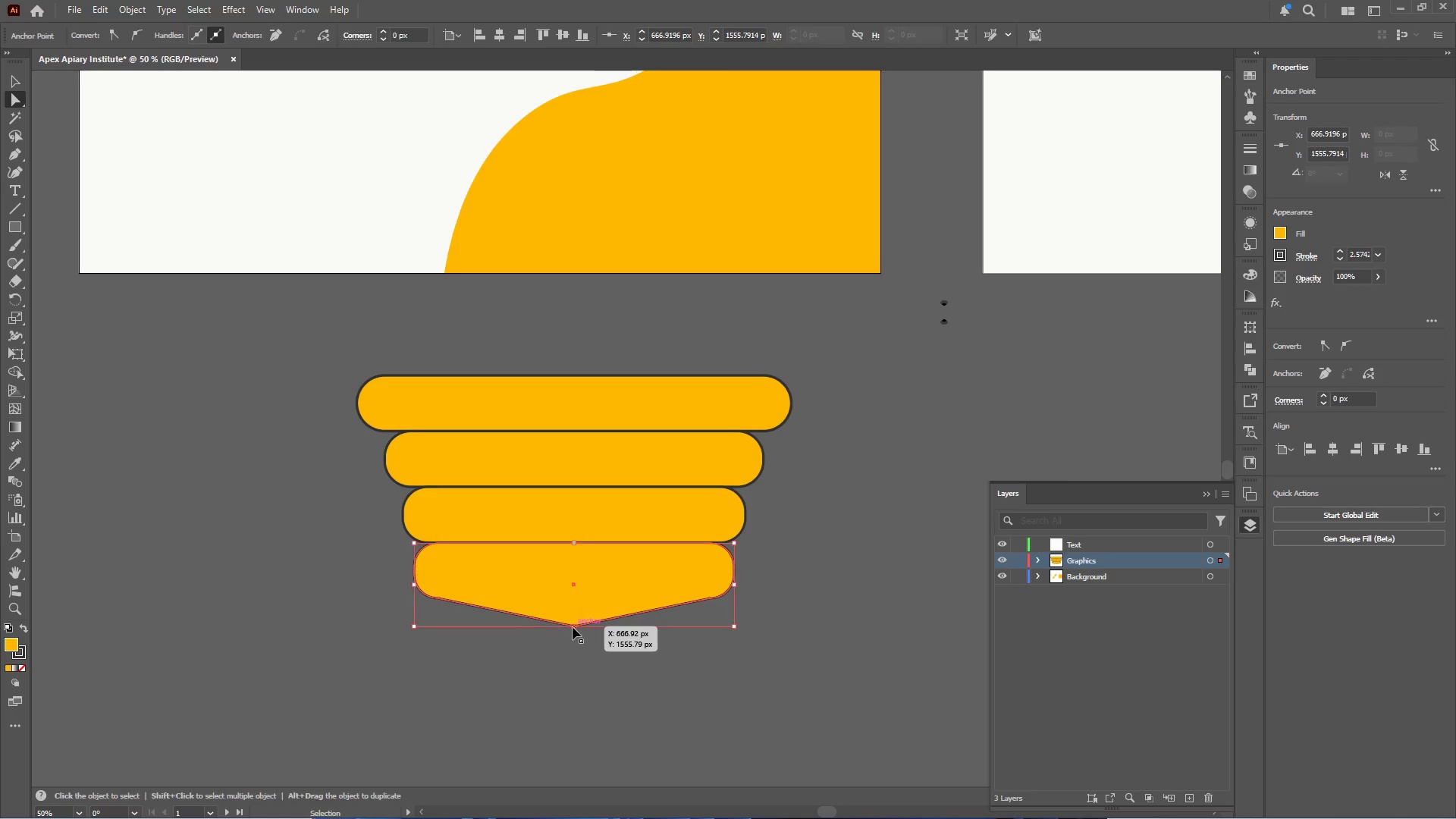 
key(Control+Z)
 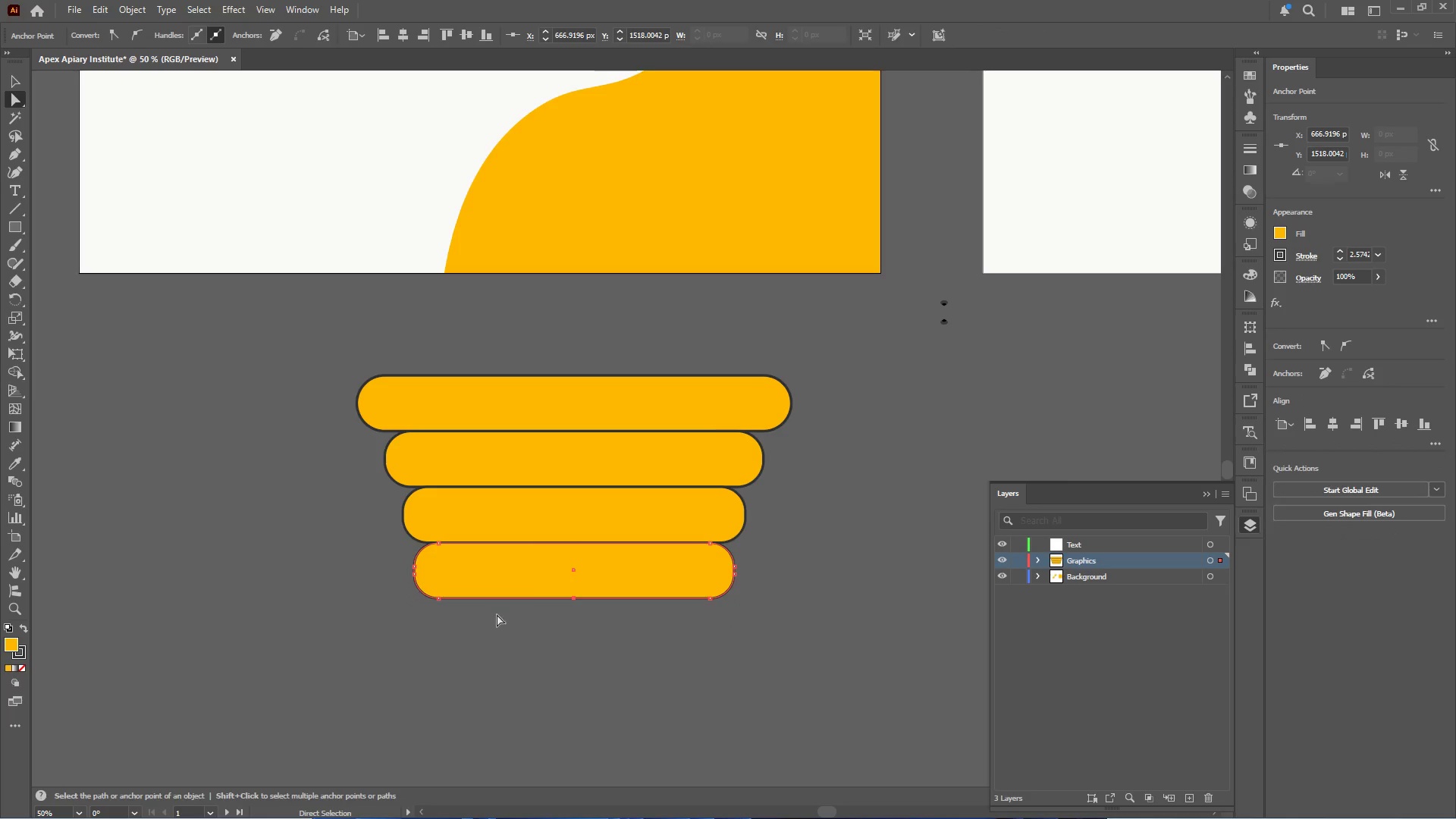 
hold_key(key=AltLeft, duration=0.45)
scroll: coordinate [451, 606], scroll_direction: up, amount: 1.0
 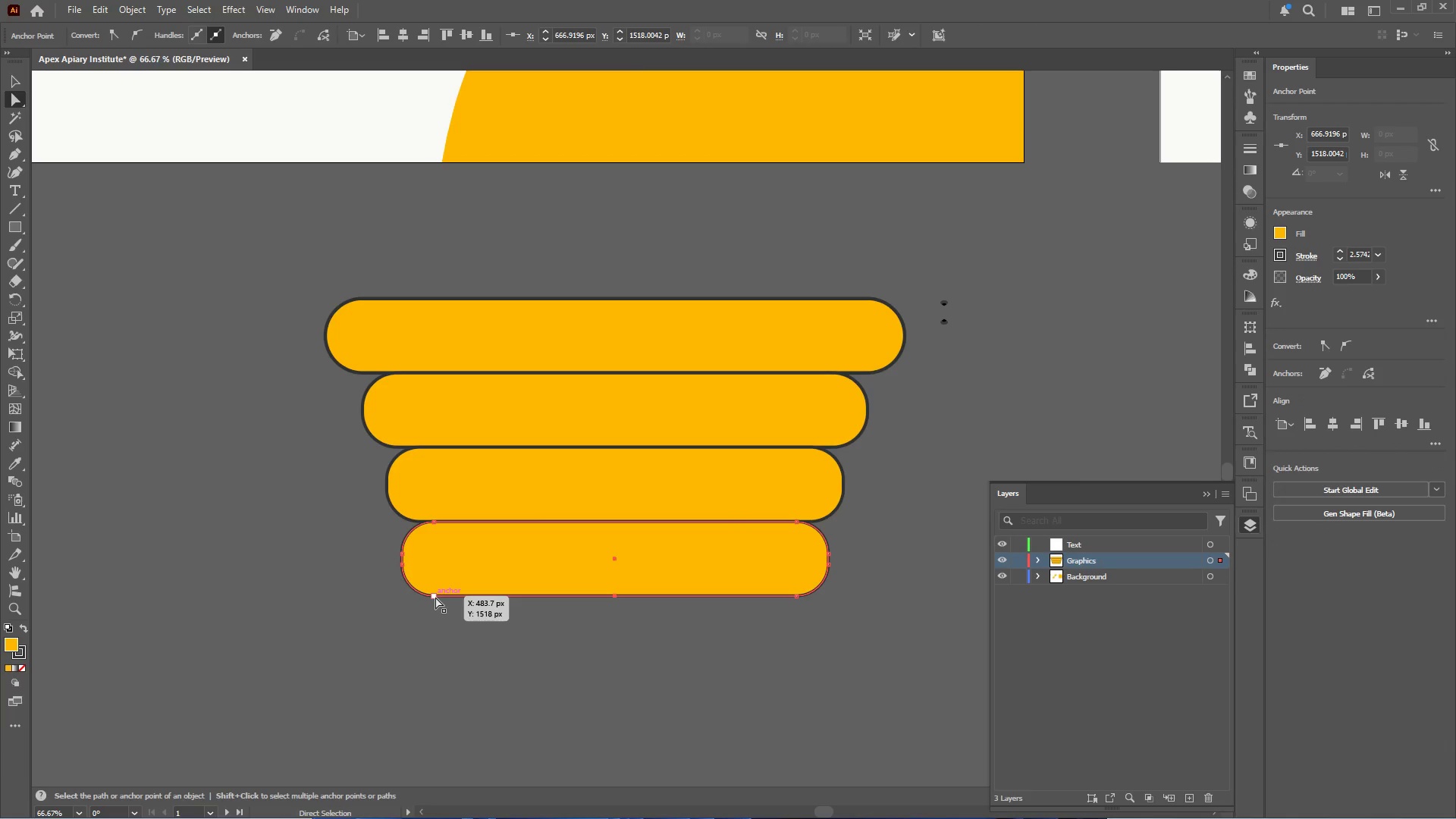 
left_click([435, 597])
 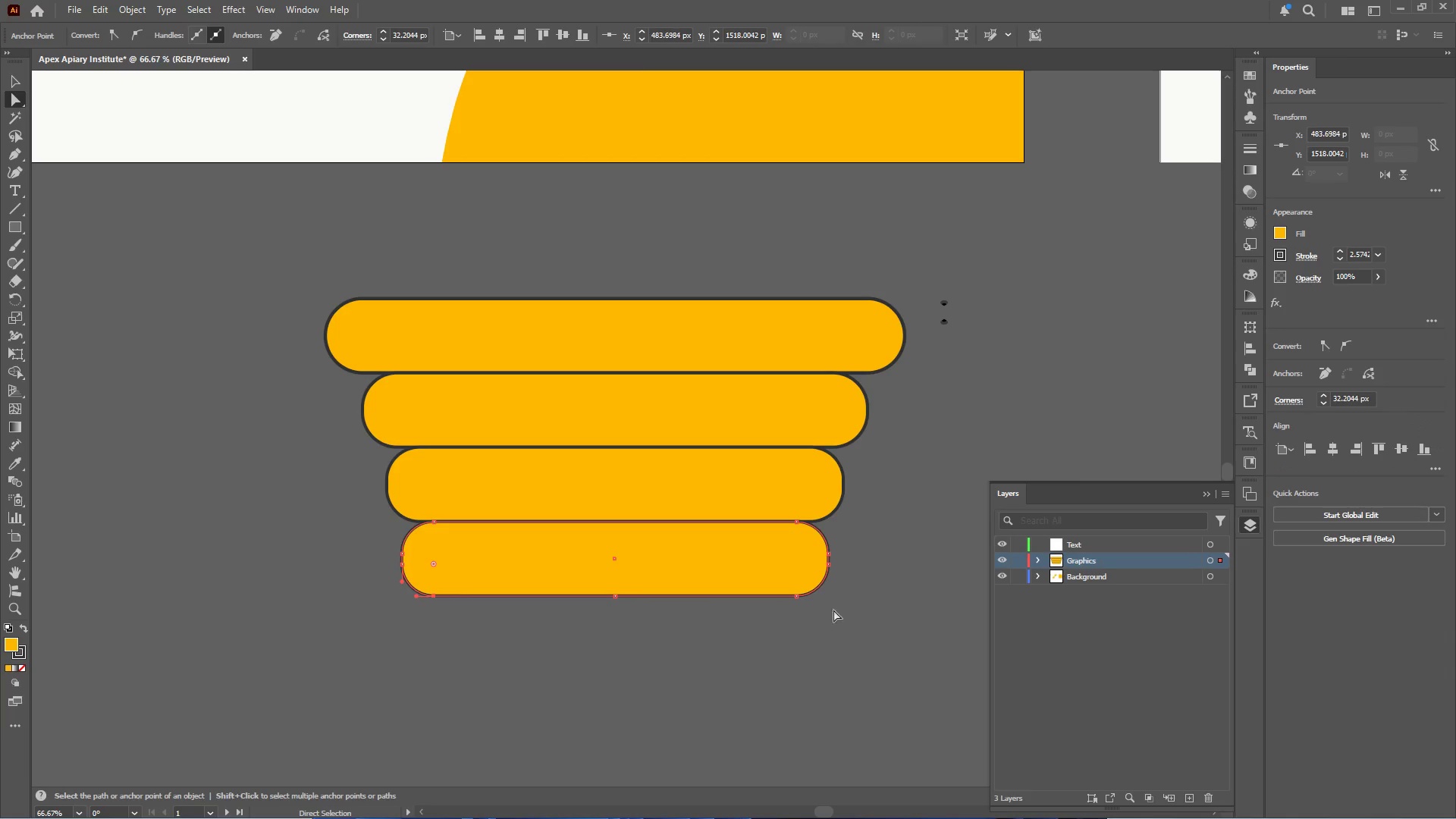 
hold_key(key=ShiftLeft, duration=1.19)
left_click([796, 597])
 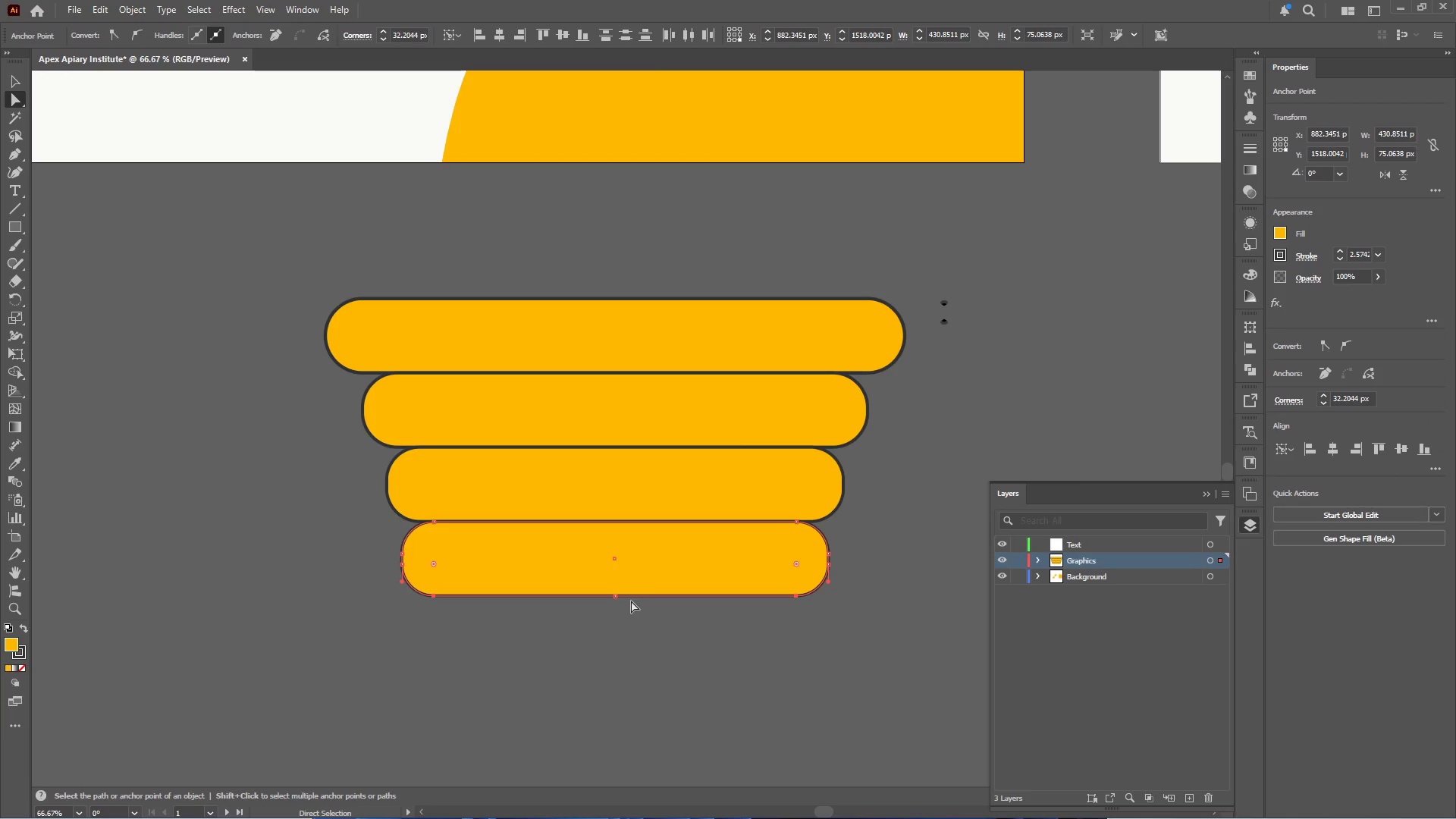 
hold_key(key=ShiftLeft, duration=0.64)
left_click([617, 596])
 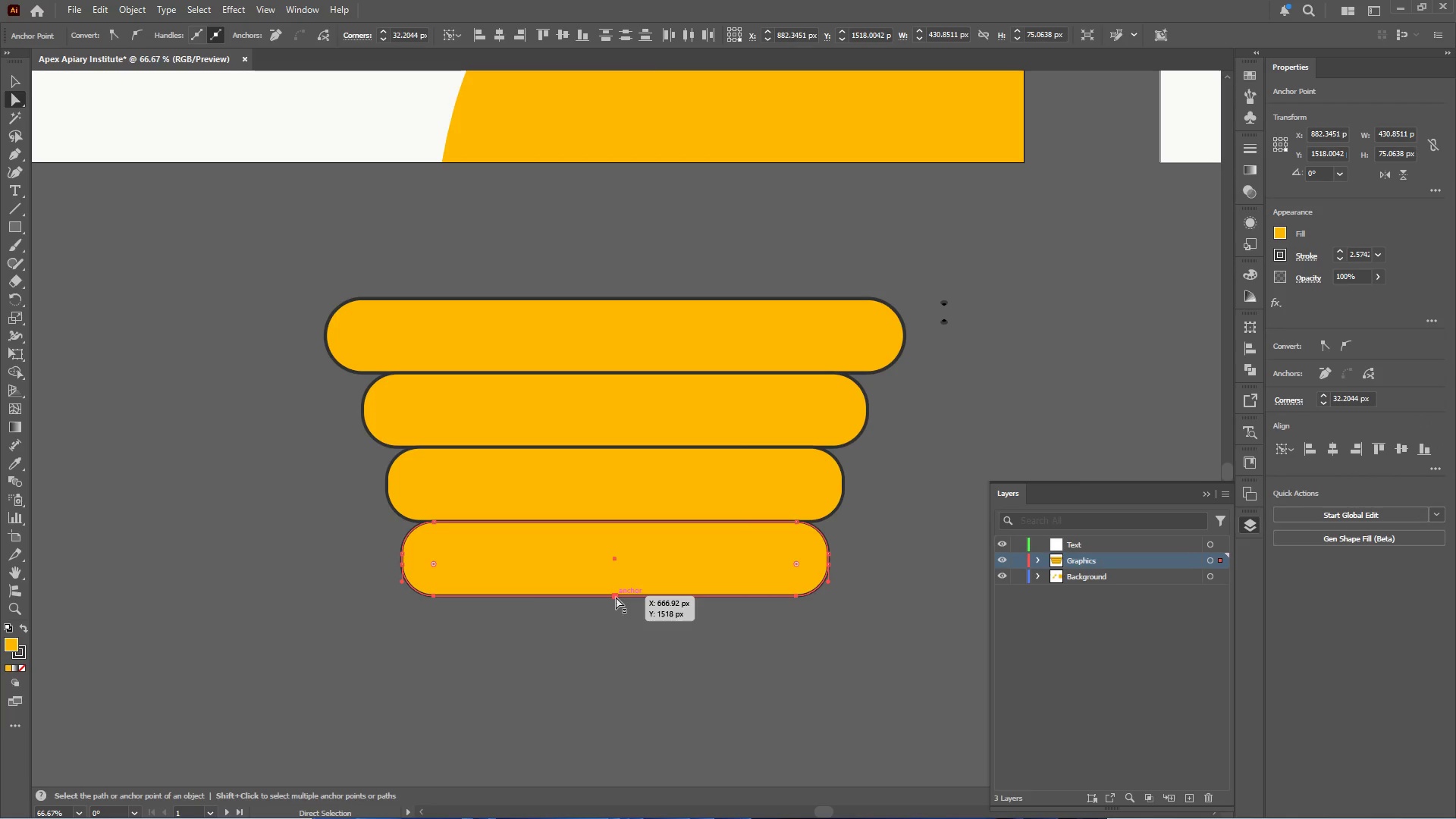 
left_click_drag(start_coordinate=[616, 597], to_coordinate=[617, 608])
 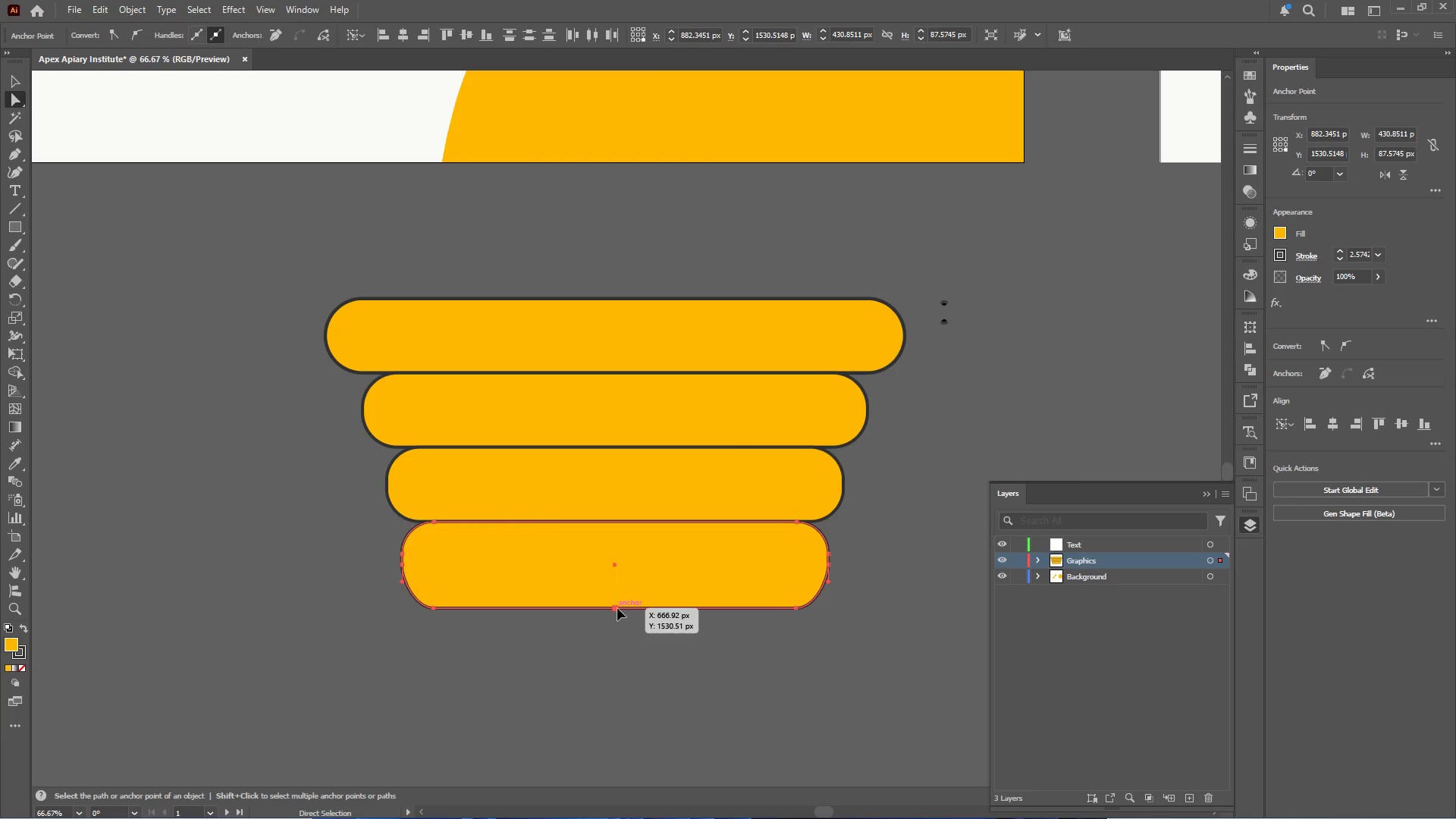 
hold_key(key=ShiftLeft, duration=0.95)
 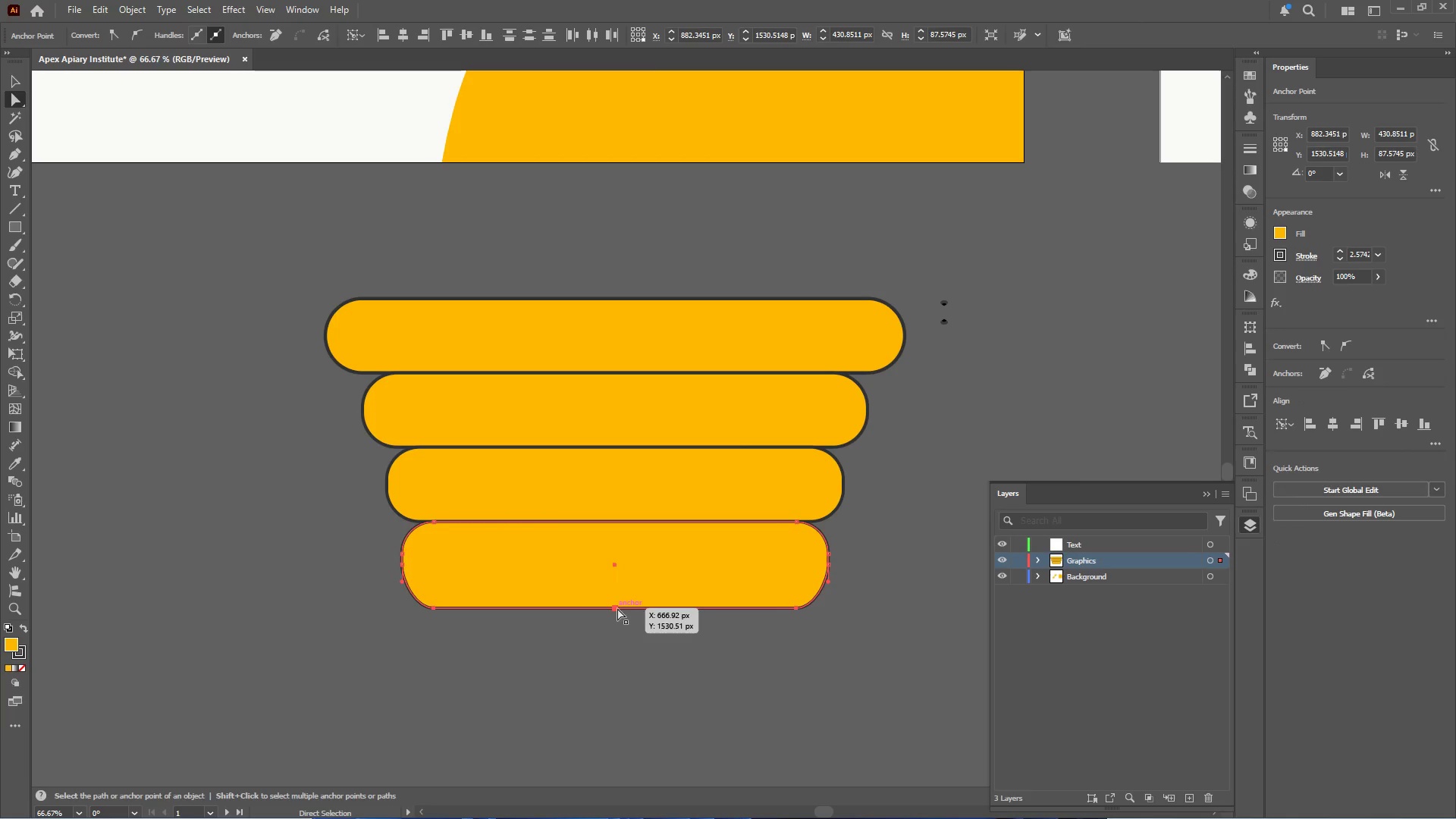 
left_click([617, 608])
 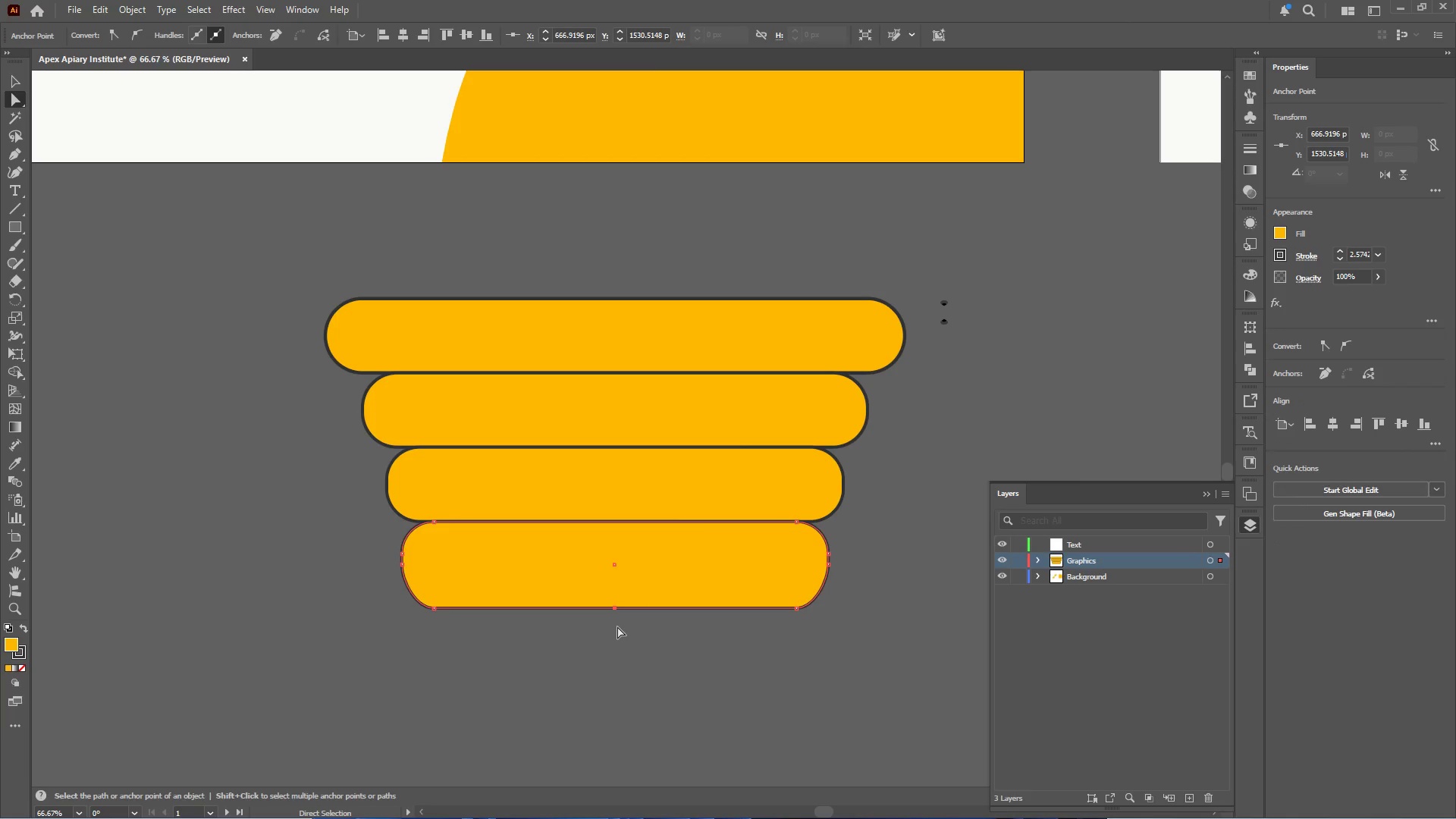 
left_click([617, 626])
 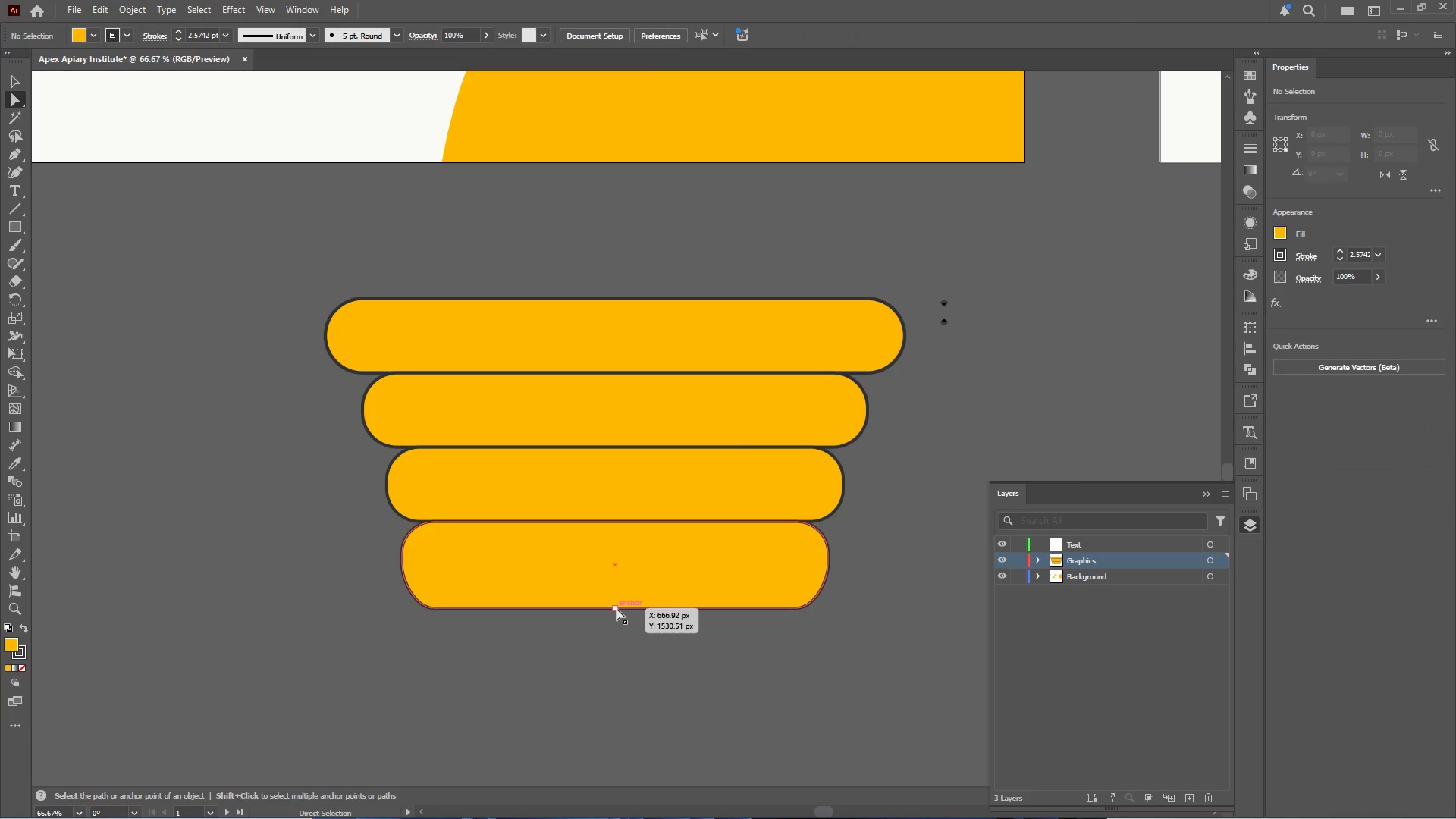 
left_click_drag(start_coordinate=[617, 607], to_coordinate=[623, 664])
 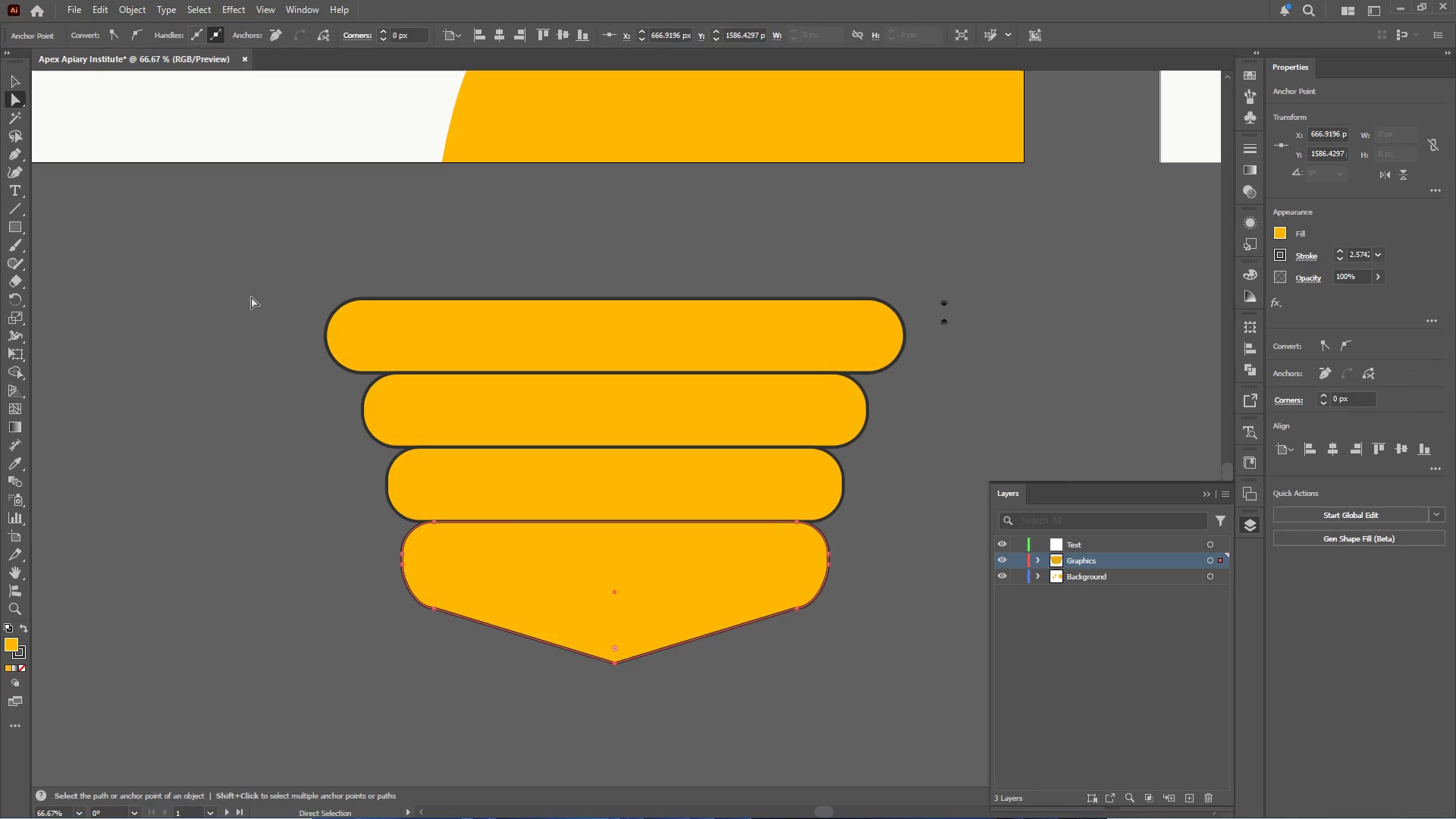 
hold_key(key=ShiftLeft, duration=2.66)
 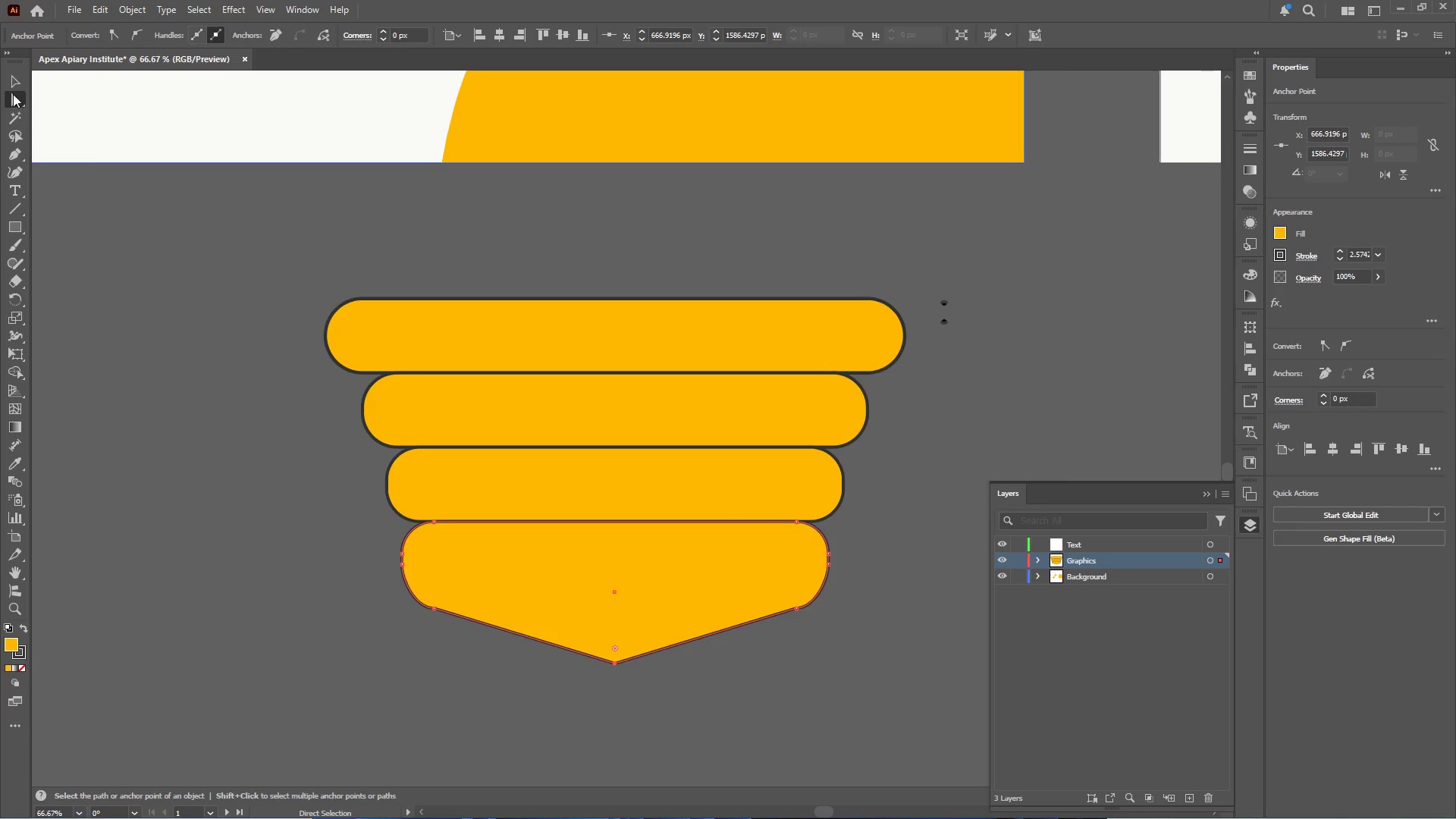 
left_click([11, 79])
 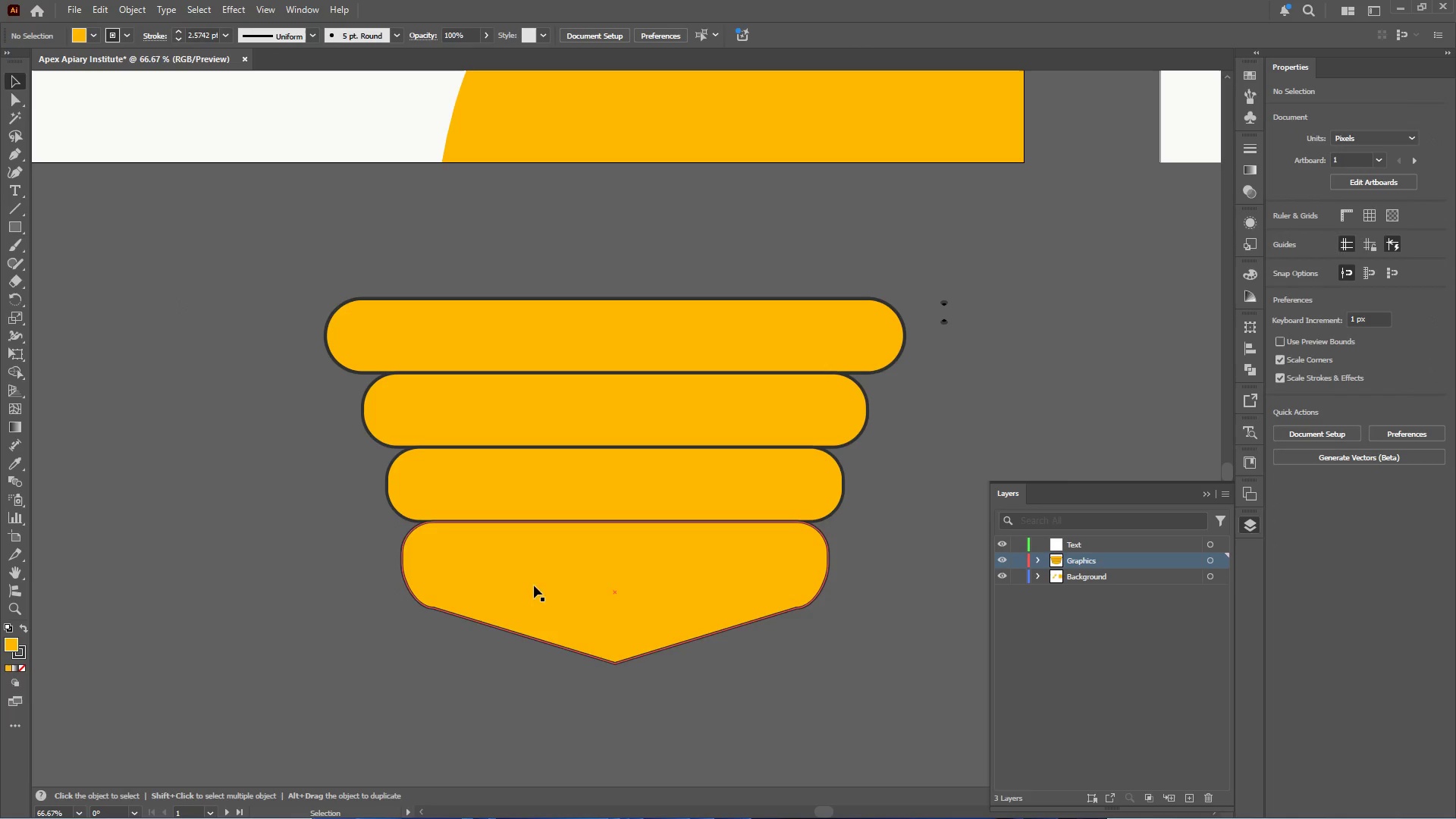 
left_click([542, 585])
 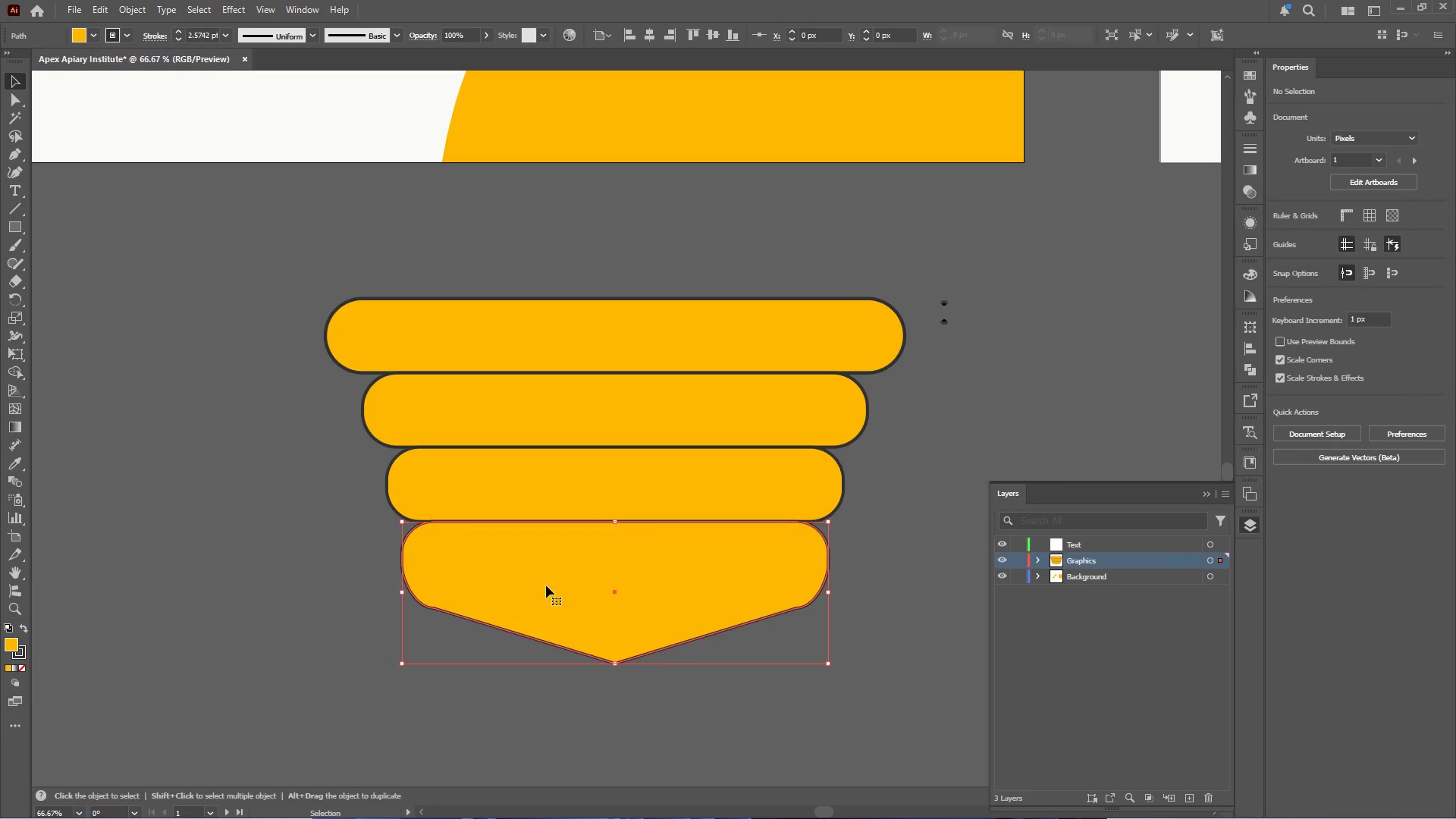 
hold_key(key=ShiftLeft, duration=2.38)
left_click_drag(start_coordinate=[616, 665], to_coordinate=[613, 646])
 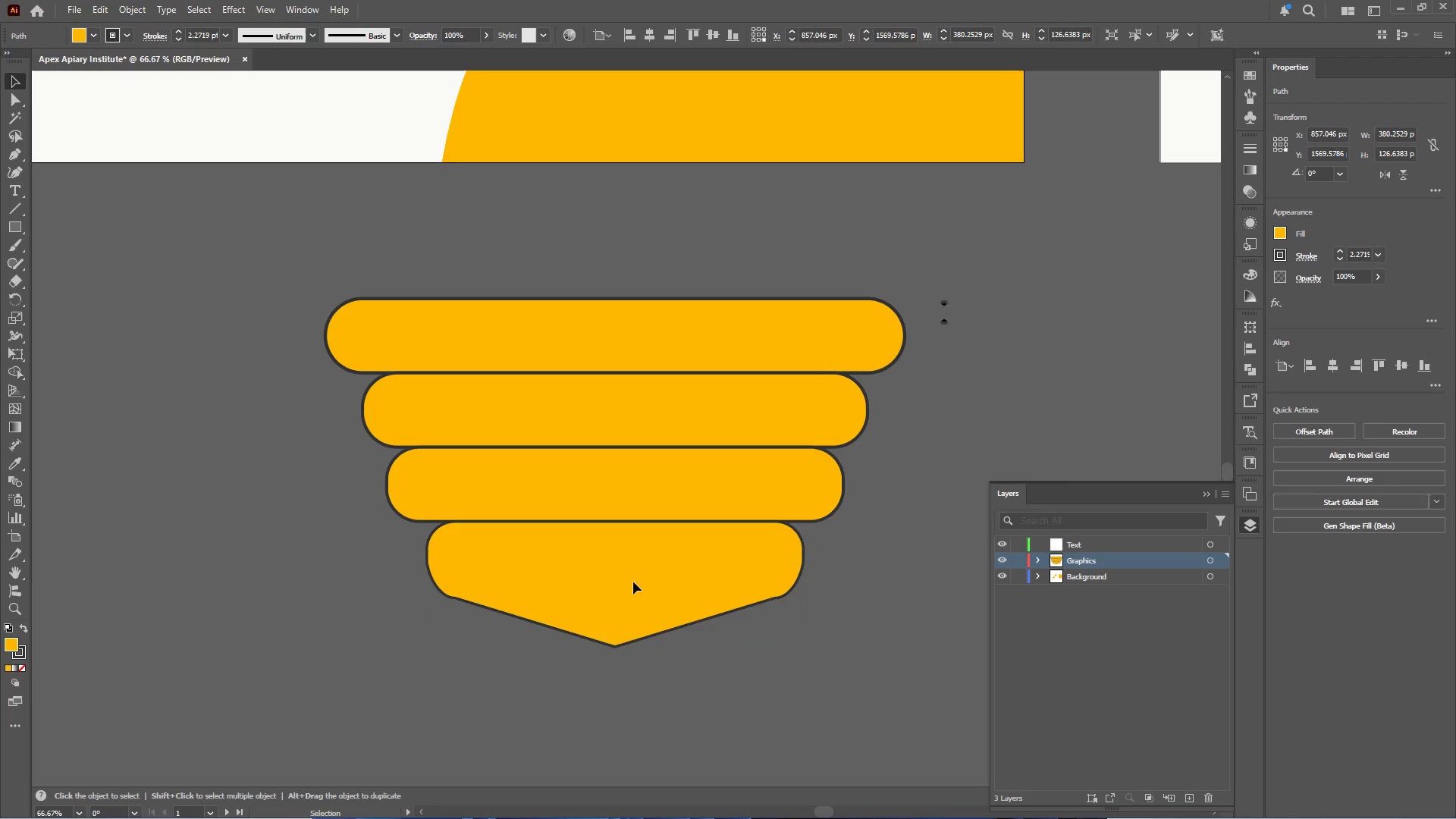 
double_click([633, 582])
 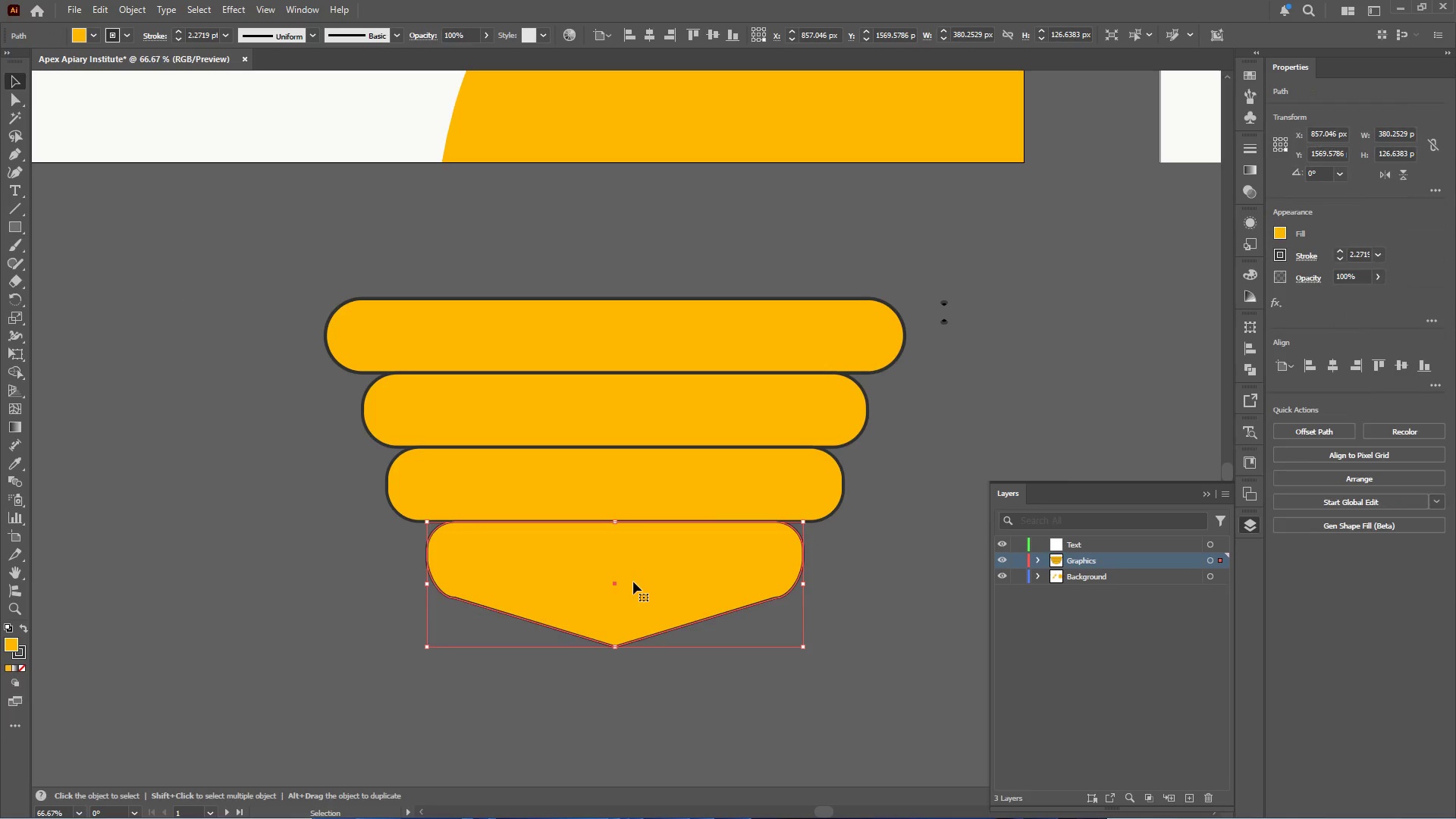 
hold_key(key=ControlLeft, duration=2.5)
left_click([450, 613])
 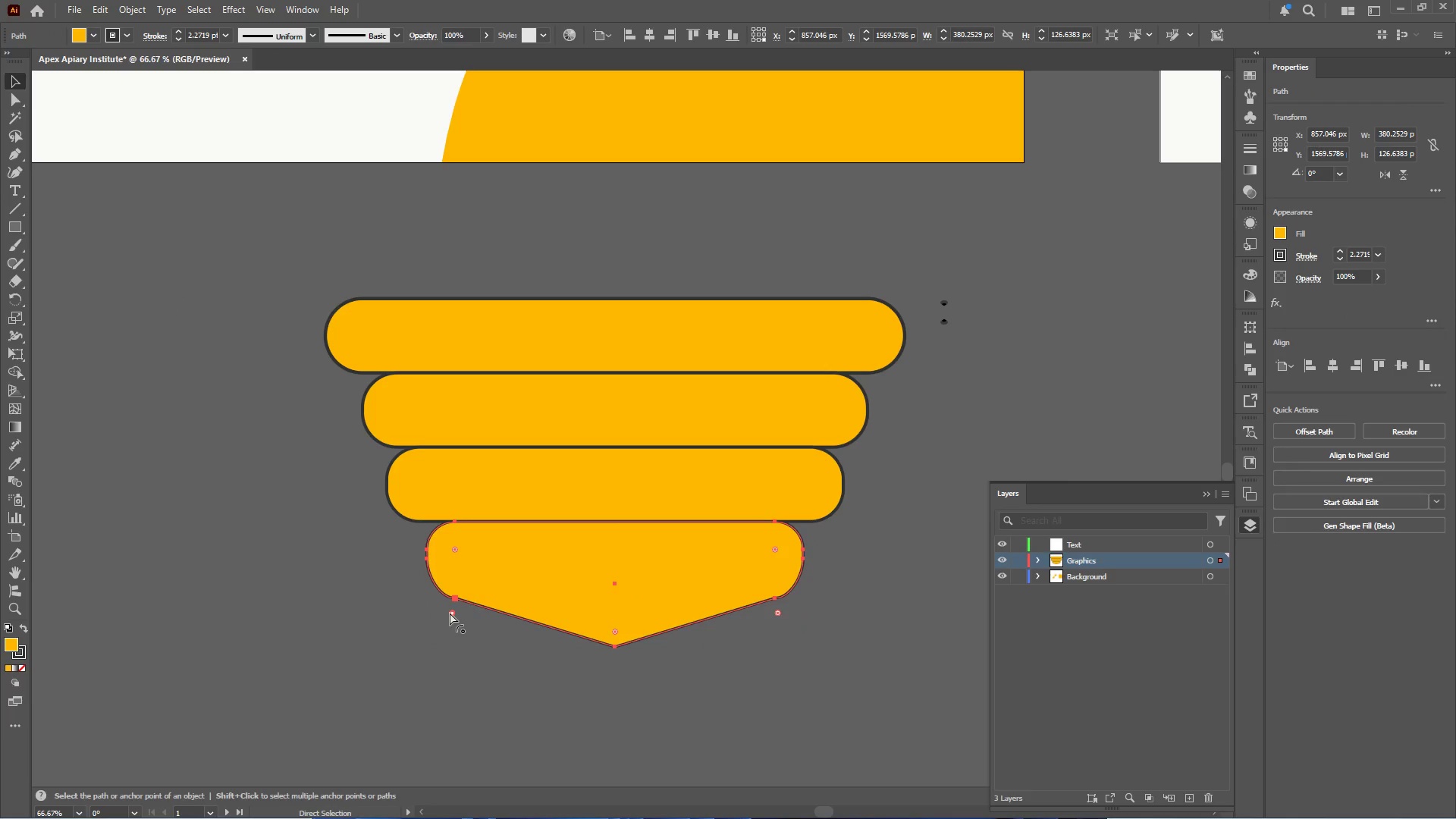 
left_click_drag(start_coordinate=[450, 613], to_coordinate=[491, 774])
 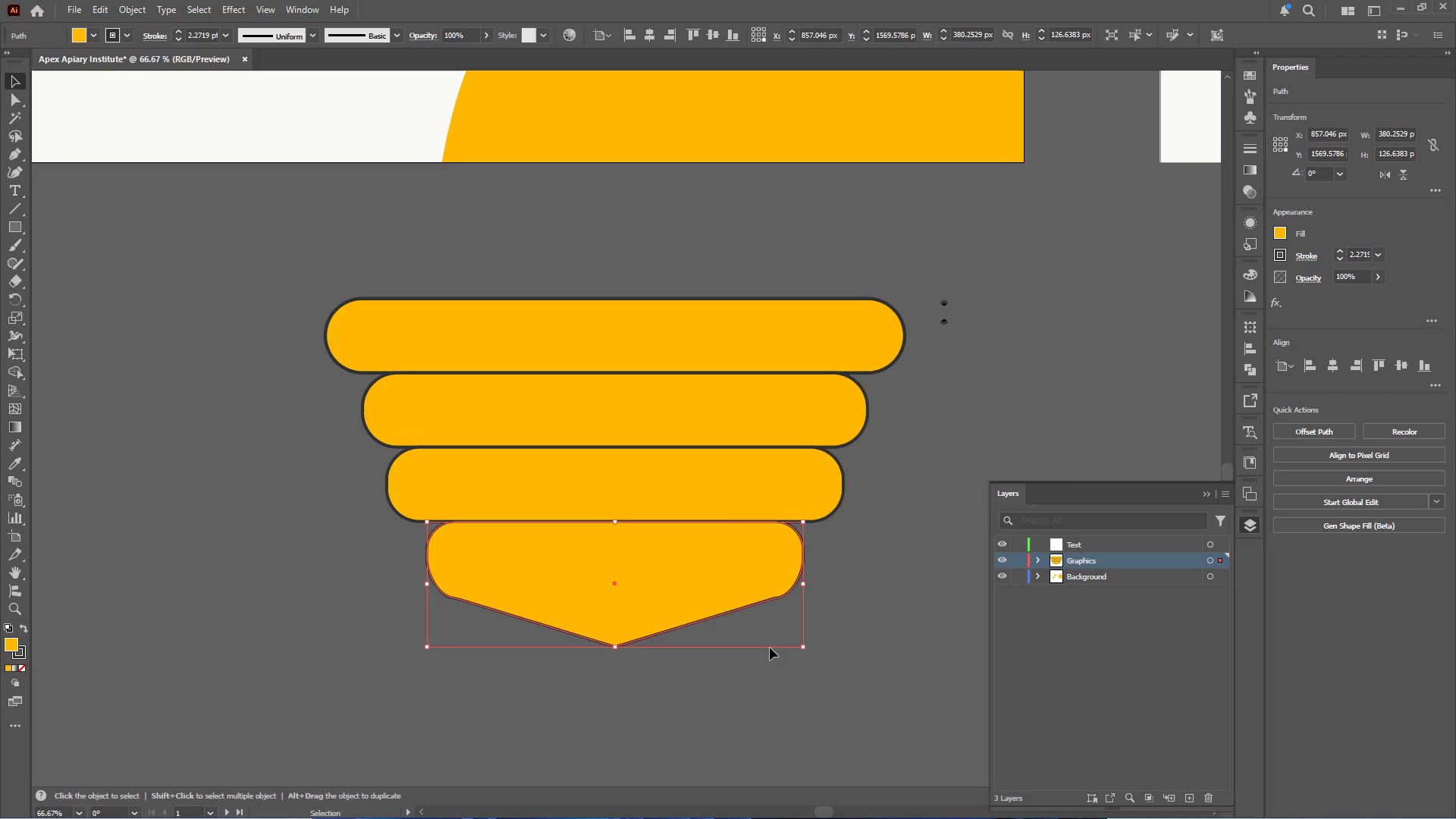 
hold_key(key=ControlLeft, duration=2.23)
left_click([777, 611])
 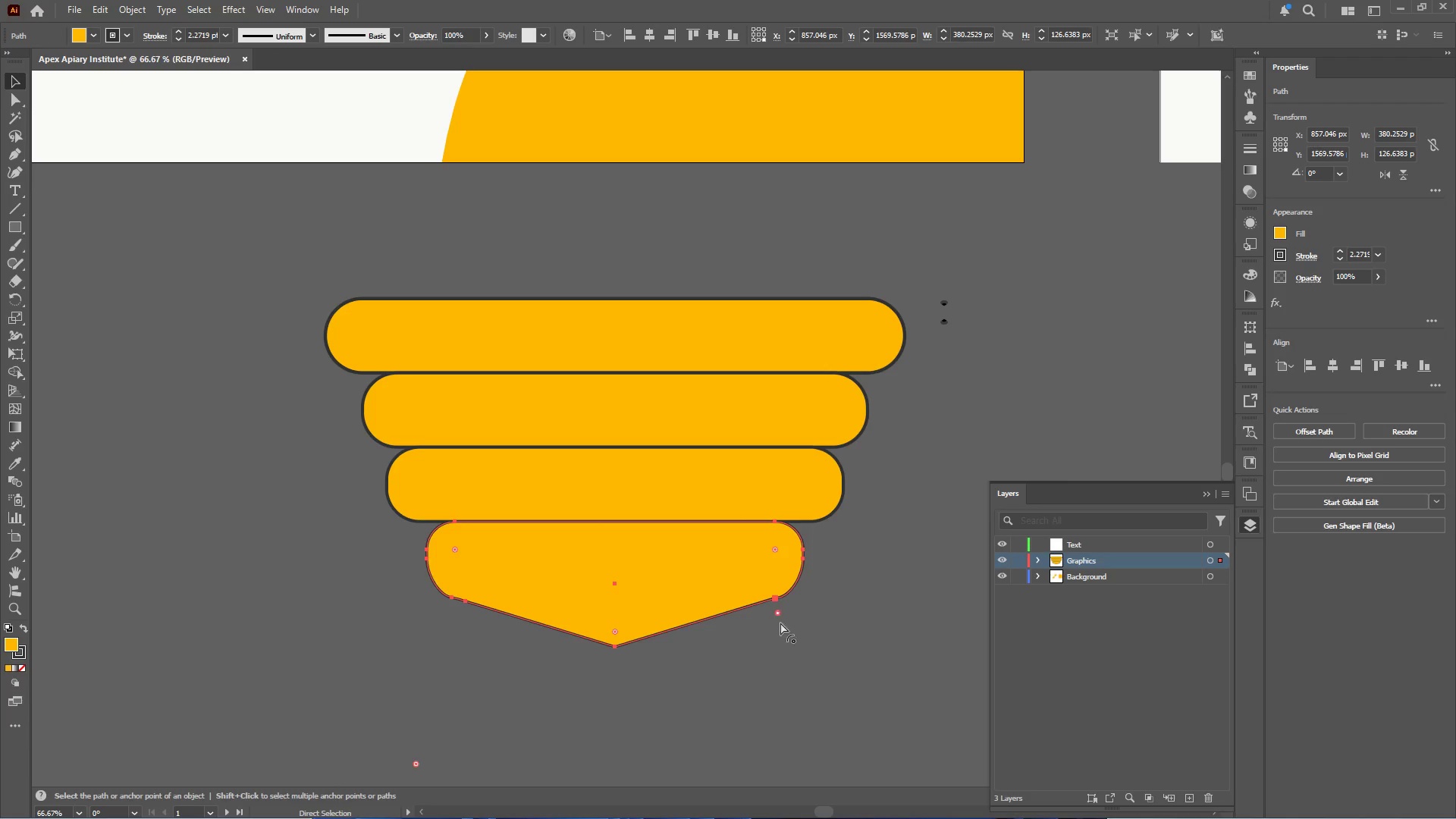 
left_click_drag(start_coordinate=[777, 611], to_coordinate=[861, 776])
 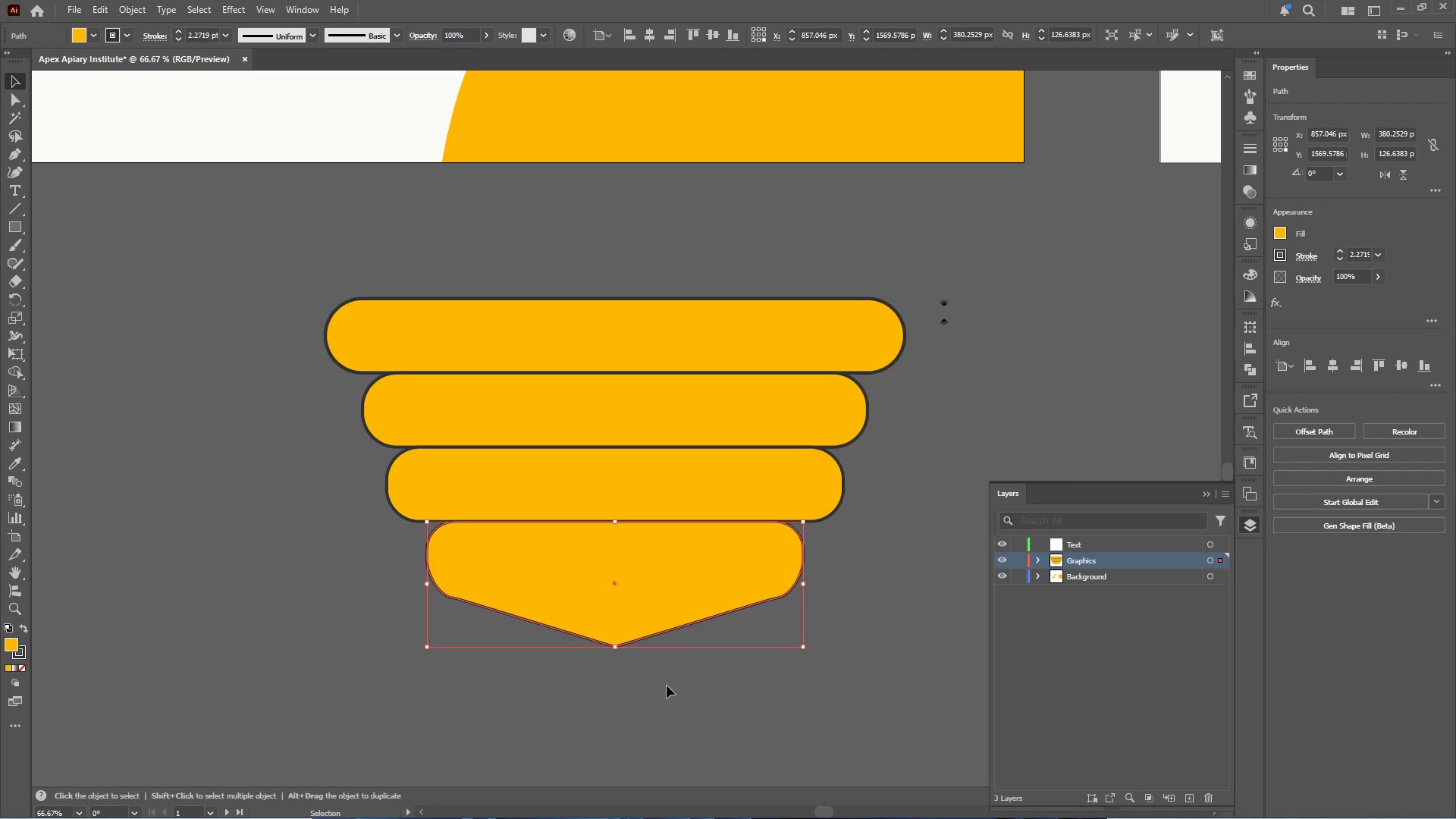 
hold_key(key=ControlLeft, duration=1.74)
left_click([614, 627])
 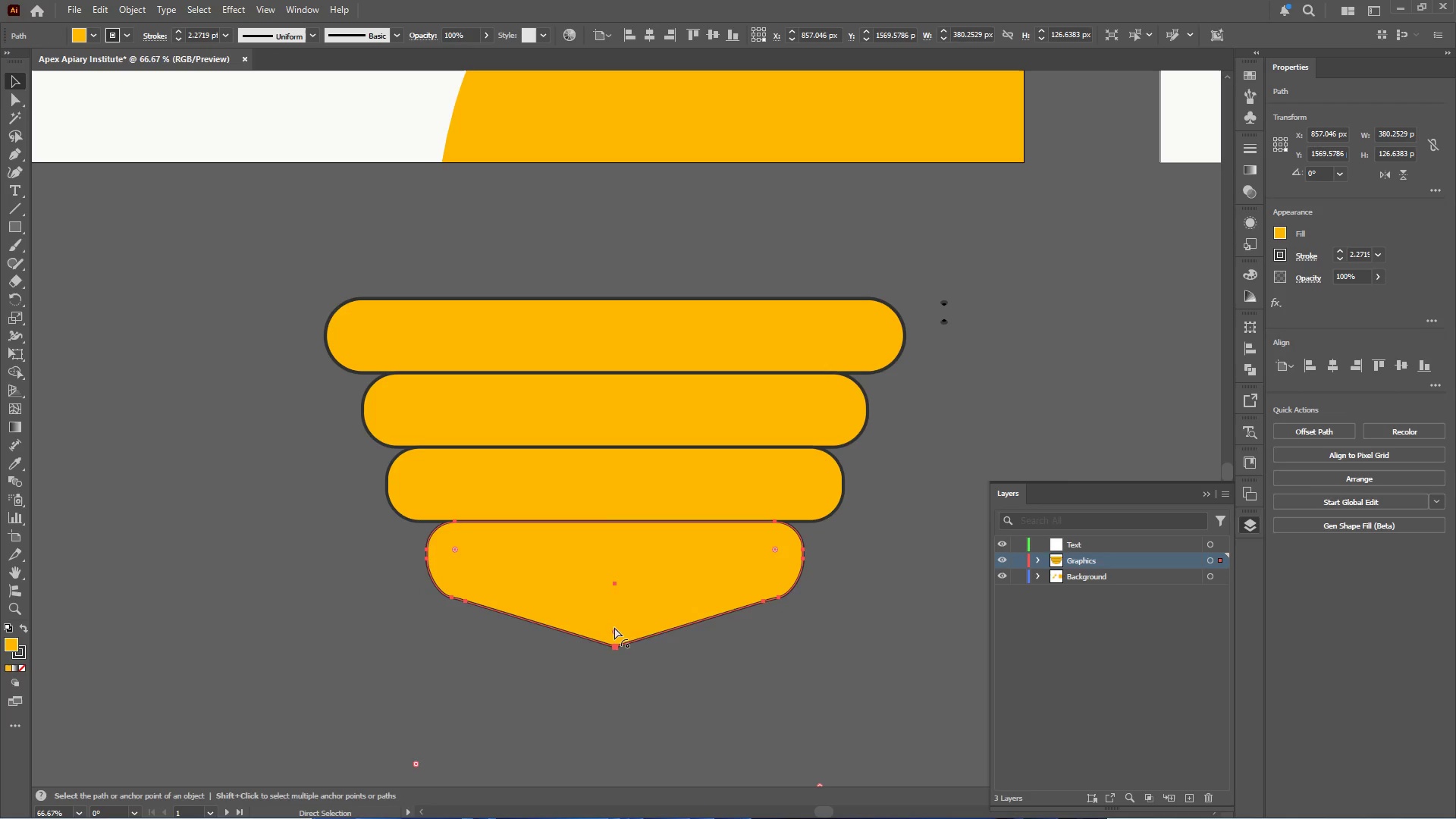 
left_click_drag(start_coordinate=[614, 627], to_coordinate=[614, 618])
 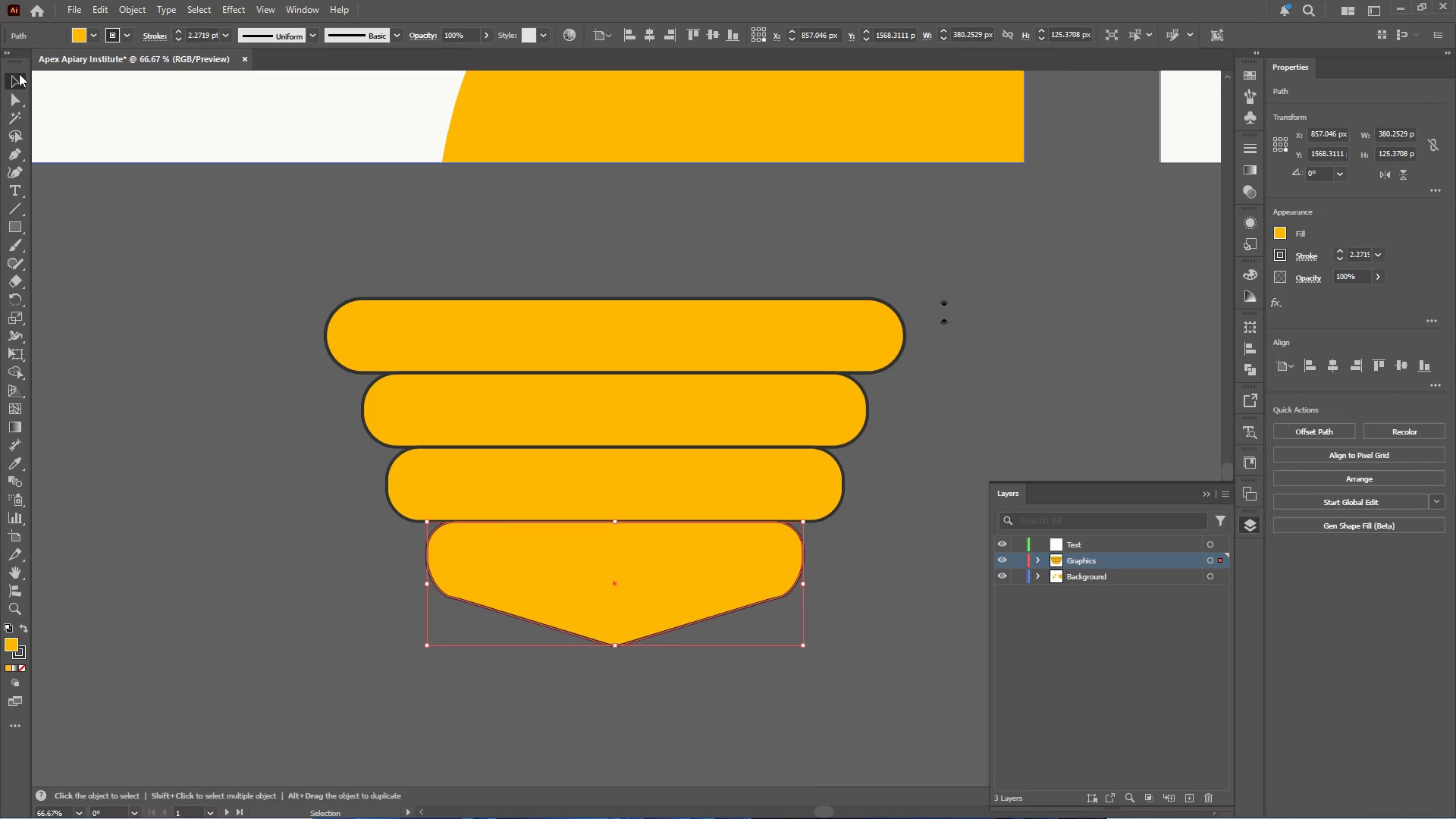 
double_click([286, 438])
 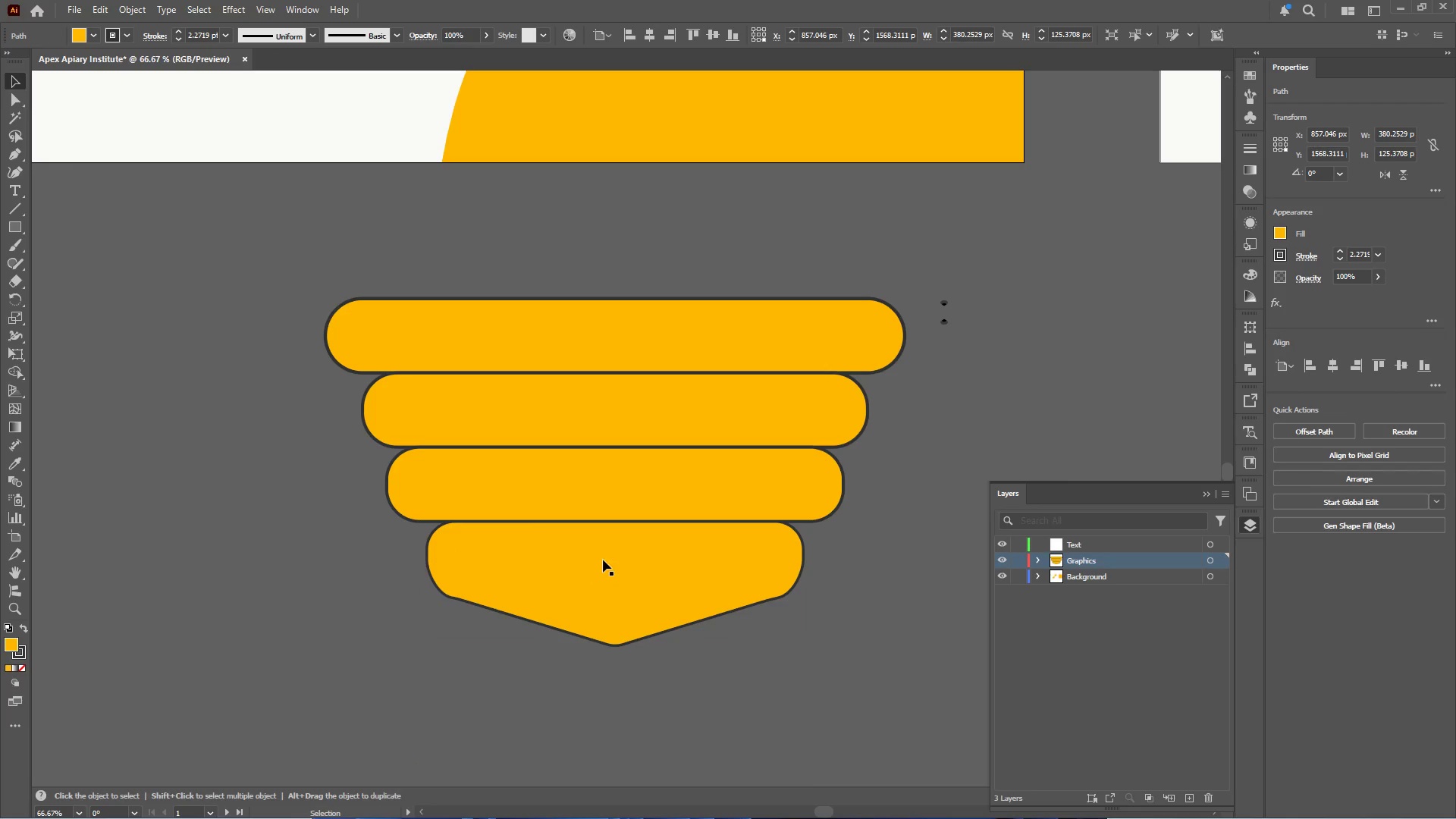 
hold_key(key=AltLeft, duration=0.38)
scroll: coordinate [603, 557], scroll_direction: down, amount: 2.0
 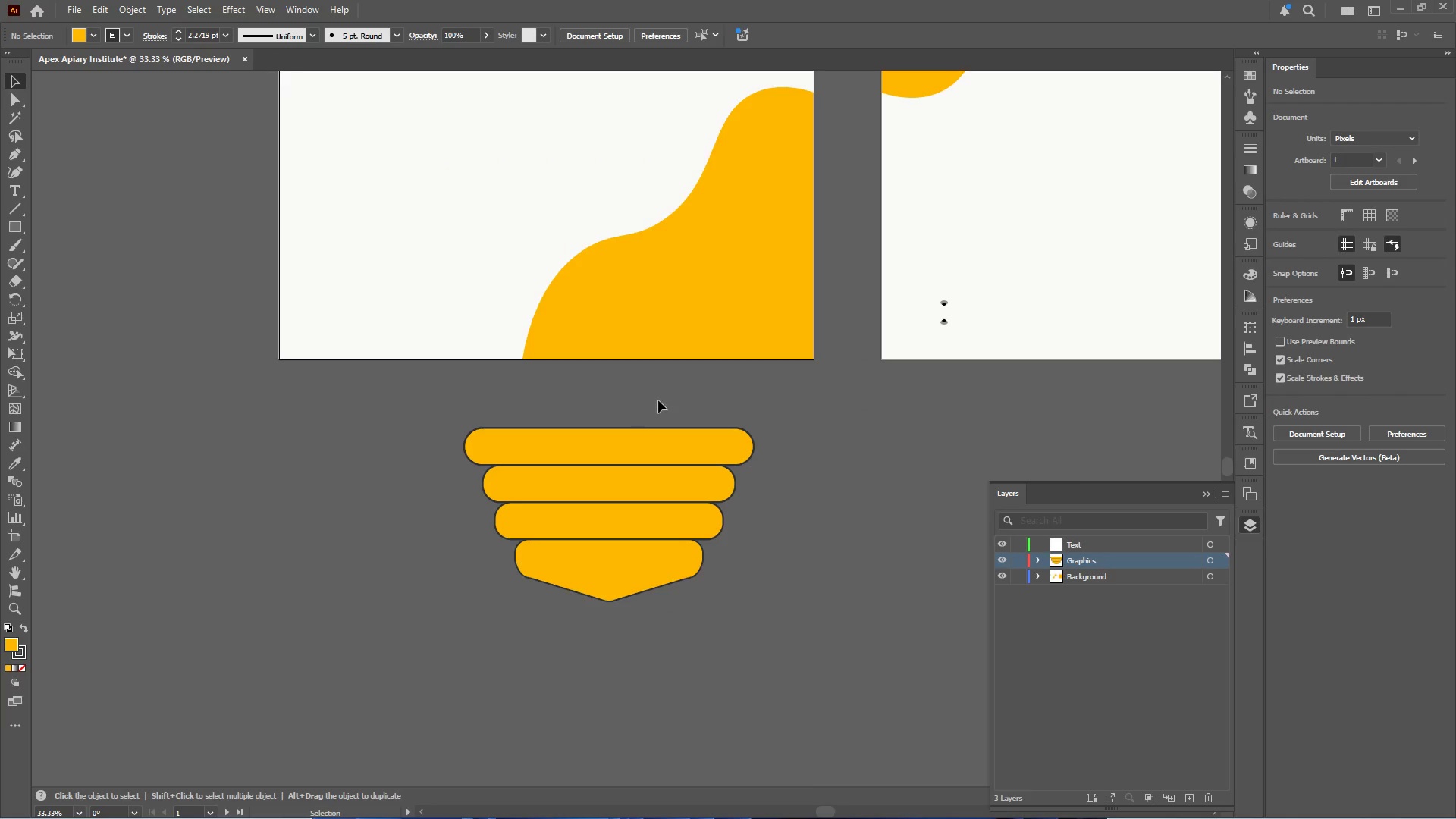 
left_click_drag(start_coordinate=[659, 400], to_coordinate=[595, 597])
 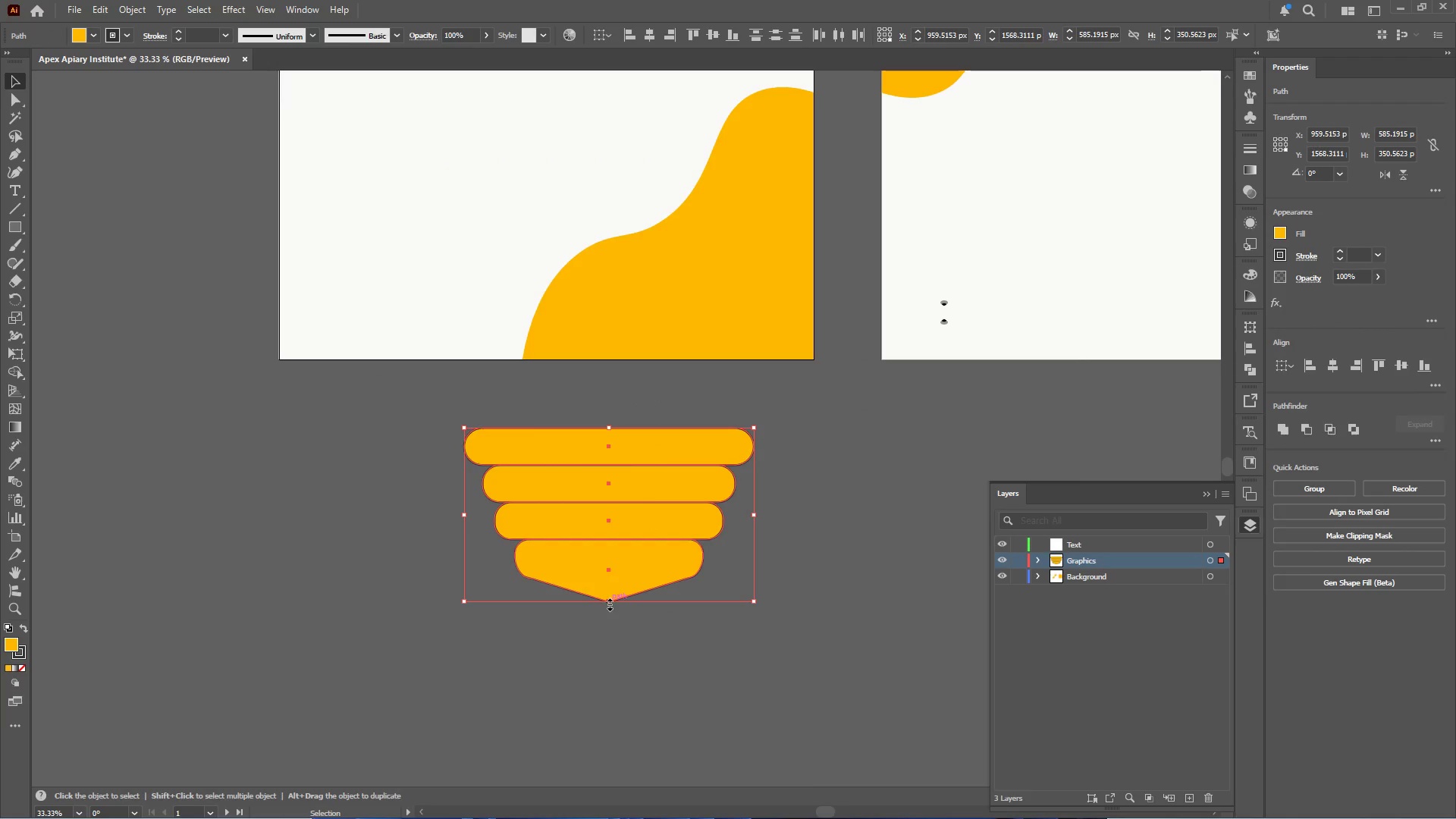 
left_click_drag(start_coordinate=[608, 602], to_coordinate=[608, 567])
 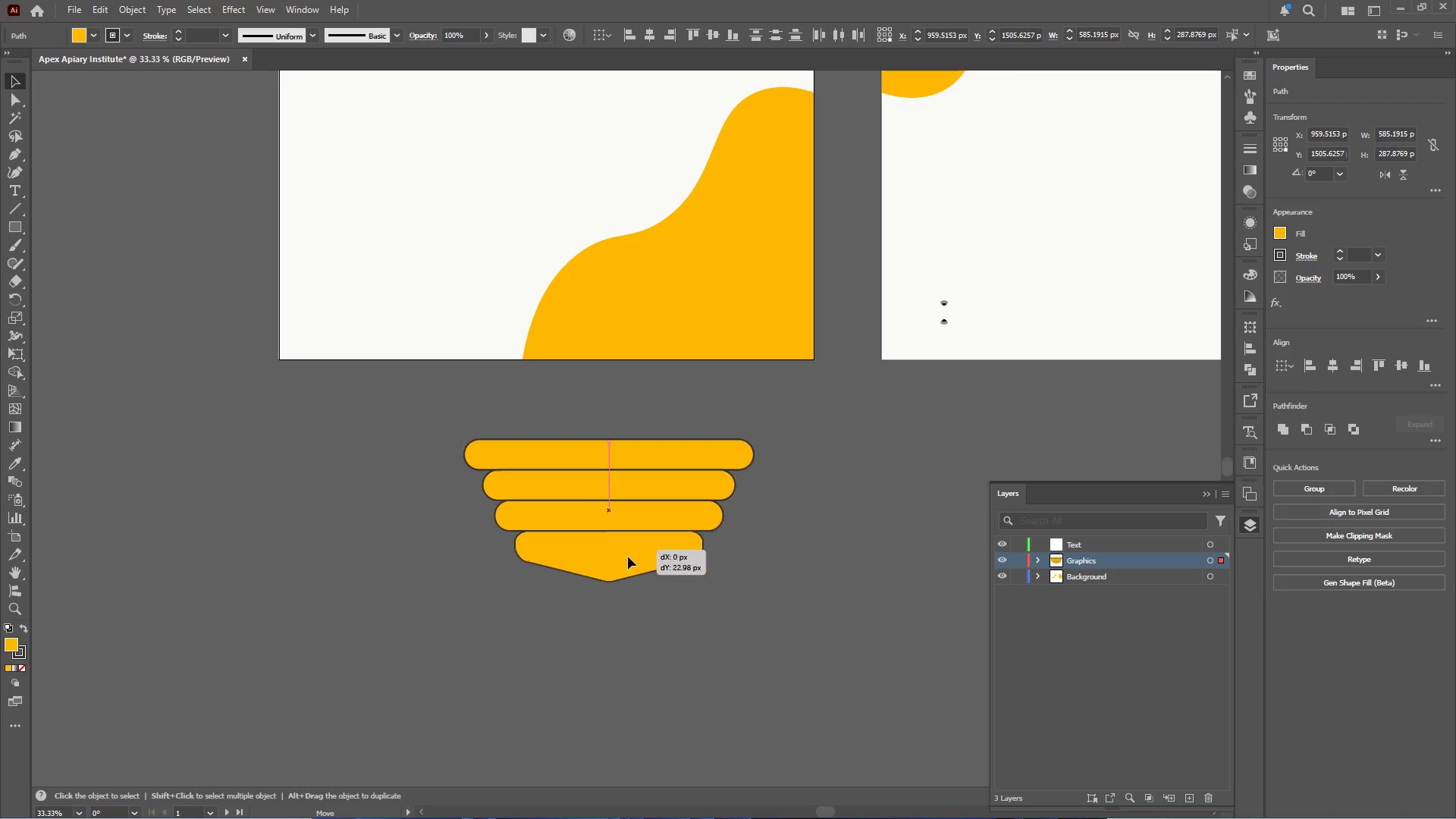 
left_click_drag(start_coordinate=[626, 538], to_coordinate=[628, 668])
 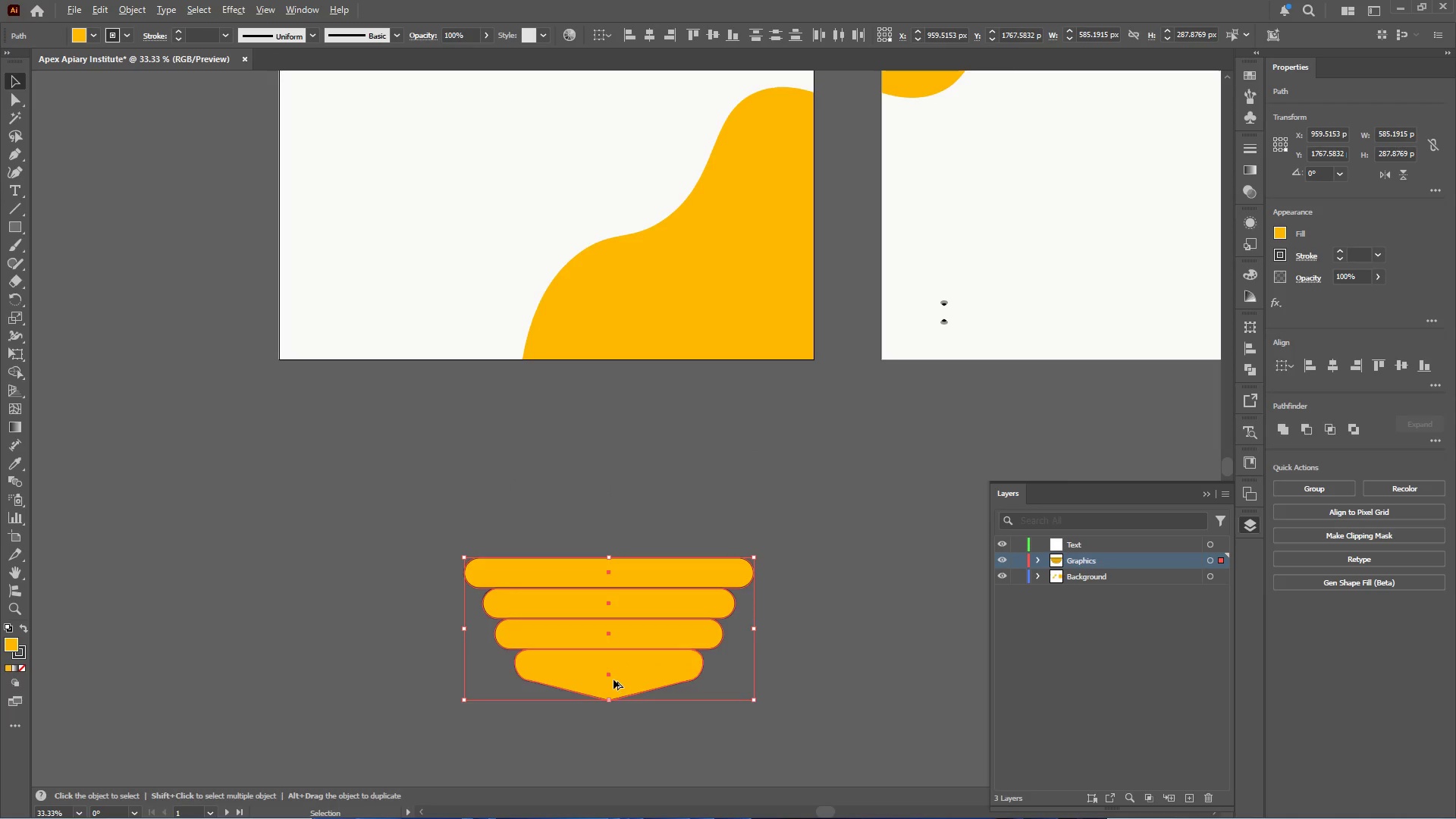 
hold_key(key=ShiftLeft, duration=0.5)
 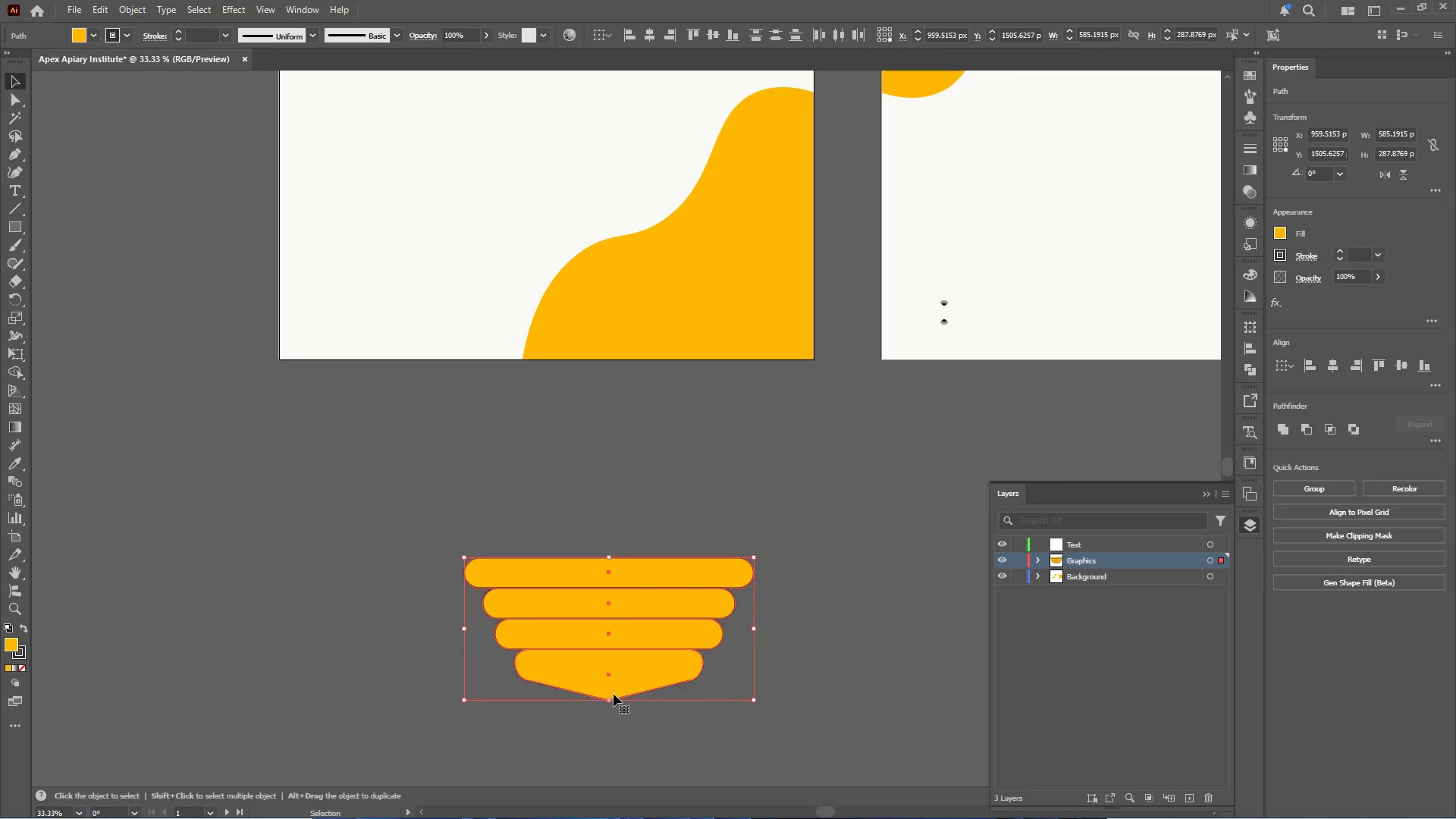 
hold_key(key=AltLeft, duration=0.95)
left_click_drag(start_coordinate=[613, 679], to_coordinate=[601, 548])
 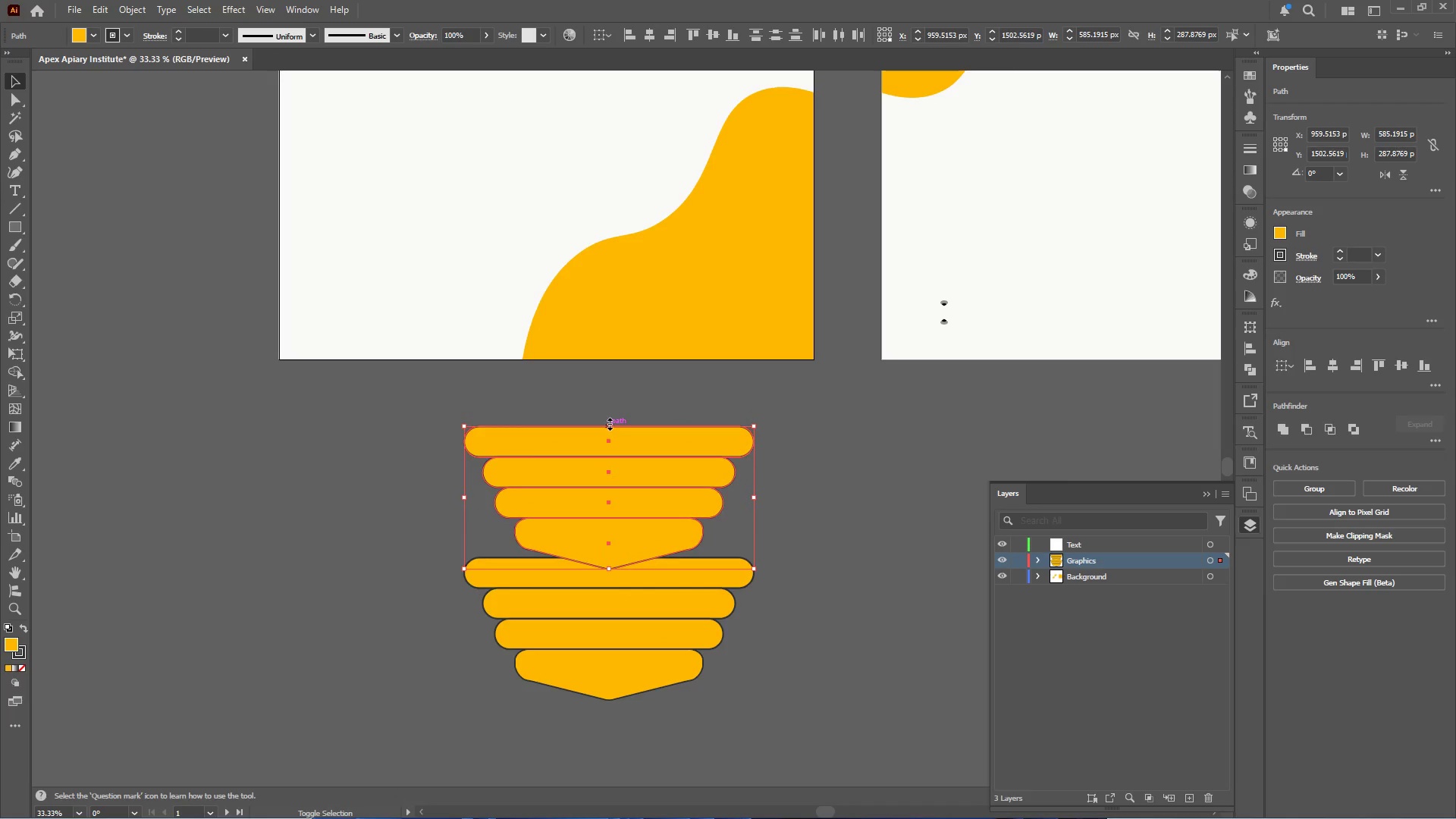 
hold_key(key=ShiftLeft, duration=0.48)
 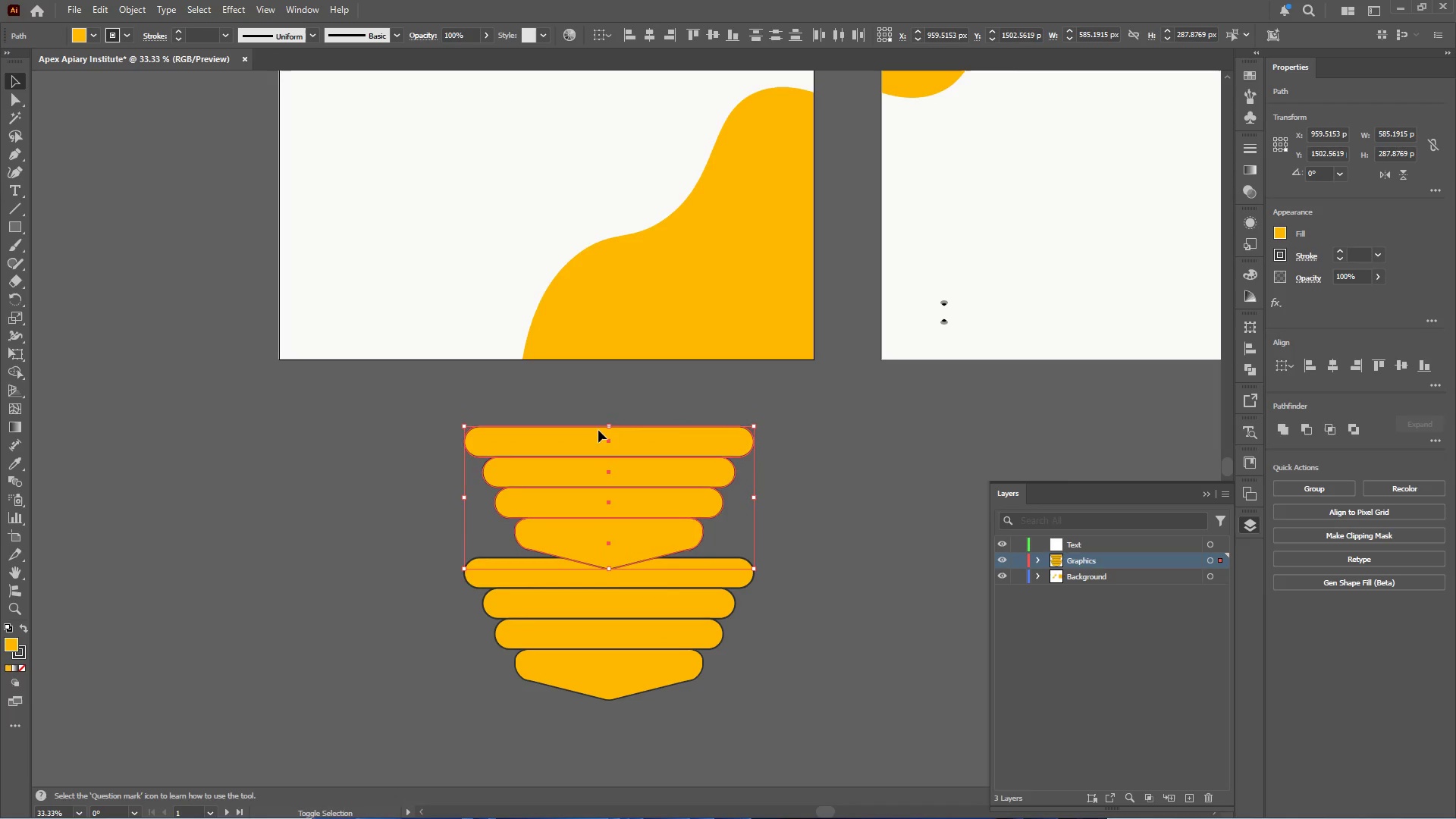 
hold_key(key=ShiftLeft, duration=2.03)
left_click_drag(start_coordinate=[610, 418], to_coordinate=[628, 667])
 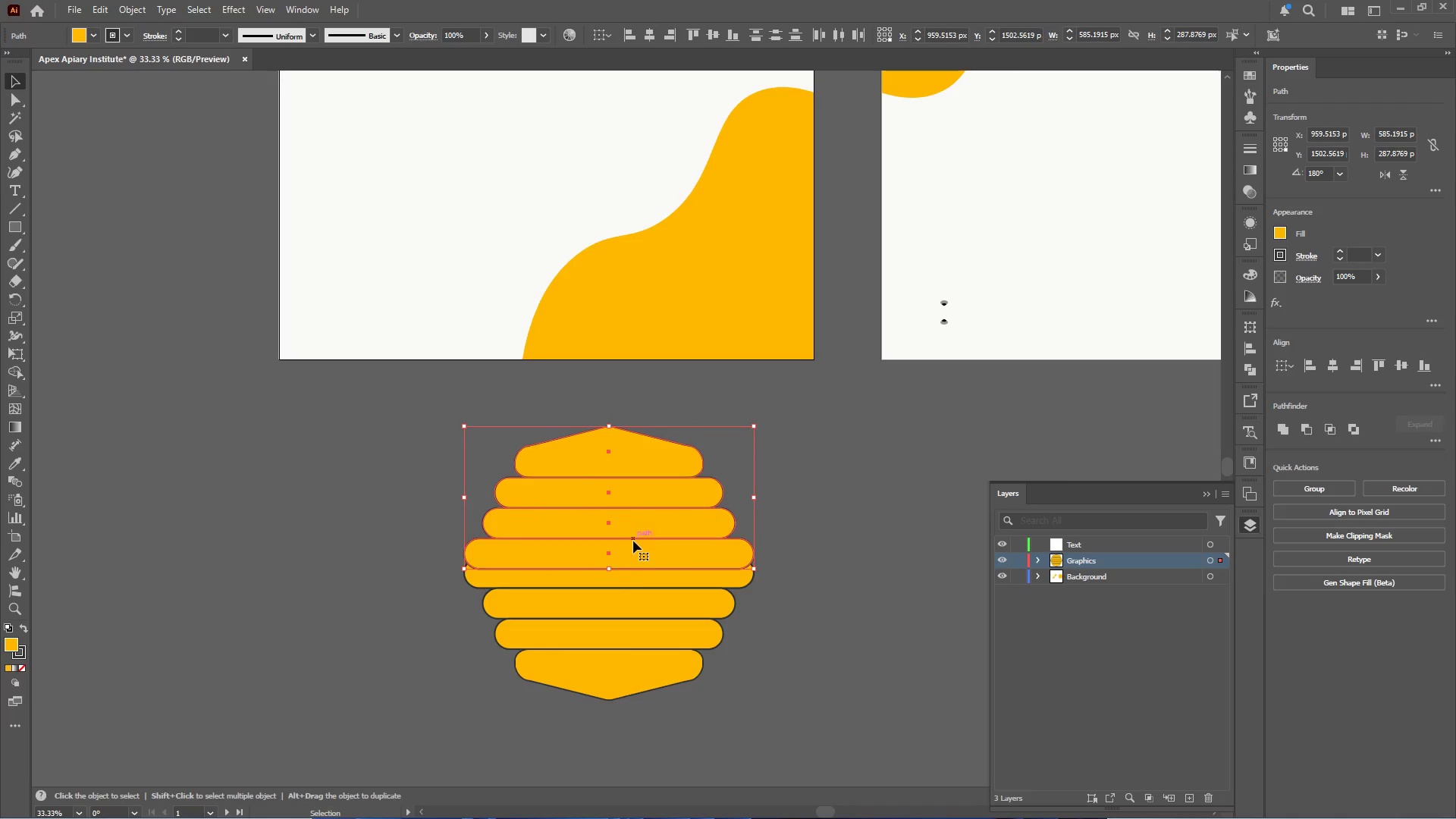 
hold_key(key=AltLeft, duration=0.41)
scroll: coordinate [605, 554], scroll_direction: up, amount: 2.0
 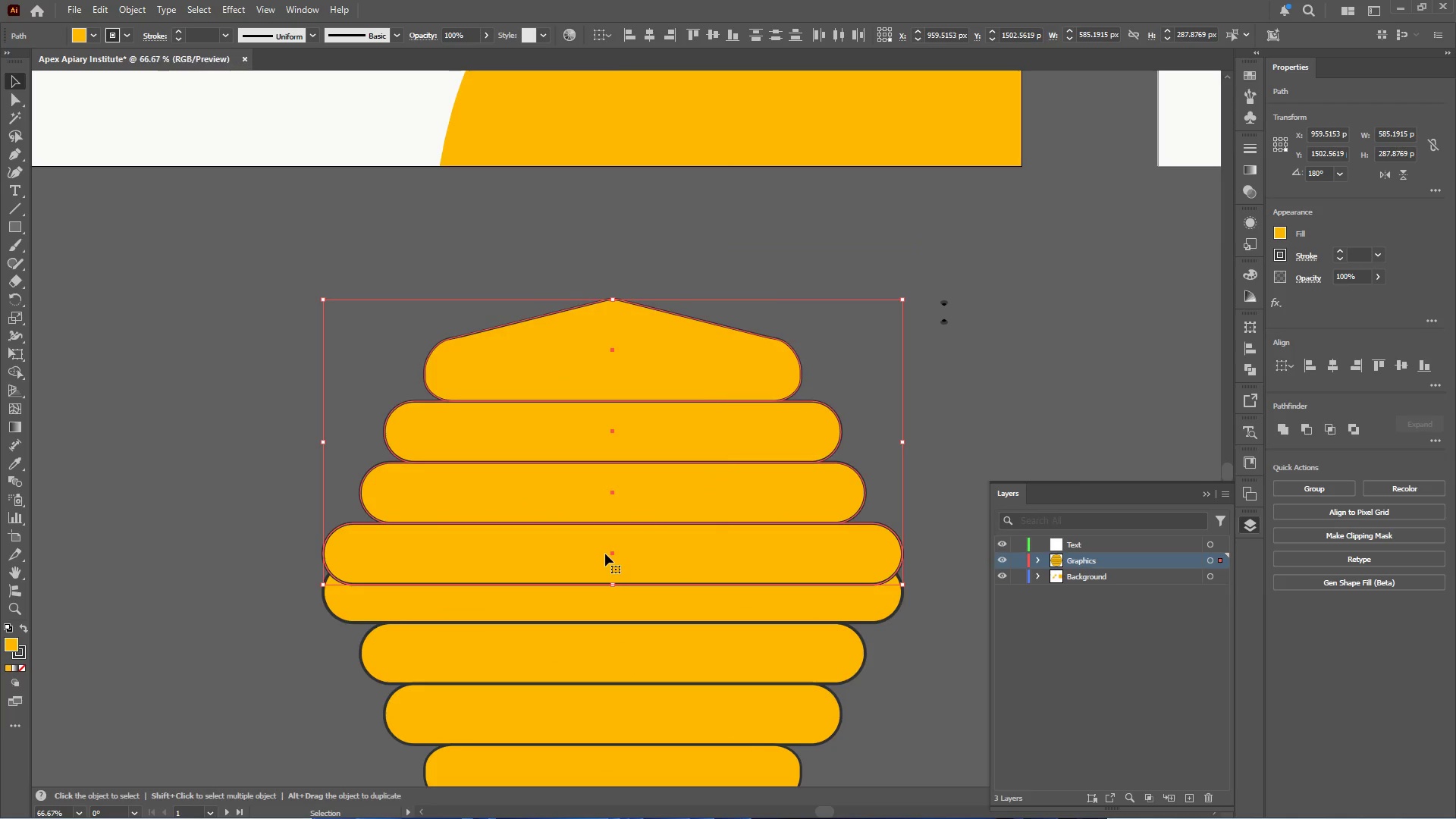 
left_click_drag(start_coordinate=[605, 554], to_coordinate=[604, 592])
 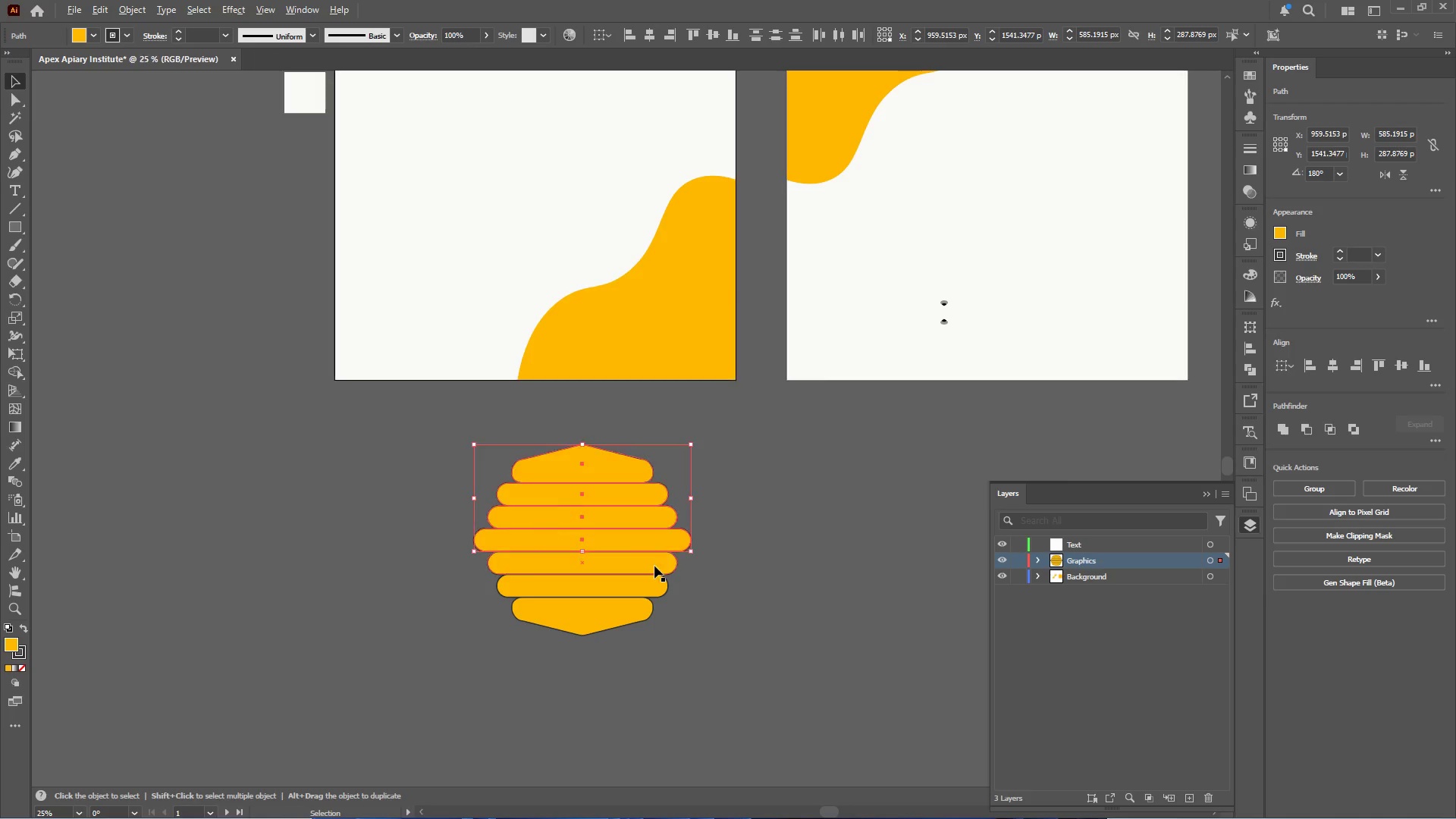 
hold_key(key=ShiftLeft, duration=1.55)
 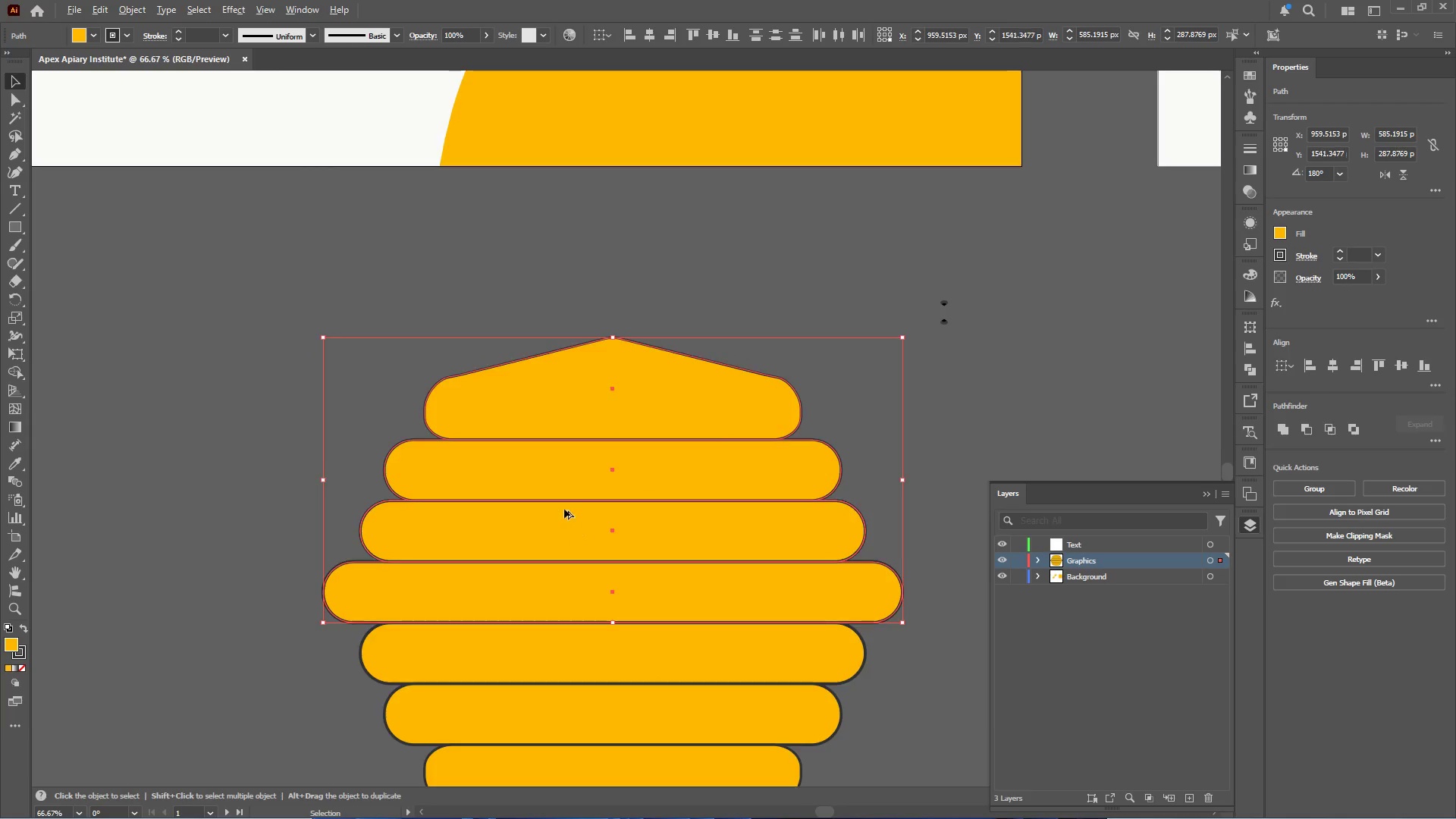 
hold_key(key=AltLeft, duration=0.36)
scroll: coordinate [564, 509], scroll_direction: down, amount: 3.0
 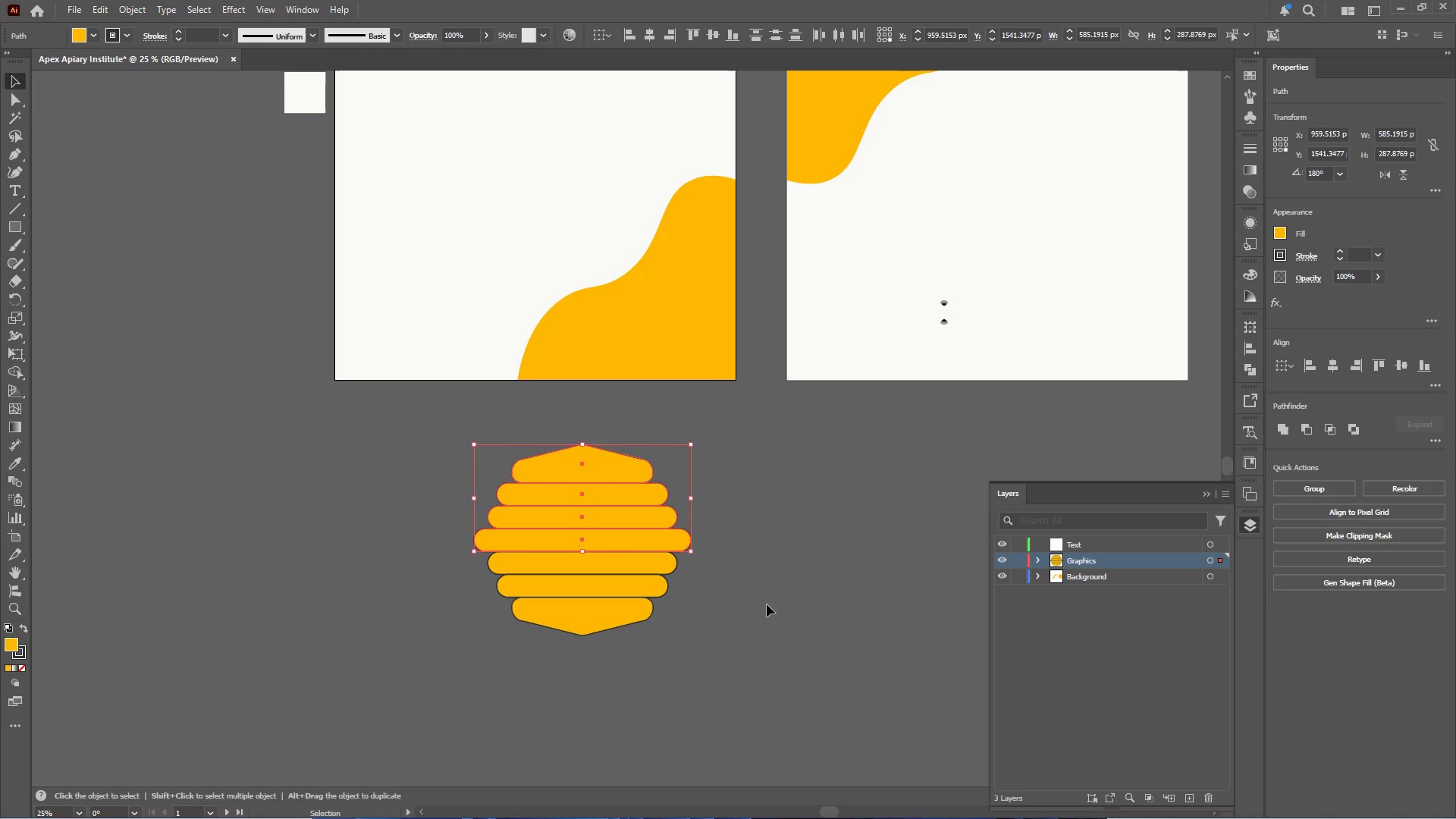 
left_click([767, 604])
 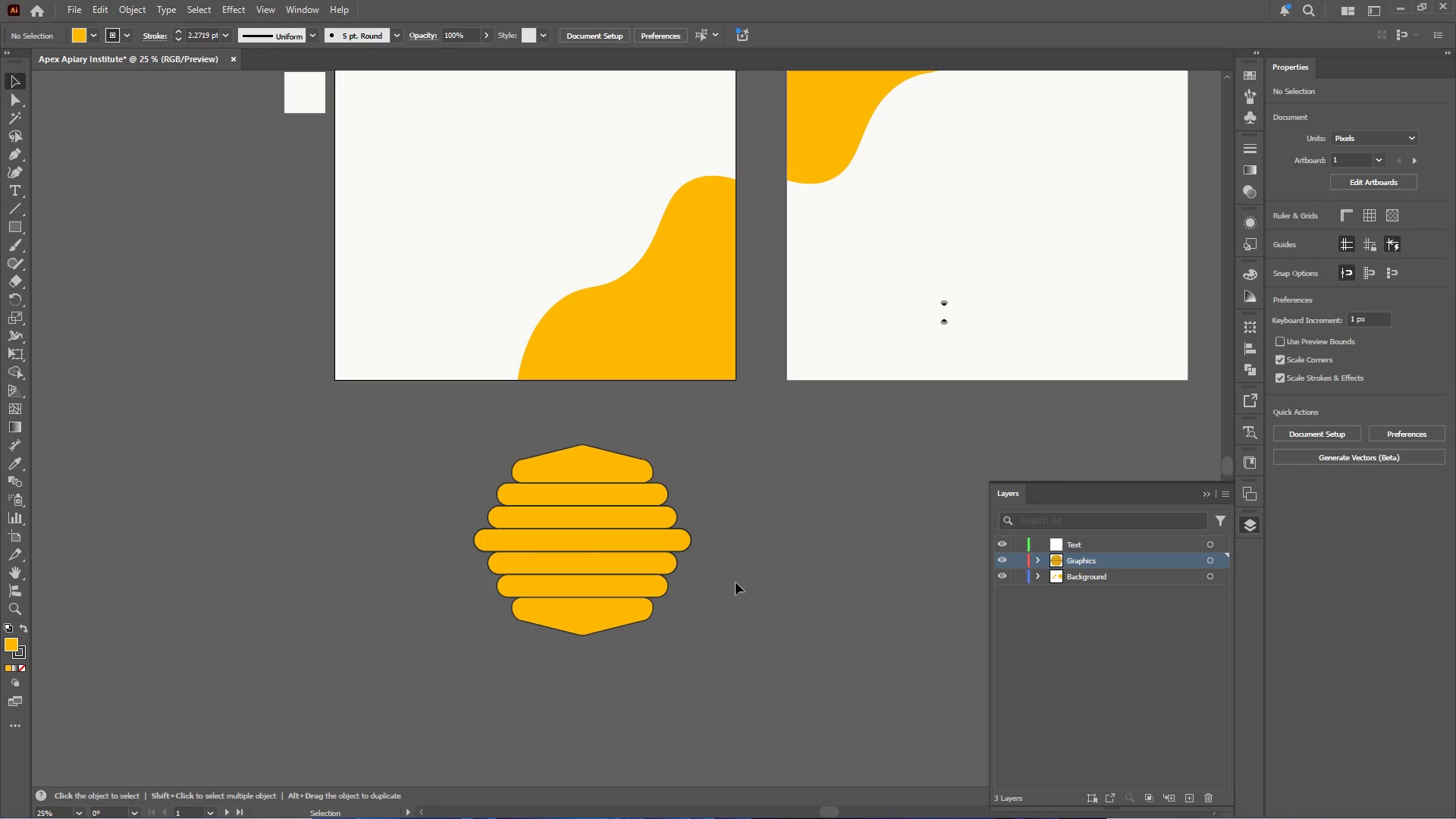 
left_click([664, 541])
 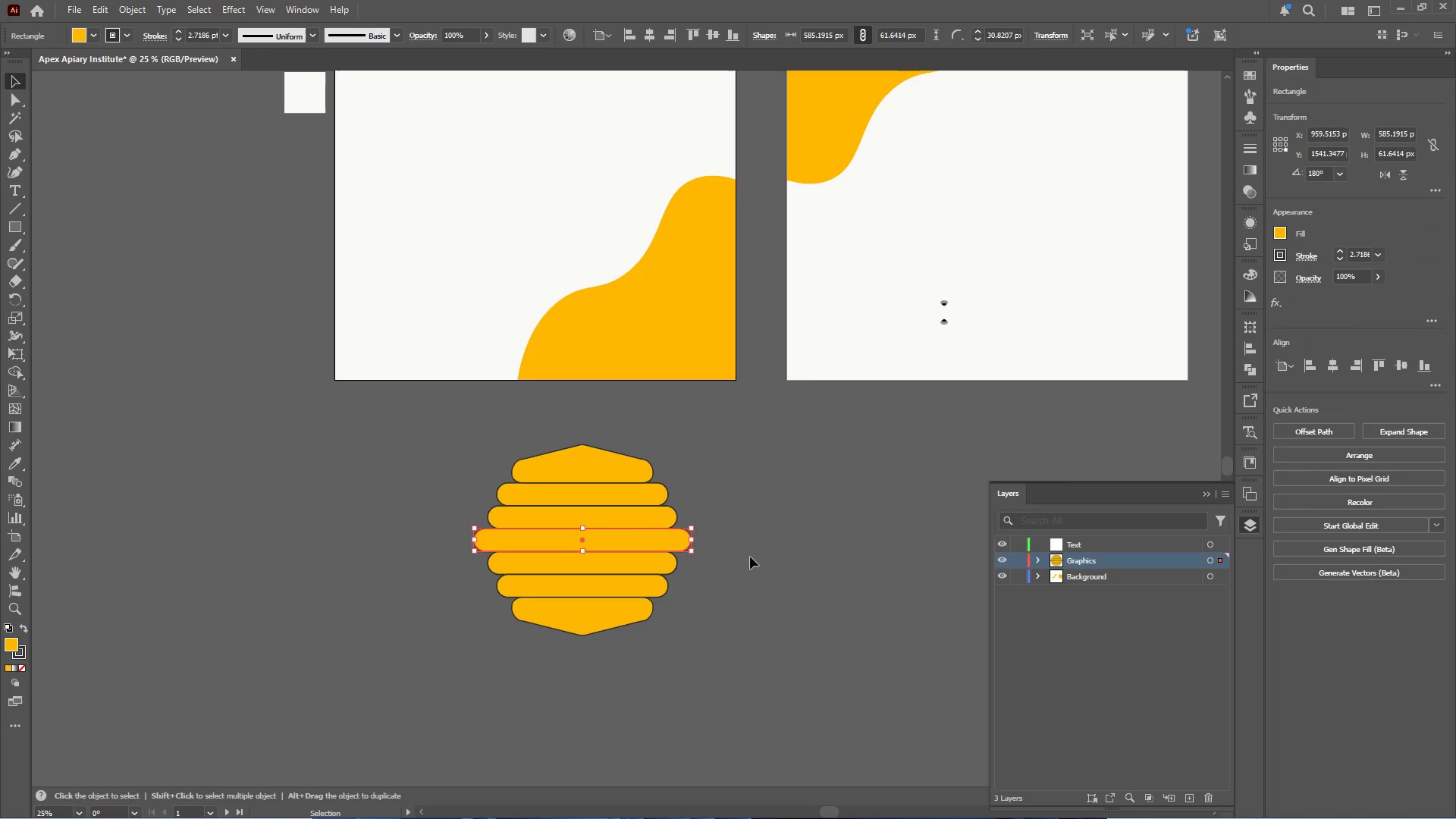 
key(Delete)
 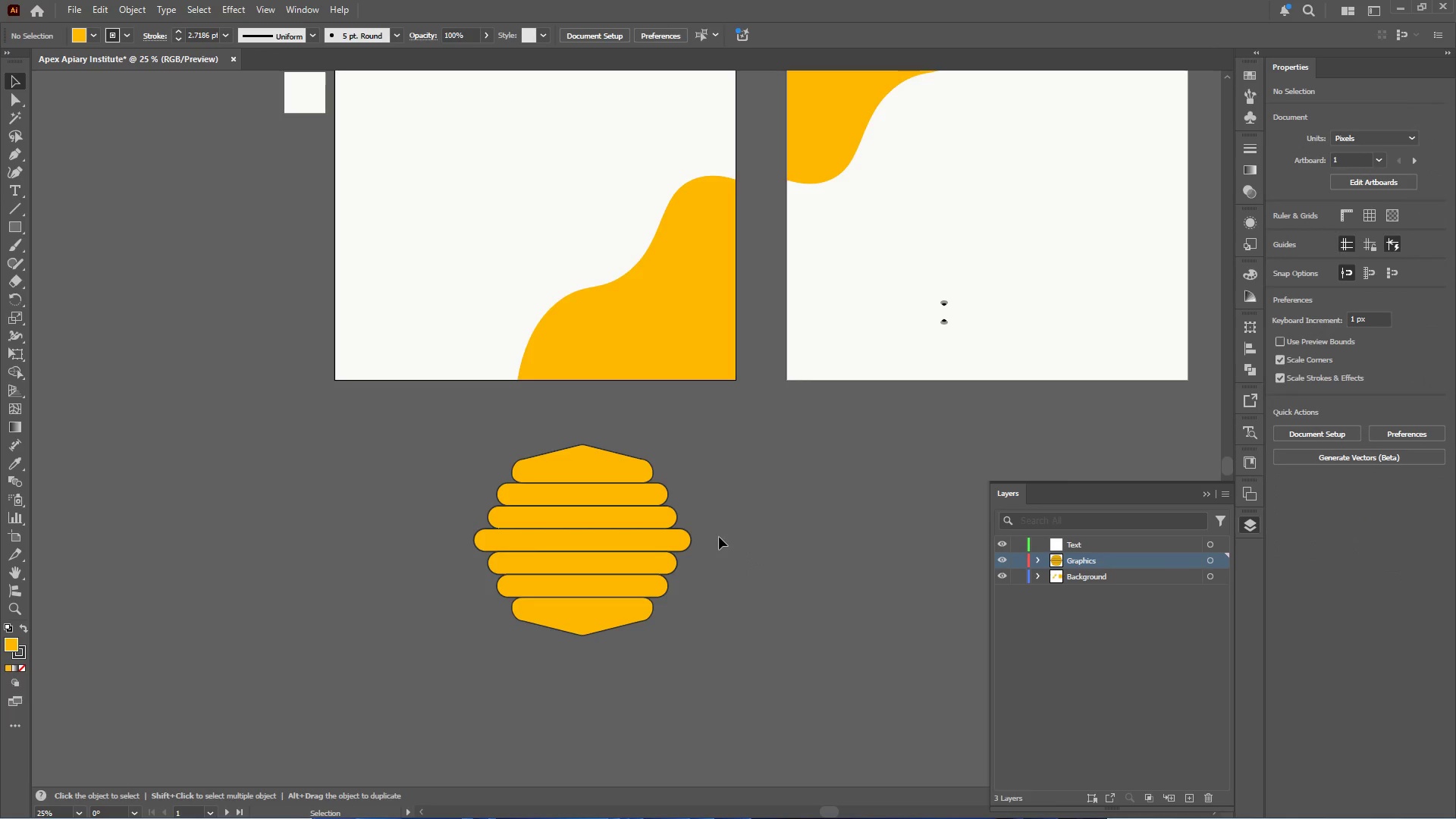 
hold_key(key=AltLeft, duration=0.33)
scroll: coordinate [630, 510], scroll_direction: up, amount: 1.0
 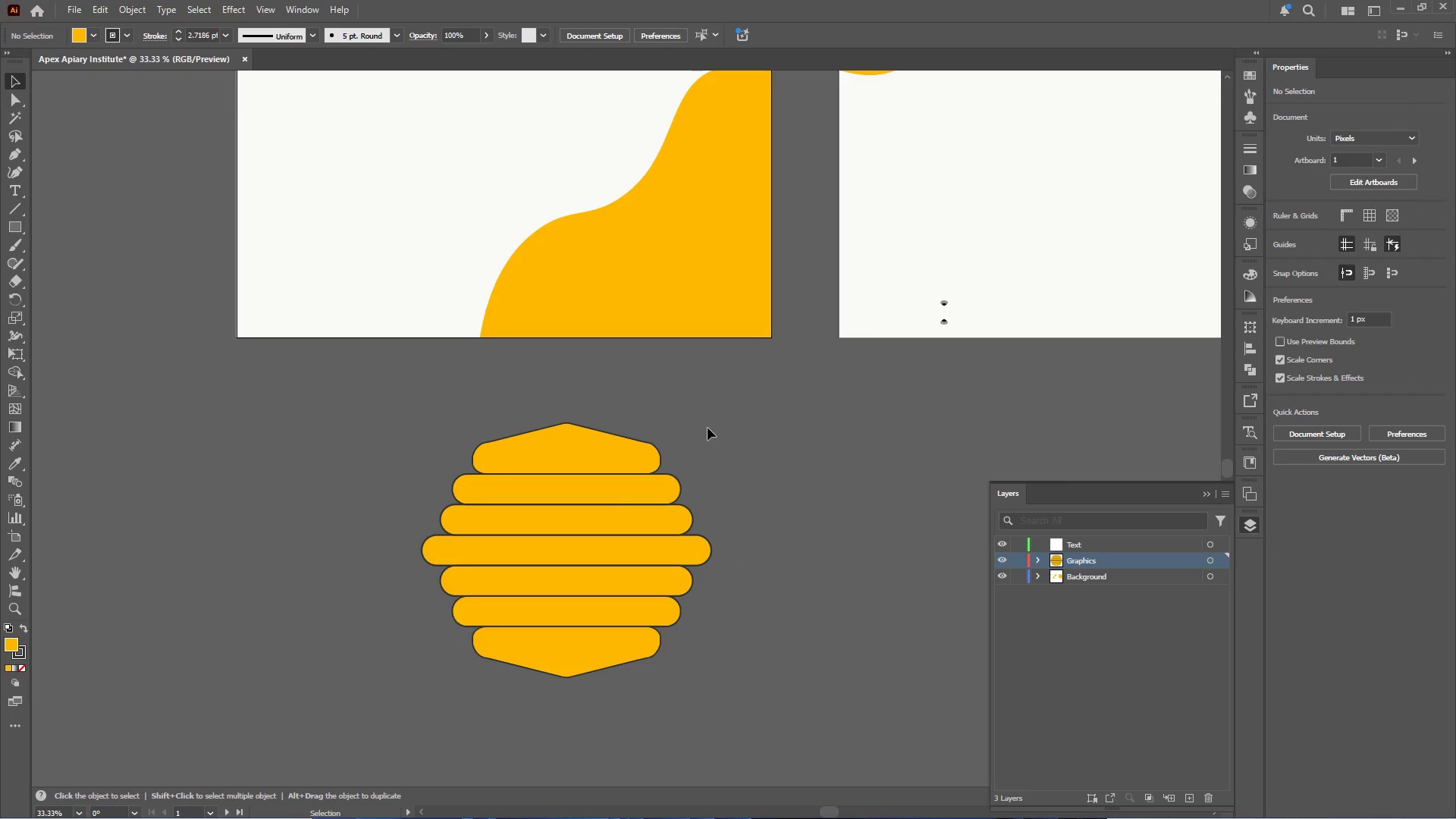 
left_click_drag(start_coordinate=[707, 428], to_coordinate=[568, 698])
 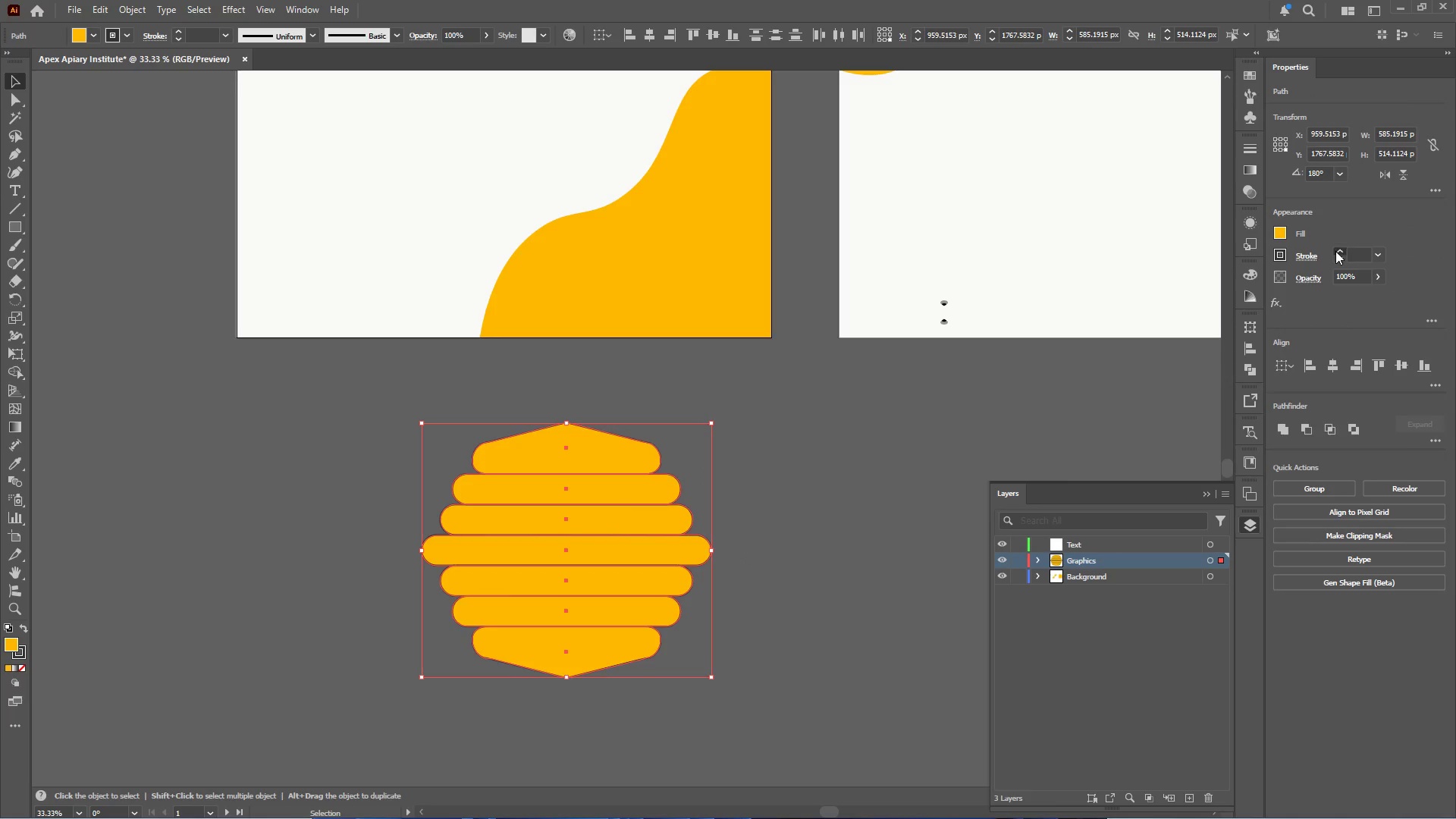 
double_click([1335, 251])
 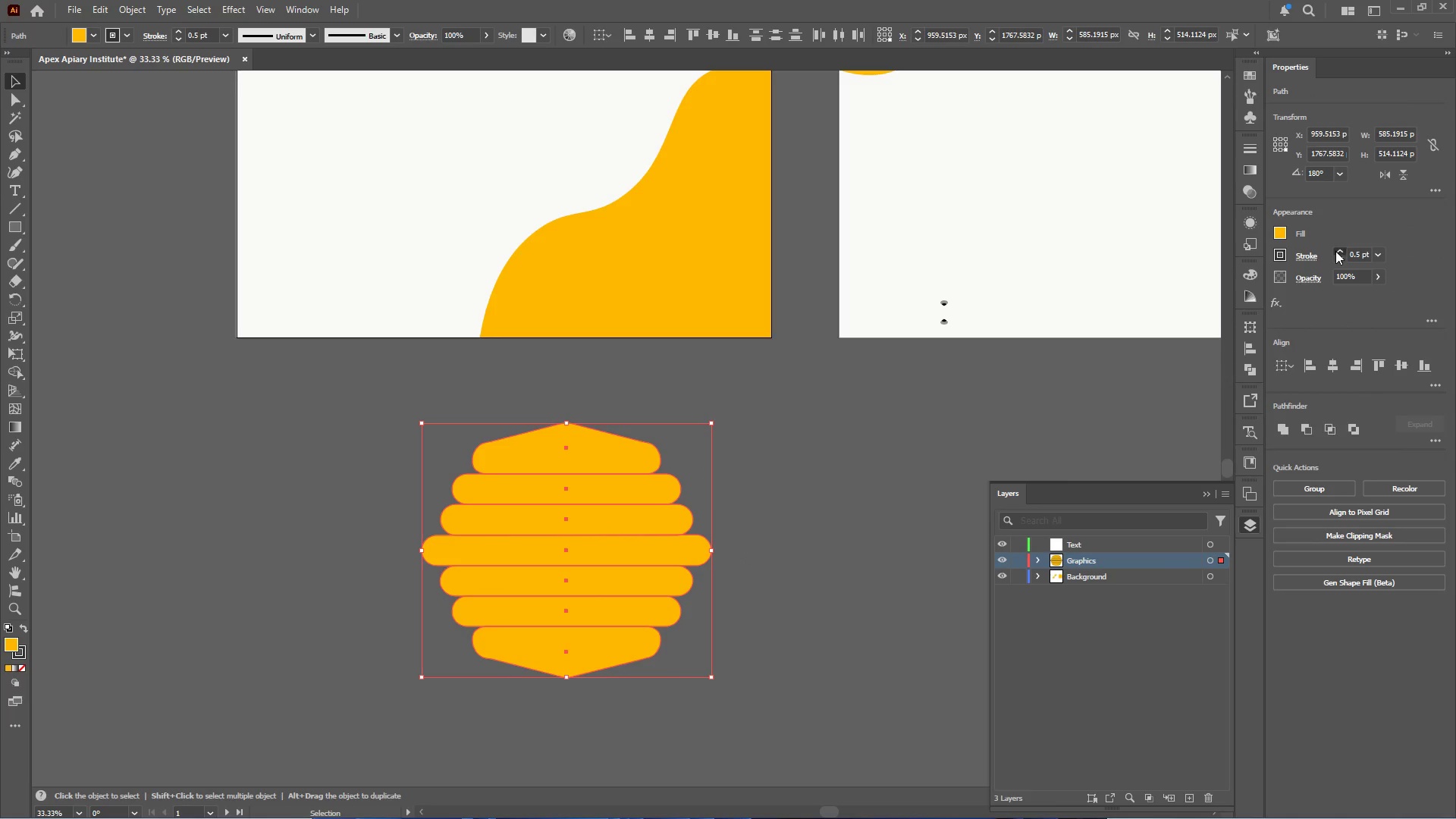 
triple_click([1335, 251])
 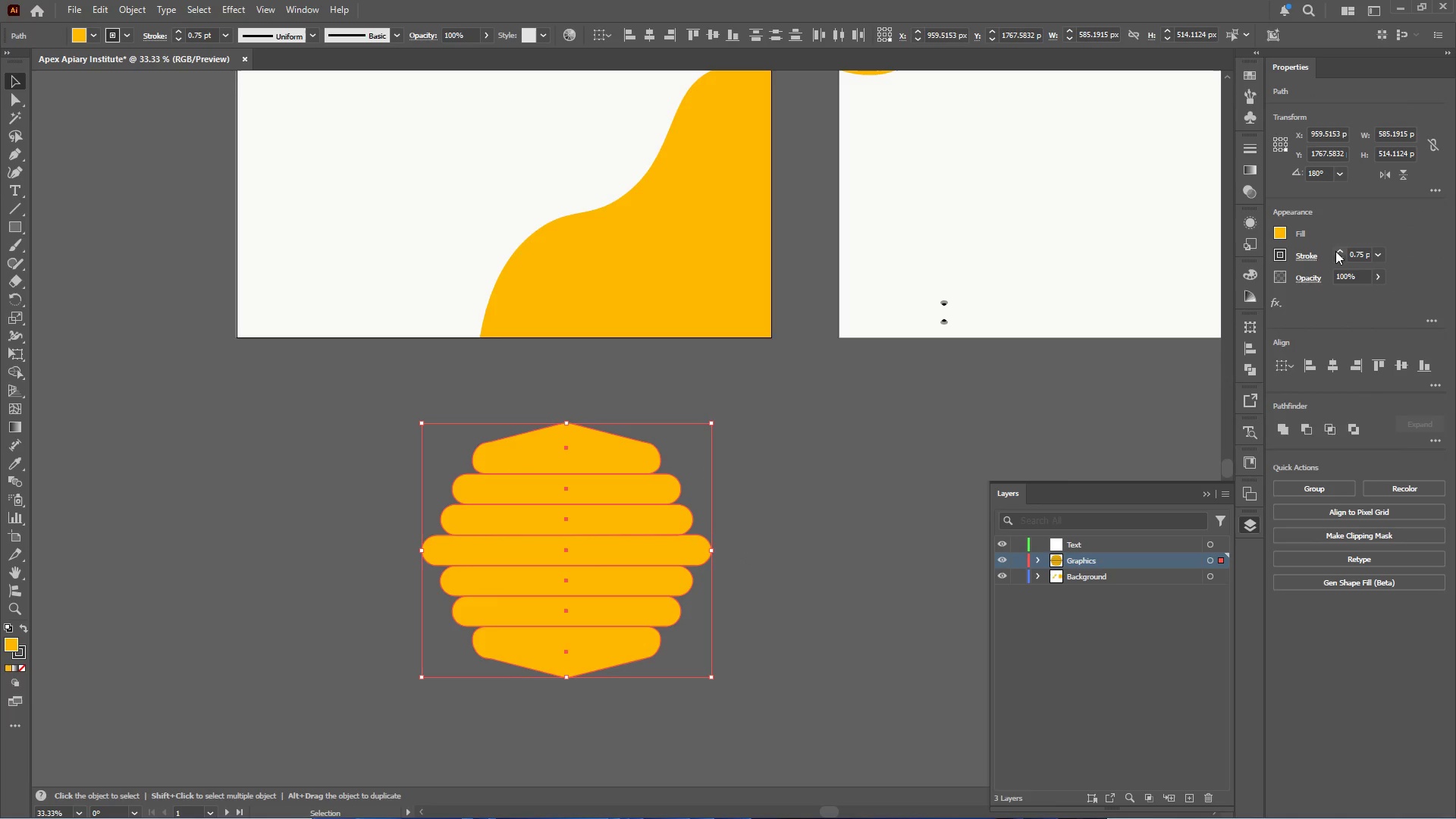 
triple_click([1335, 251])
 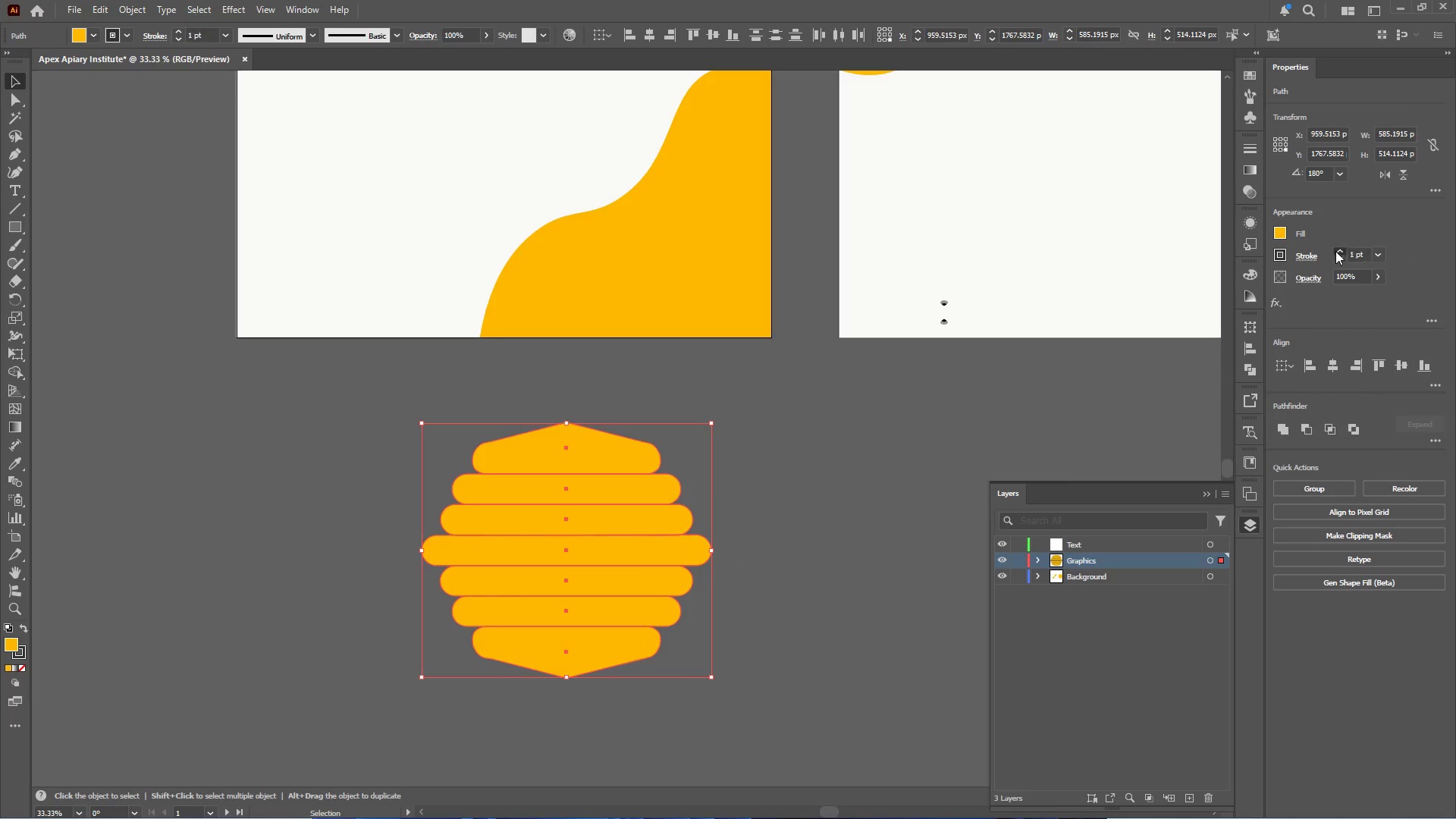 
triple_click([1335, 251])
 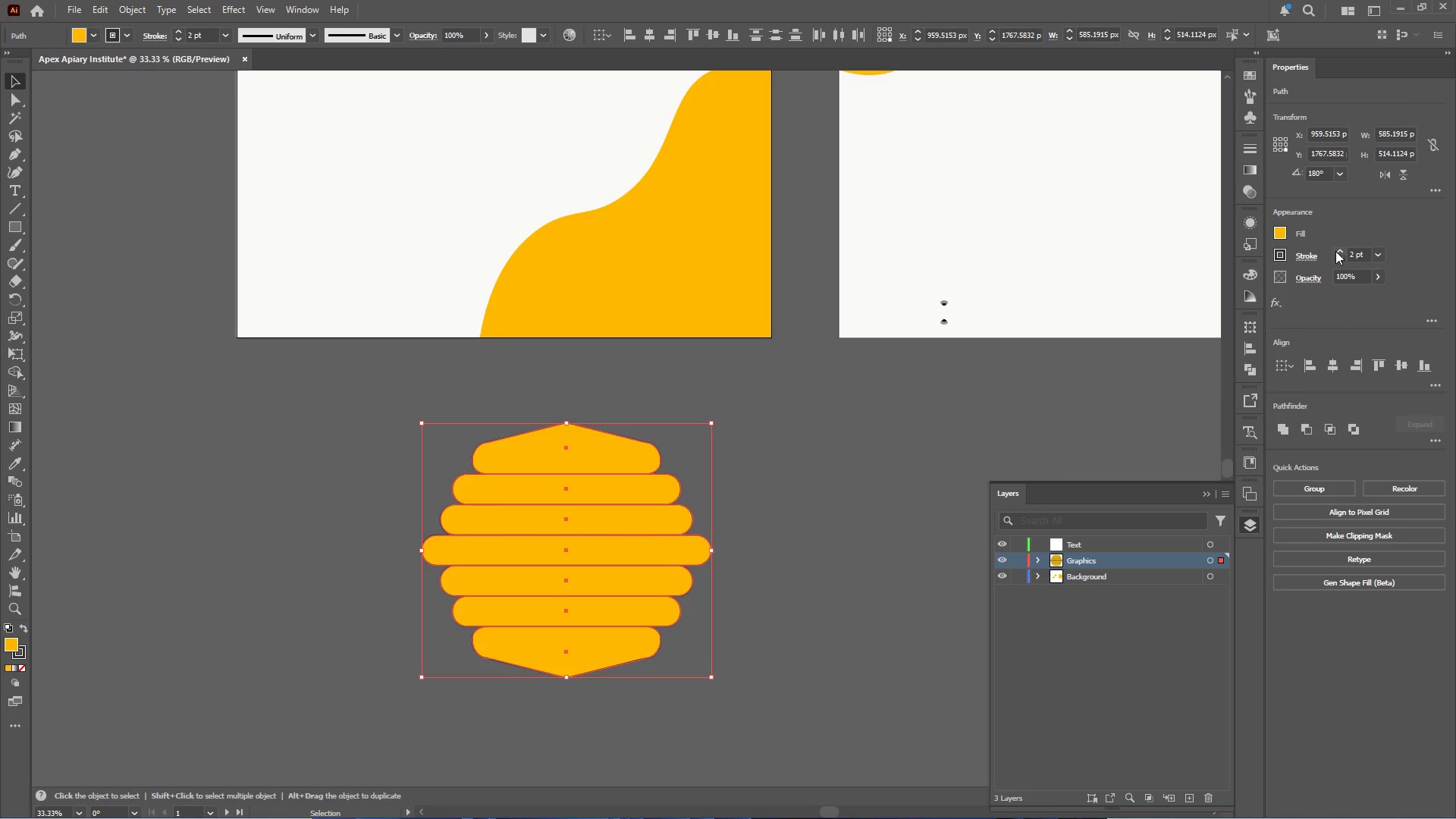 
triple_click([1335, 251])
 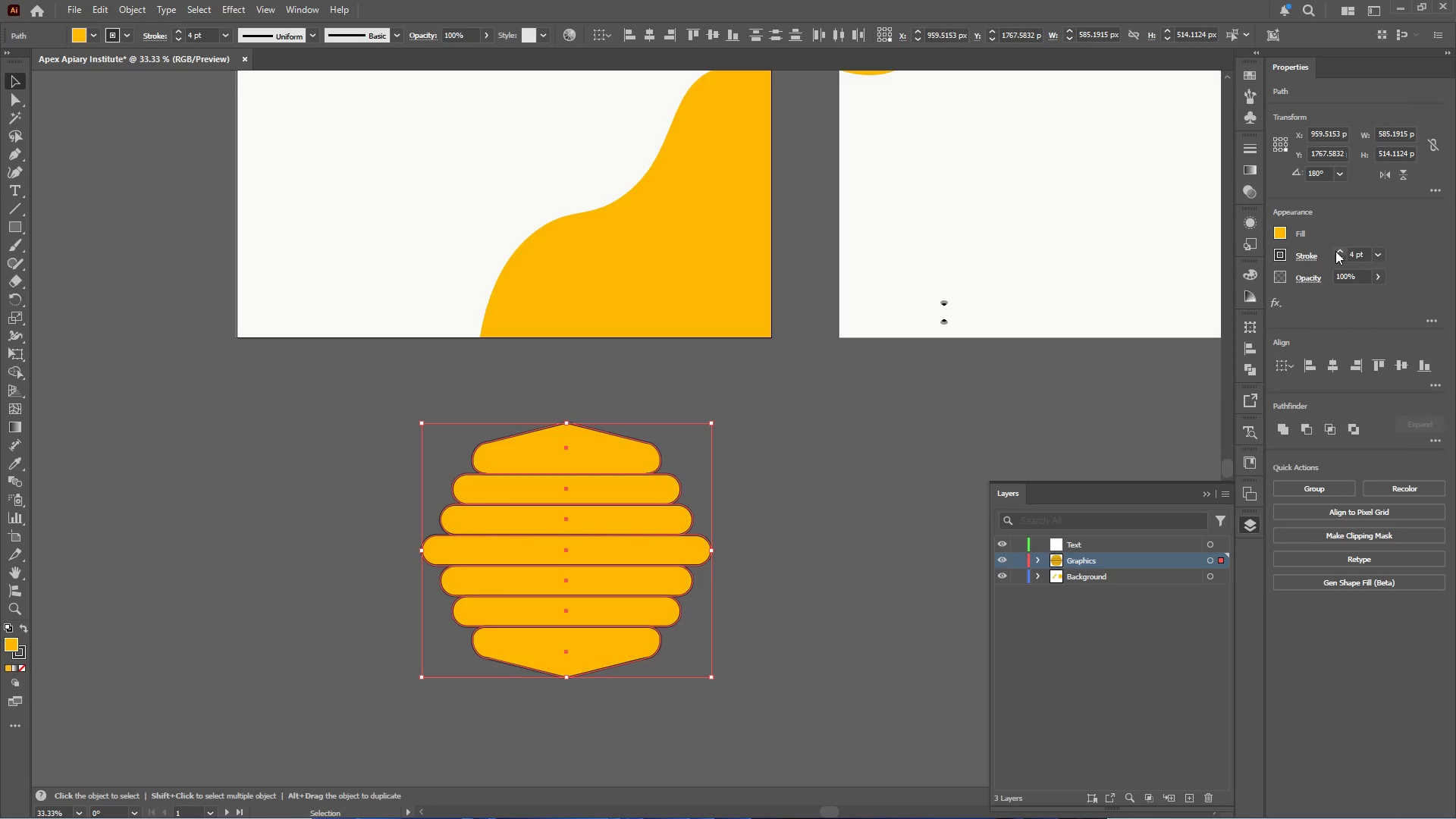 
double_click([1335, 251])
 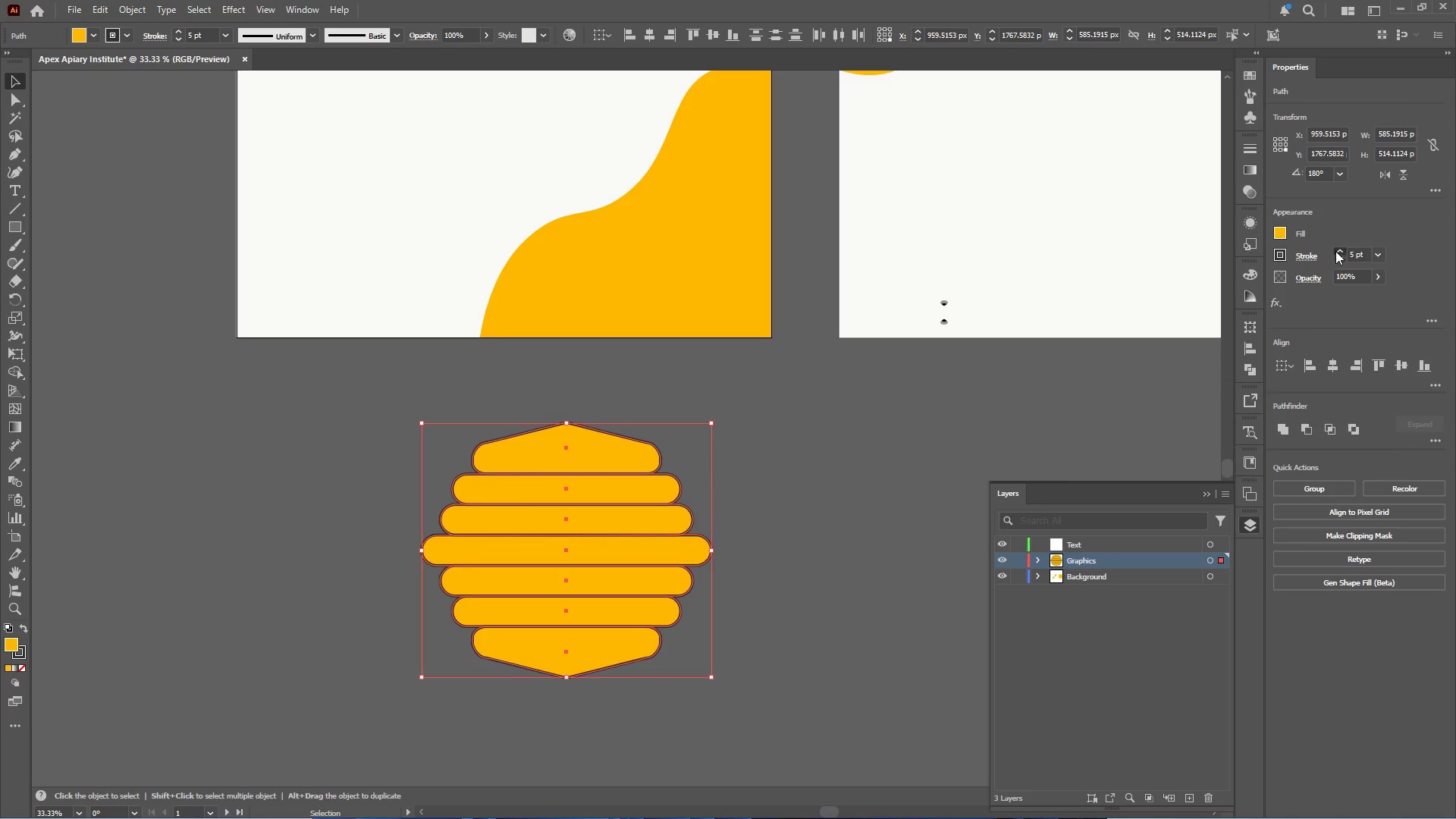 
triple_click([1335, 251])
 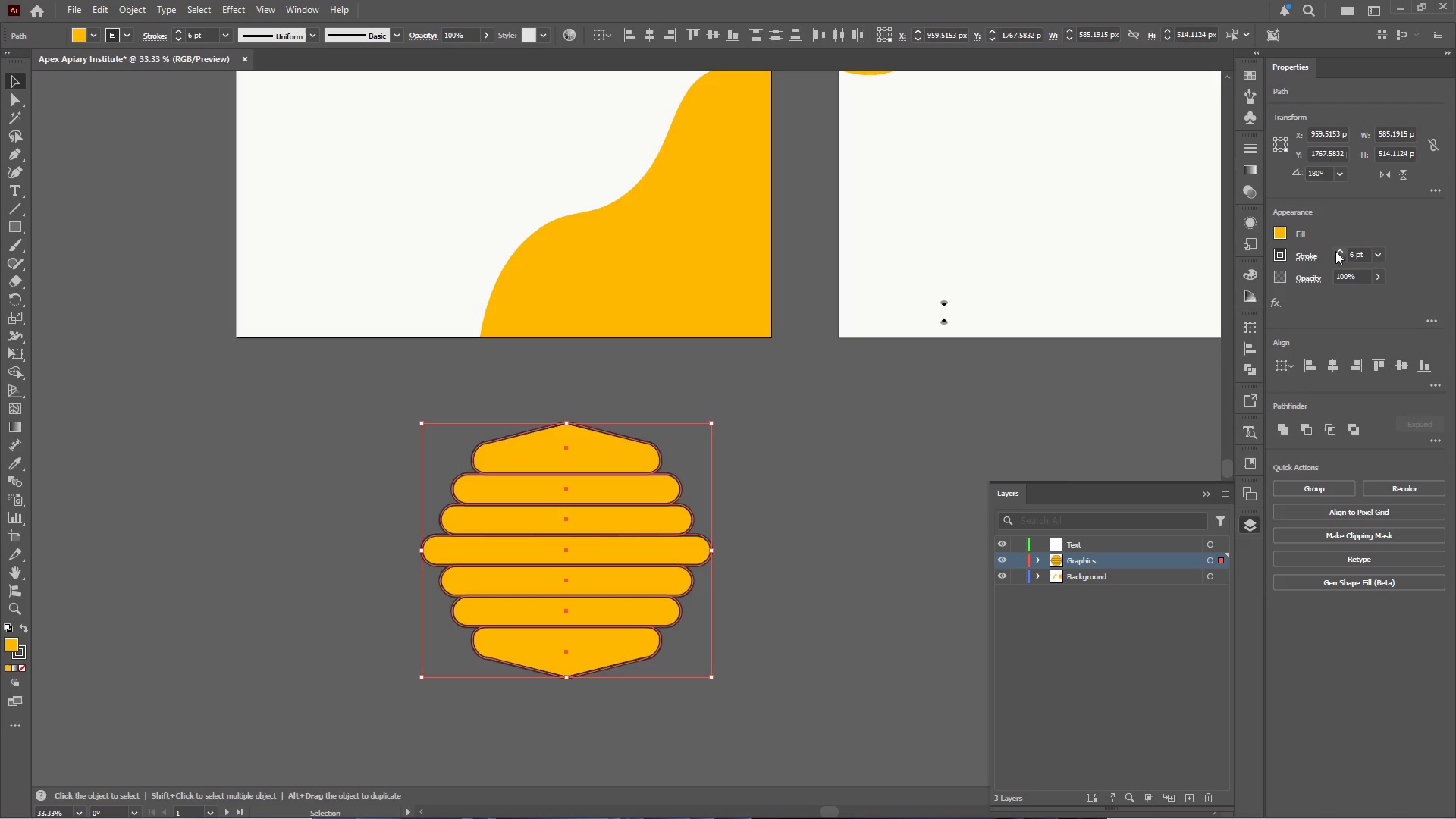 
triple_click([1335, 251])
 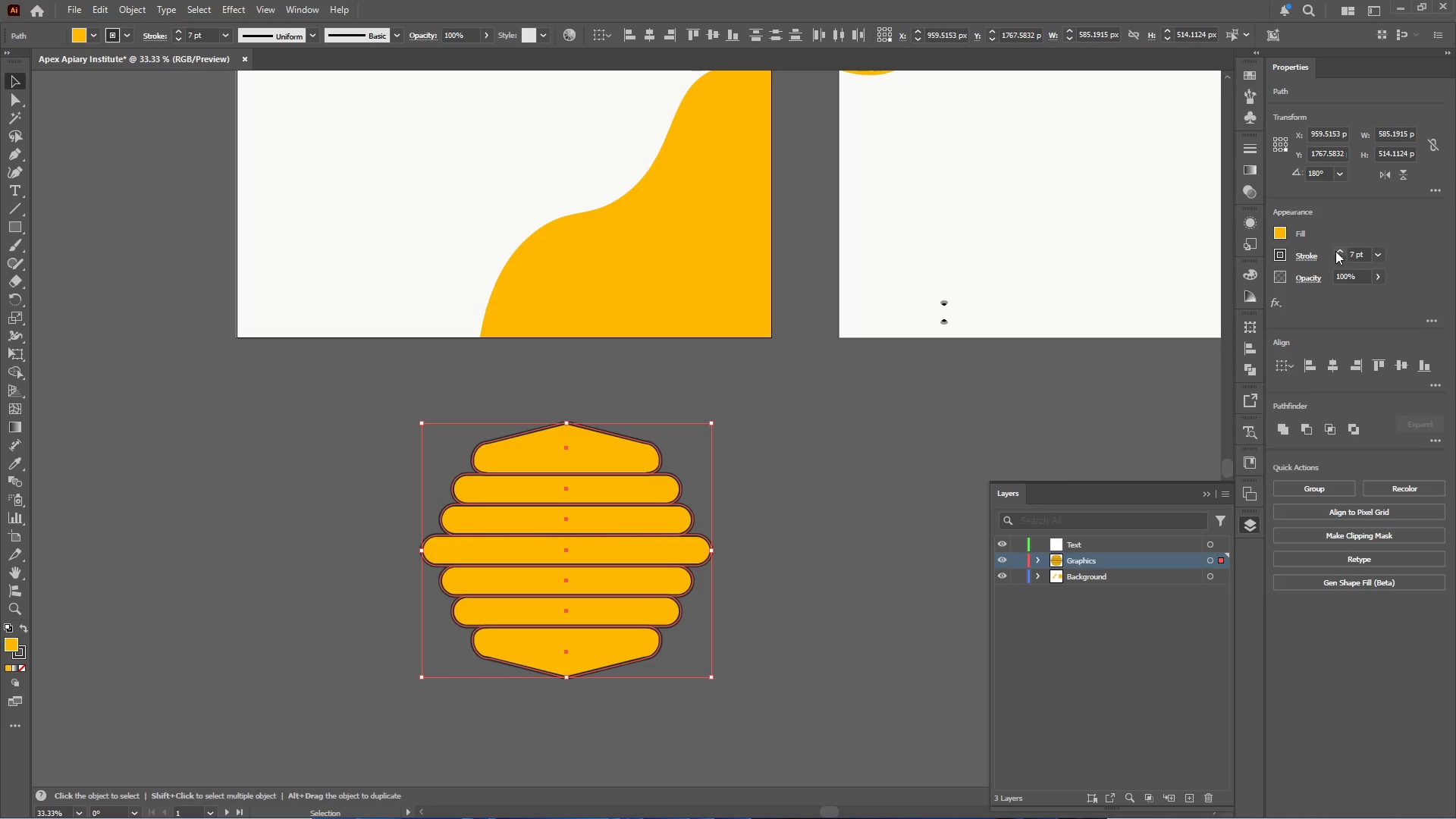 
triple_click([1335, 251])
 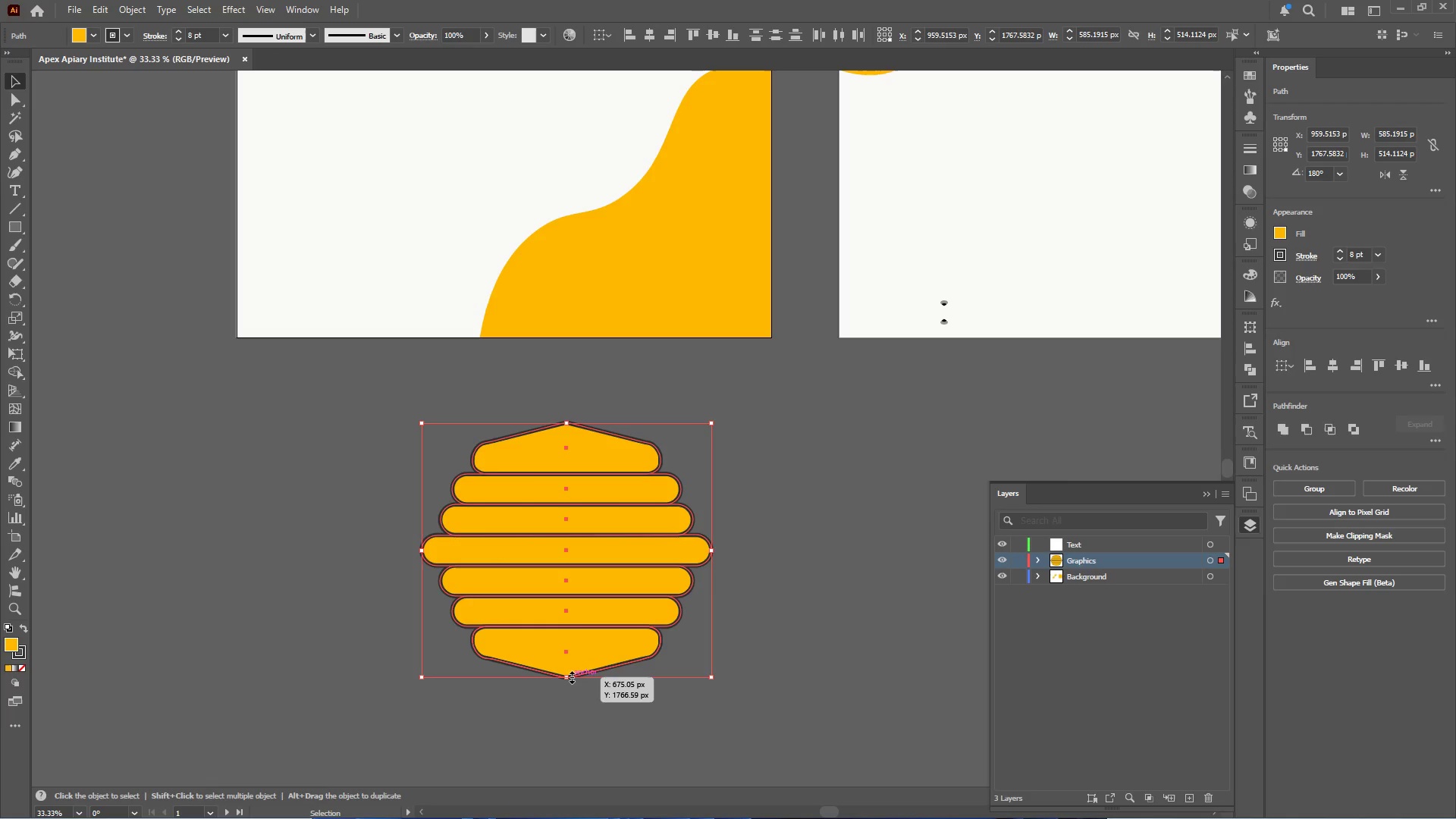 
left_click_drag(start_coordinate=[568, 678], to_coordinate=[568, 645])
 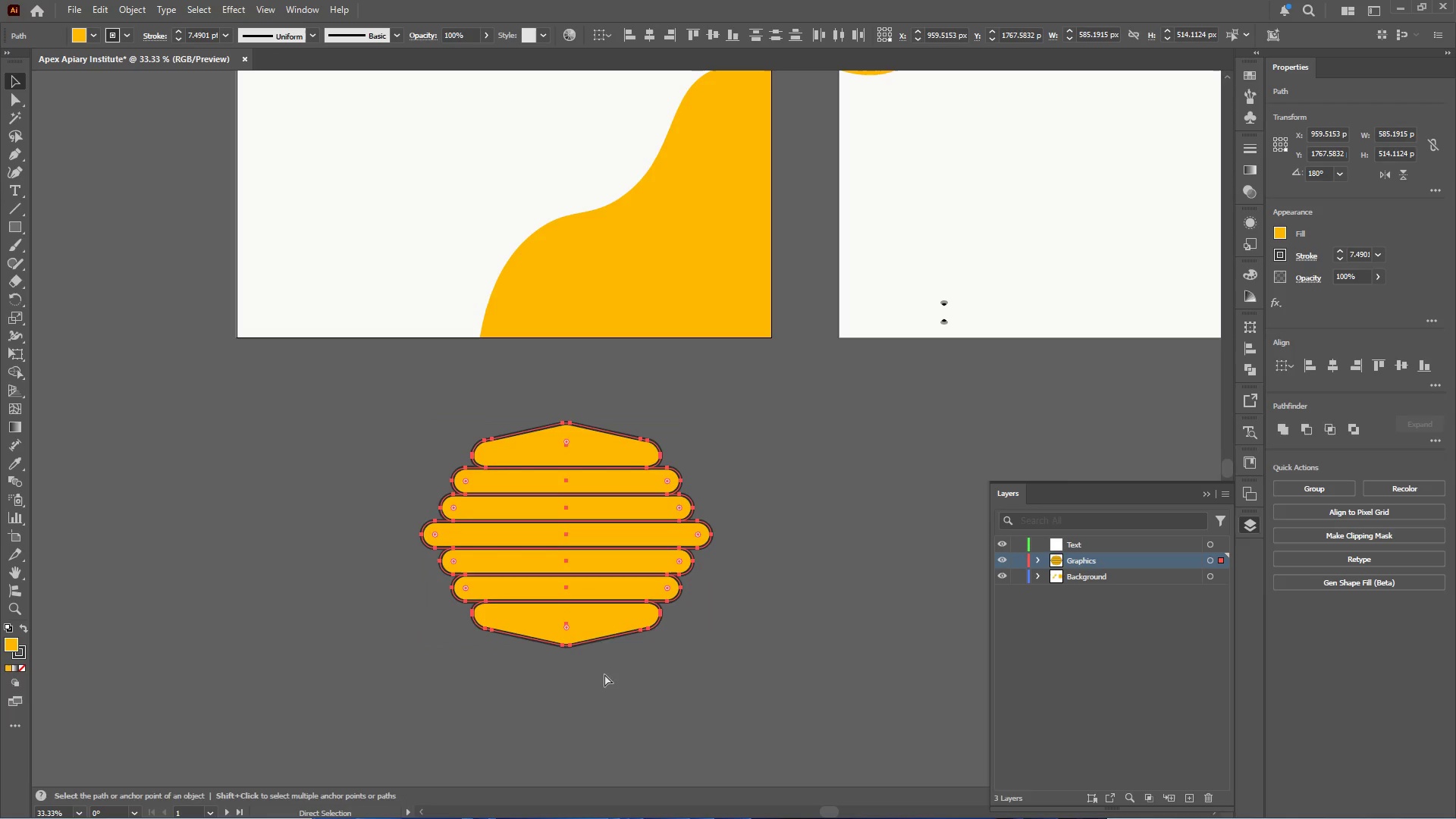 
key(Control+Z)
 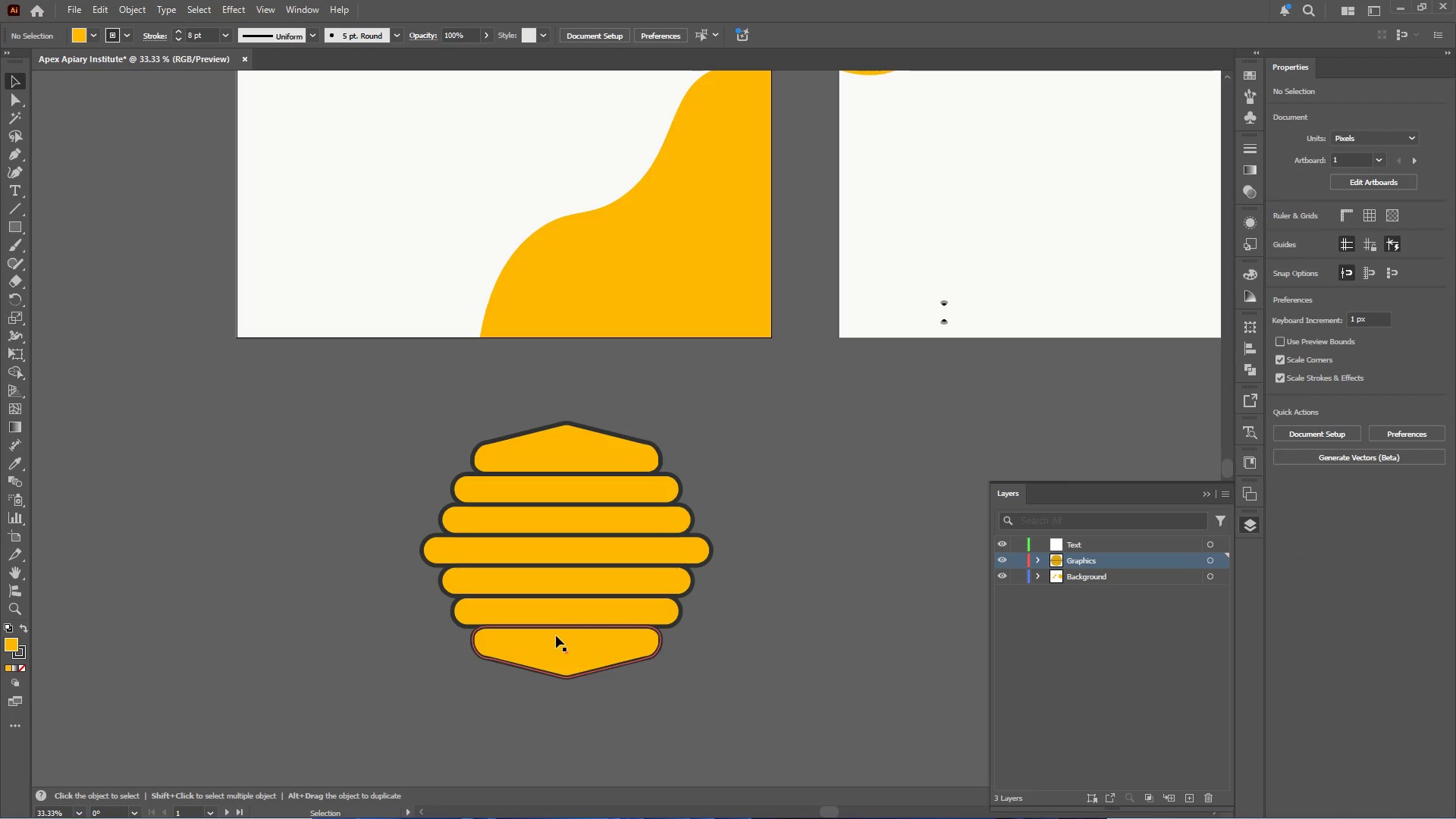 
left_click([570, 648])
 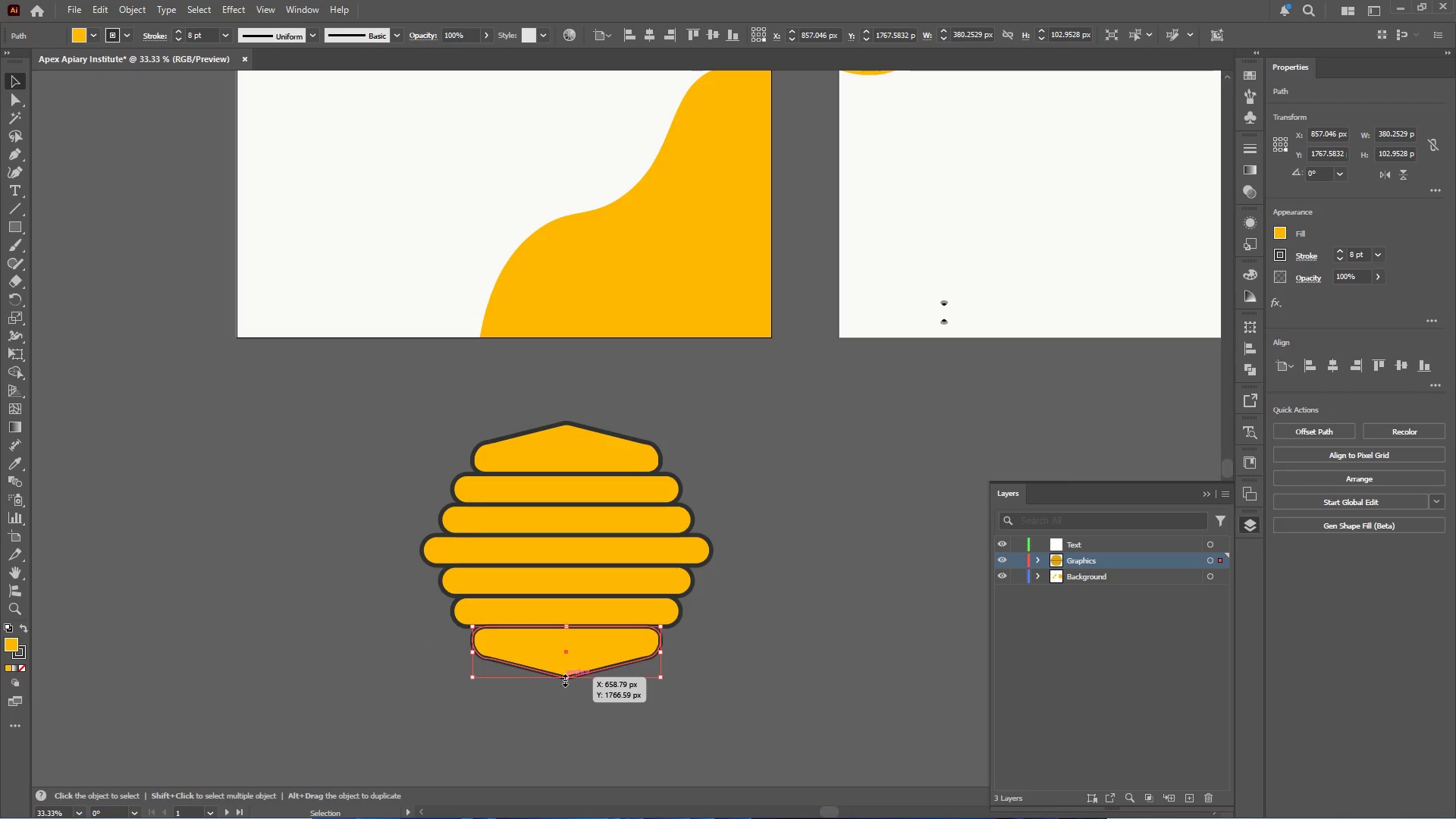 
left_click_drag(start_coordinate=[563, 679], to_coordinate=[563, 659])
 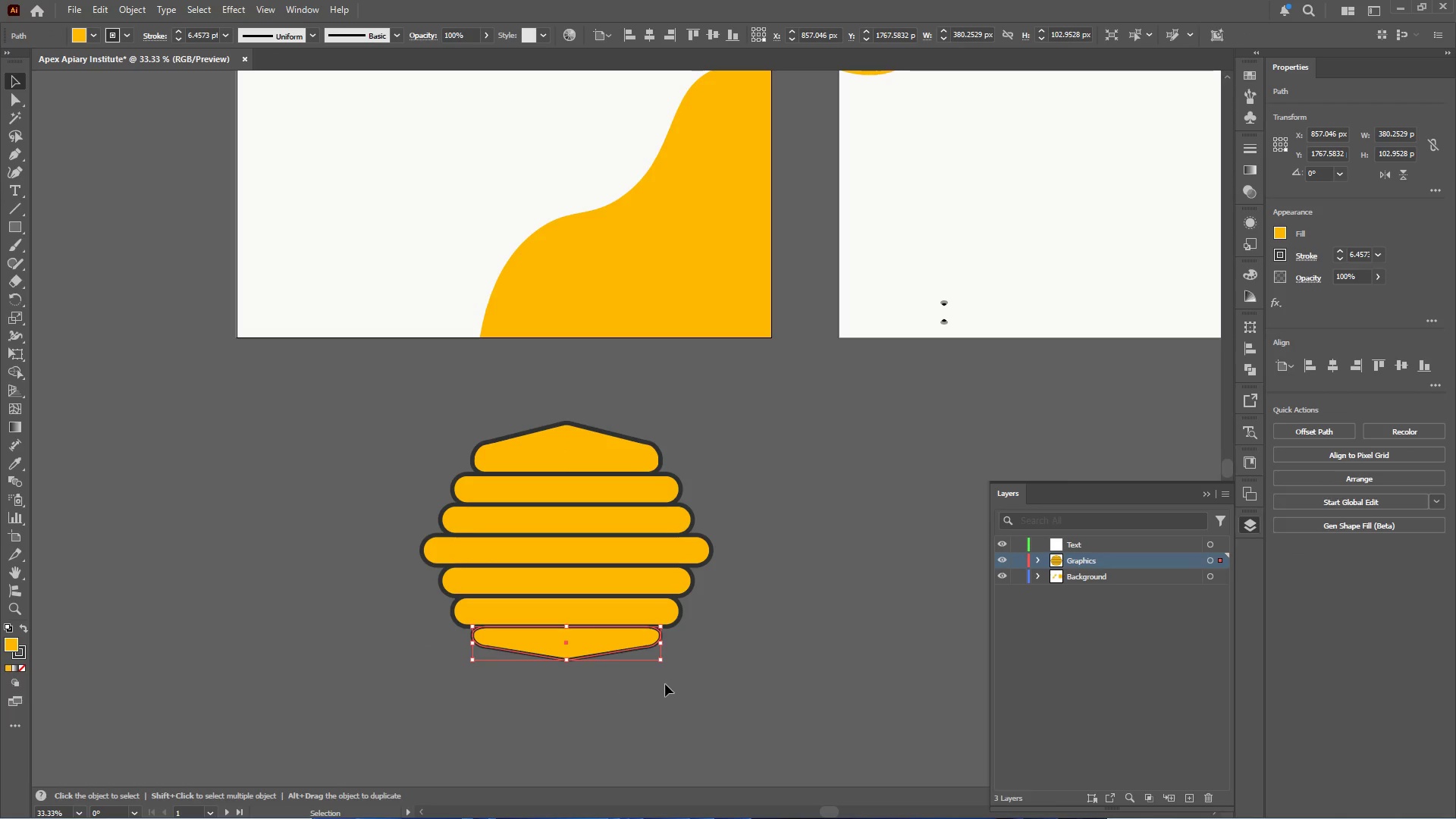 
left_click([666, 684])
 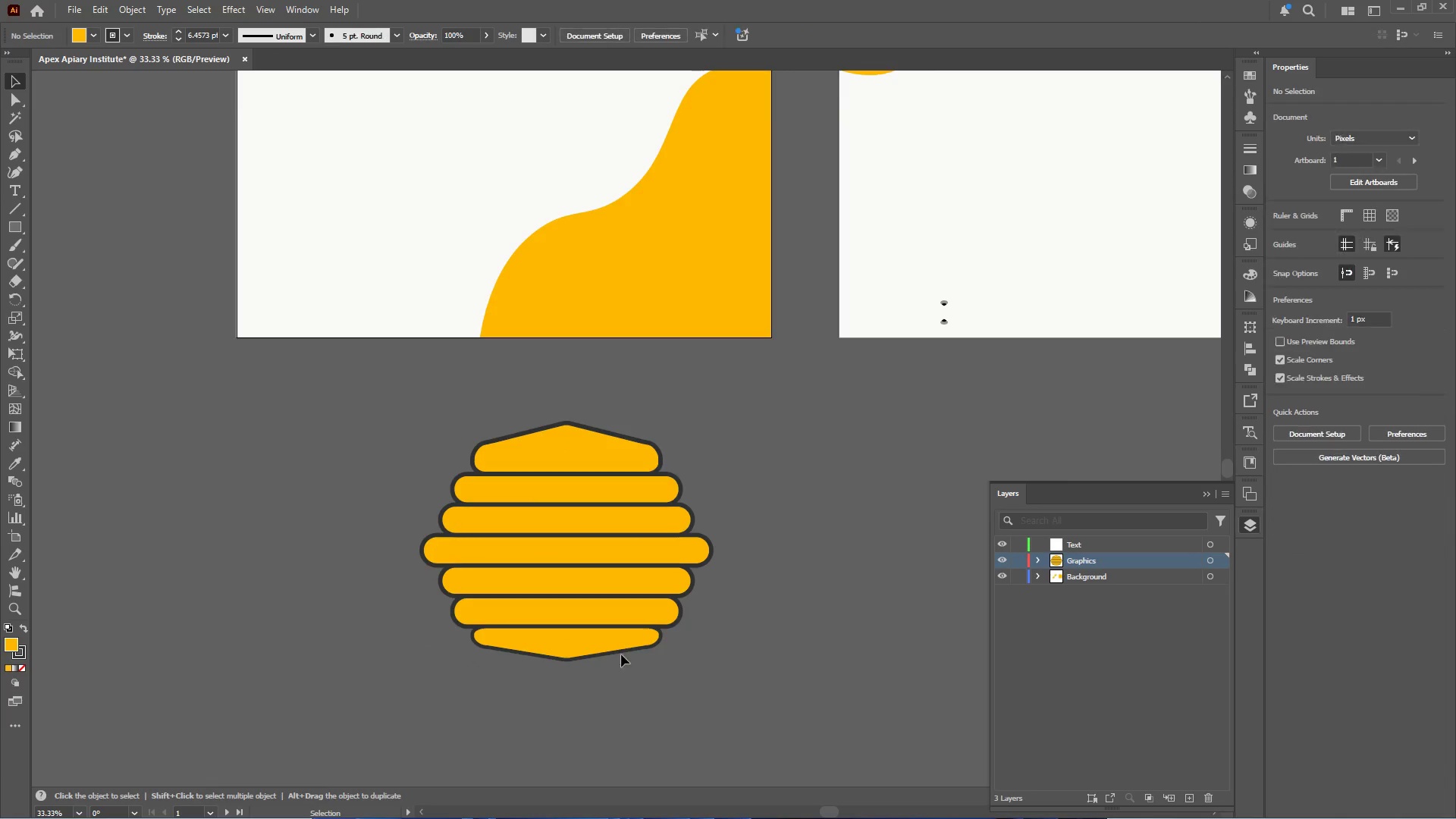 
left_click_drag(start_coordinate=[607, 502], to_coordinate=[864, 457])
 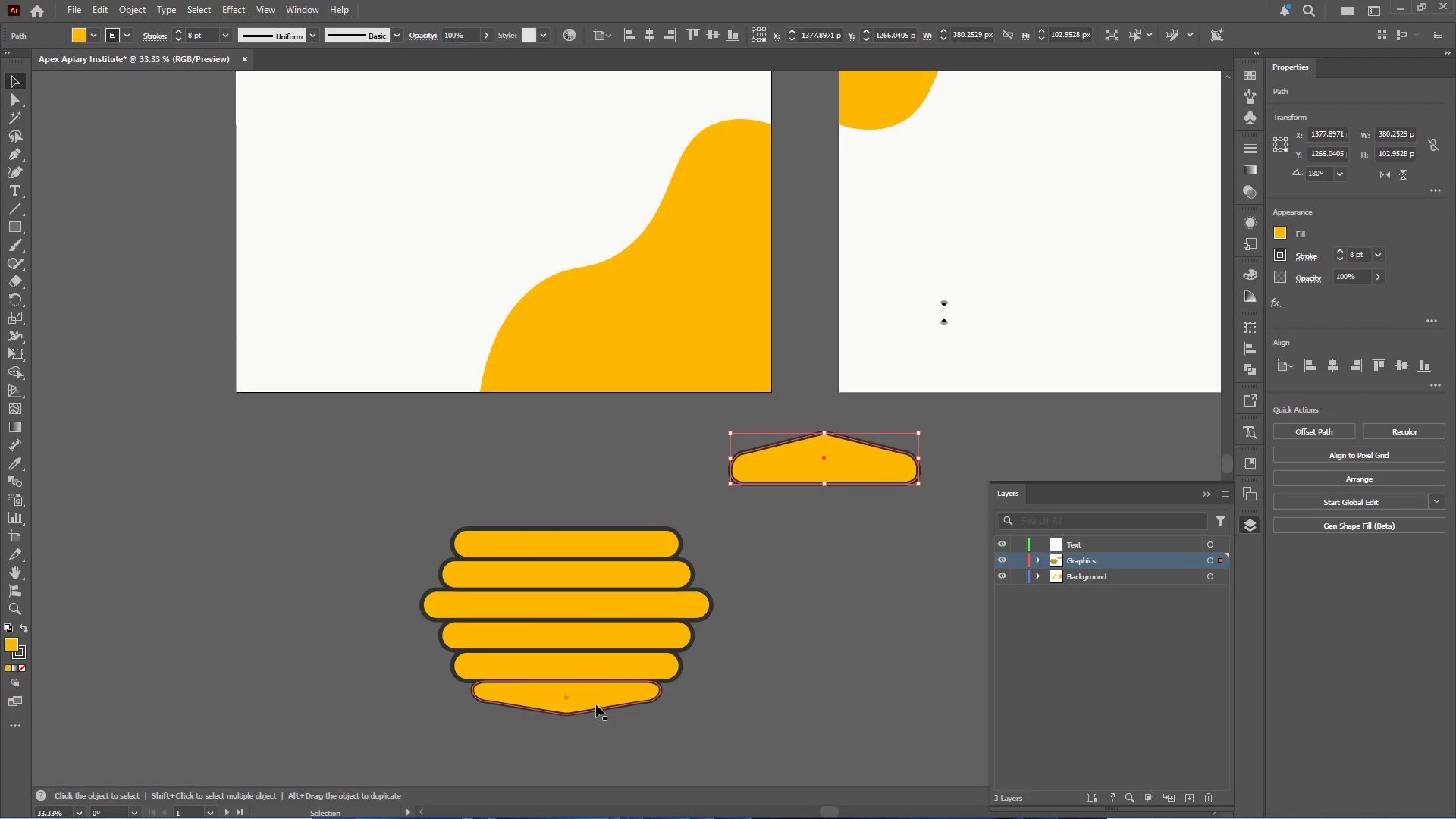 
scroll: coordinate [621, 650], scroll_direction: up, amount: 3.0
 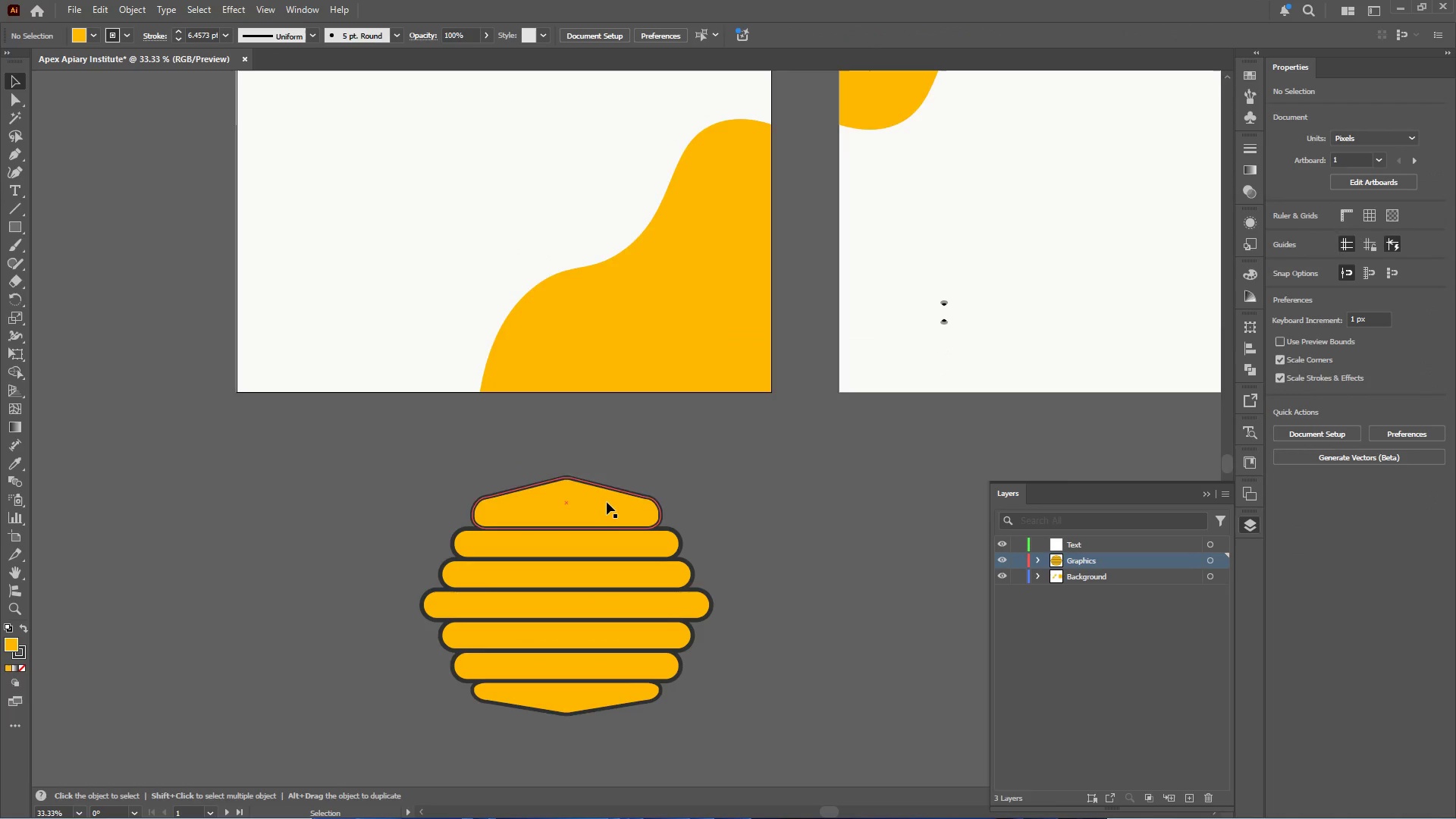 
left_click_drag(start_coordinate=[596, 703], to_coordinate=[596, 513])
 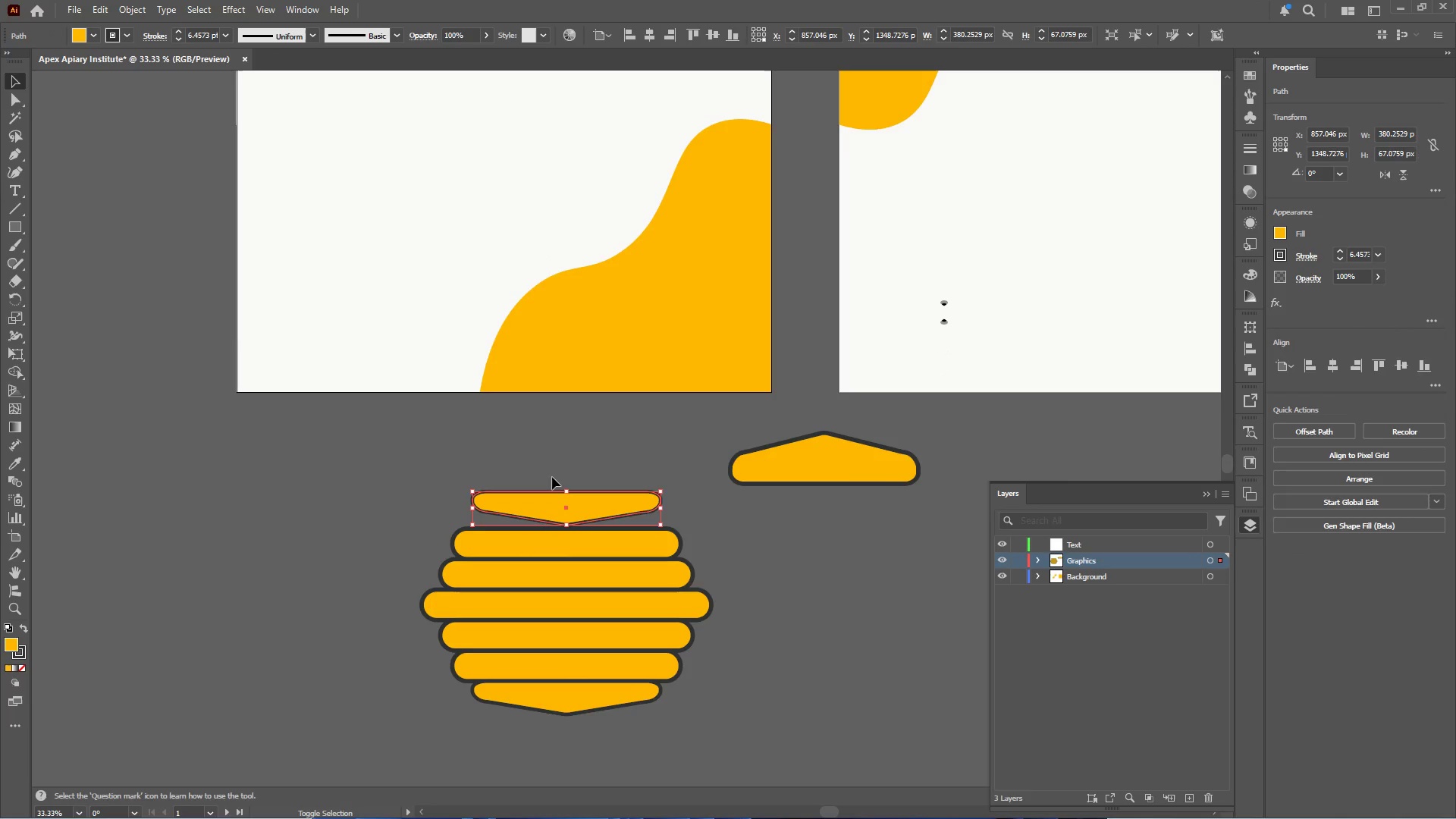 
hold_key(key=AltLeft, duration=0.69)
 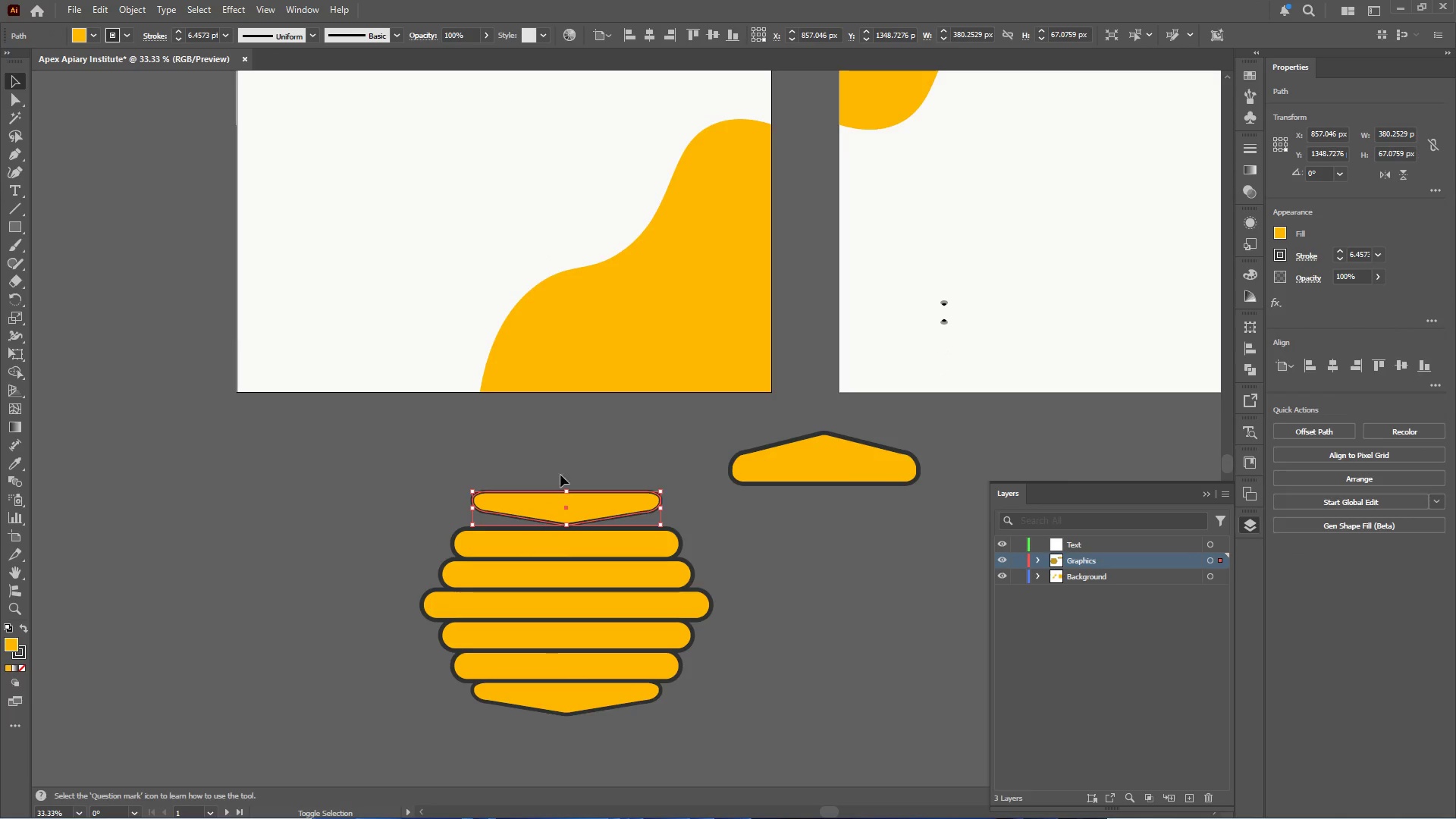 
hold_key(key=ShiftLeft, duration=0.69)
 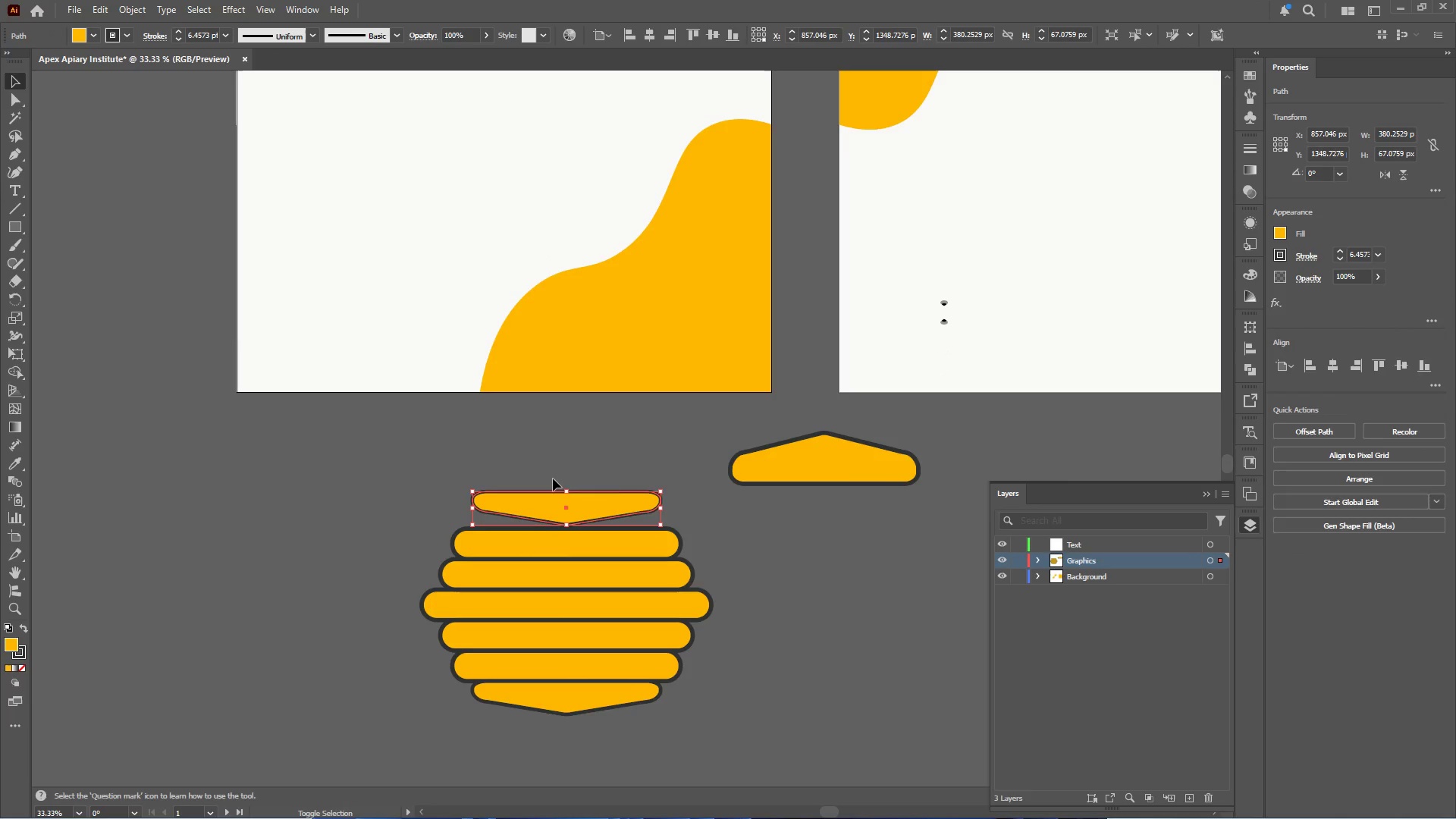 
hold_key(key=ShiftLeft, duration=2.33)
left_click_drag(start_coordinate=[567, 484], to_coordinate=[593, 609])
 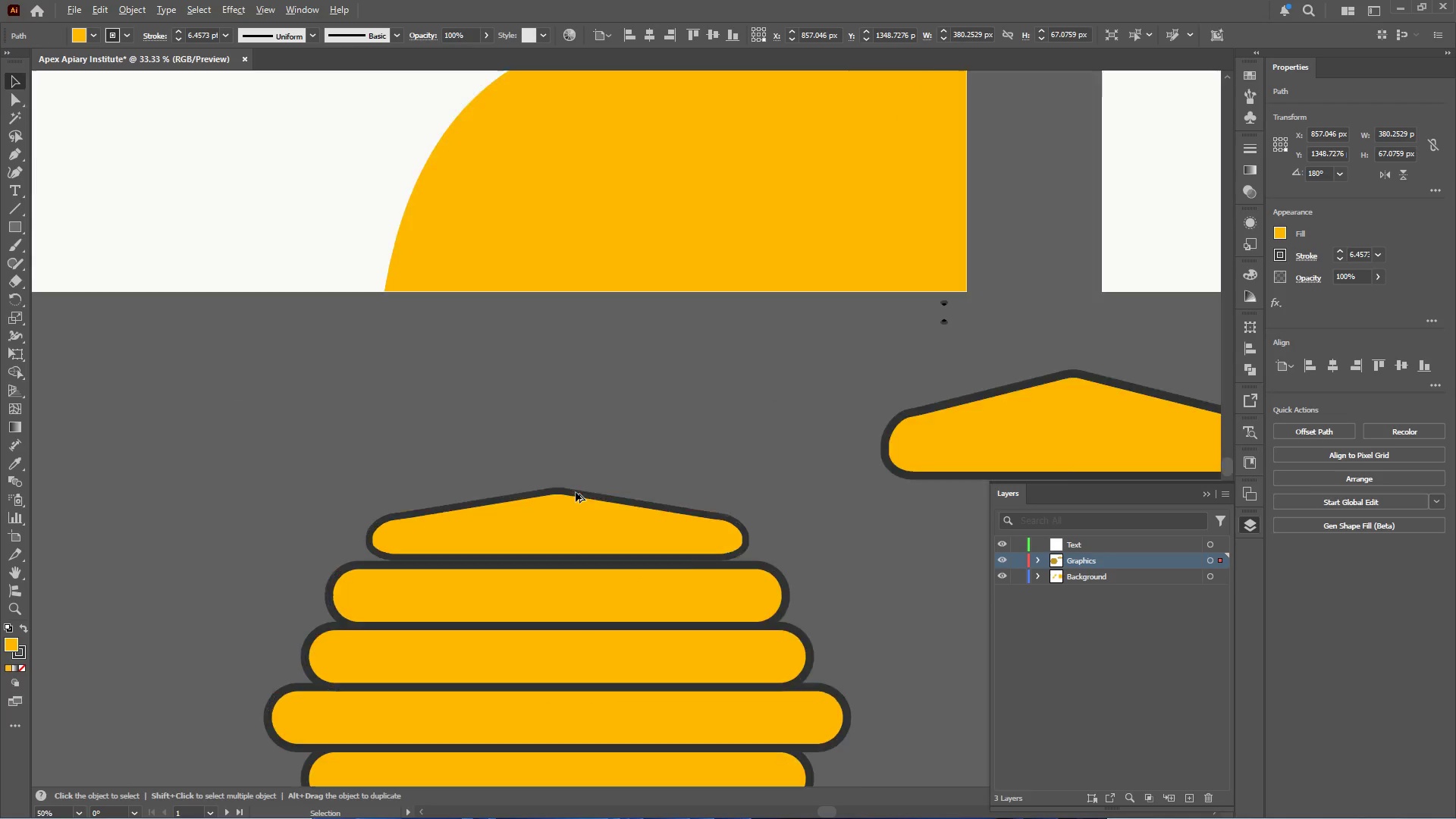 
scroll: coordinate [576, 492], scroll_direction: up, amount: 3.0
 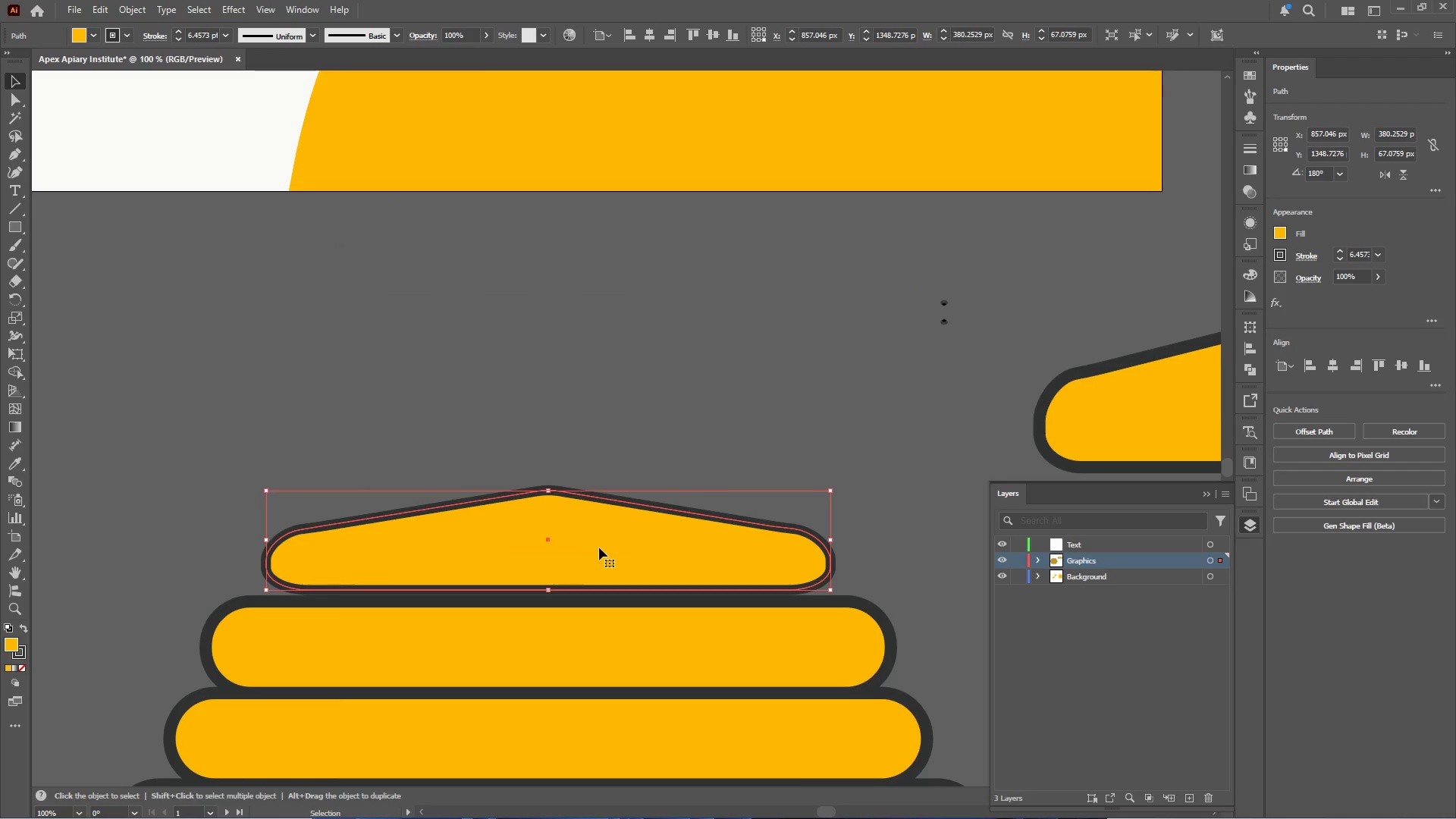 
left_click_drag(start_coordinate=[599, 548], to_coordinate=[600, 560])
 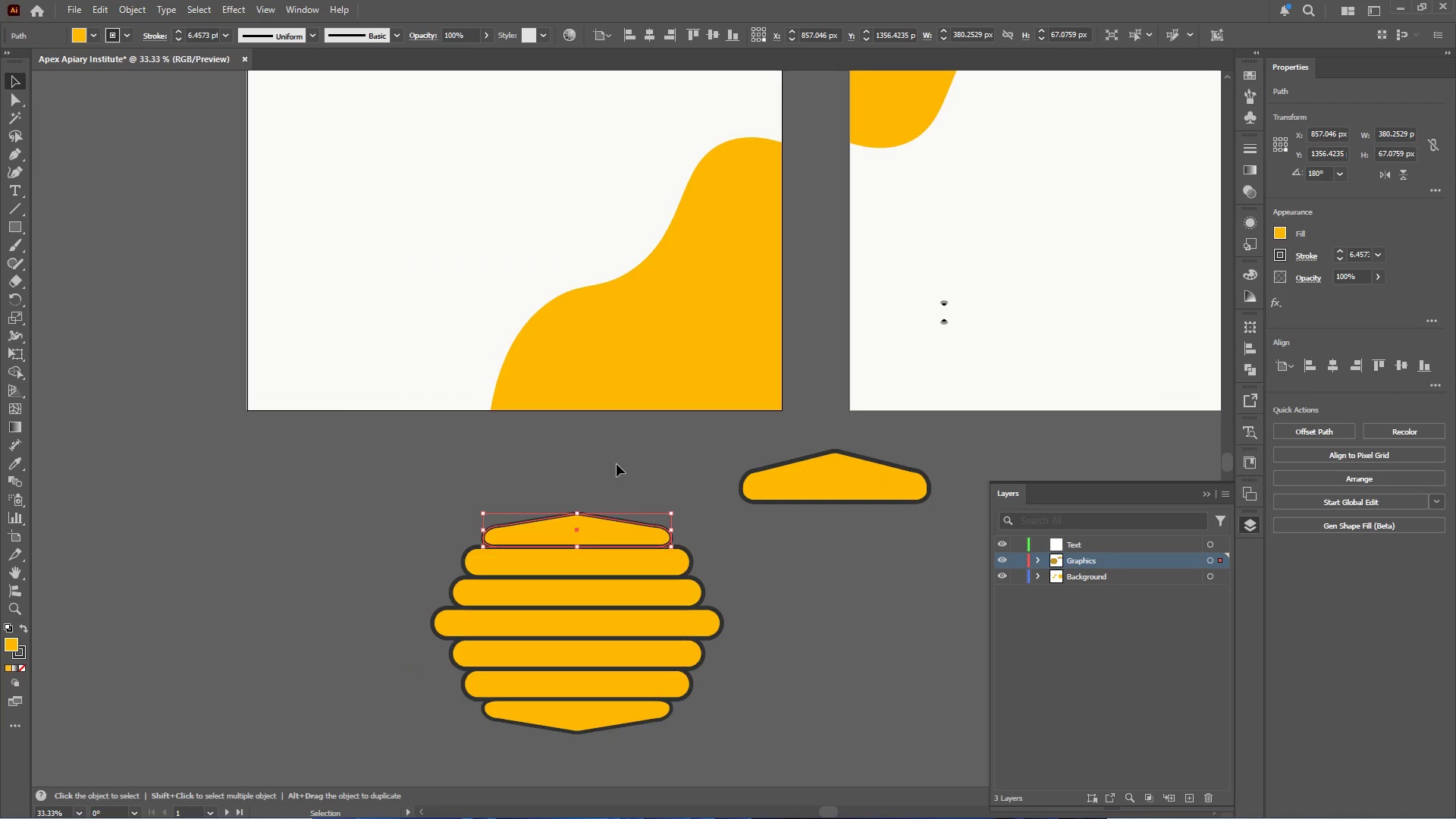 
hold_key(key=ShiftLeft, duration=1.02)
 